 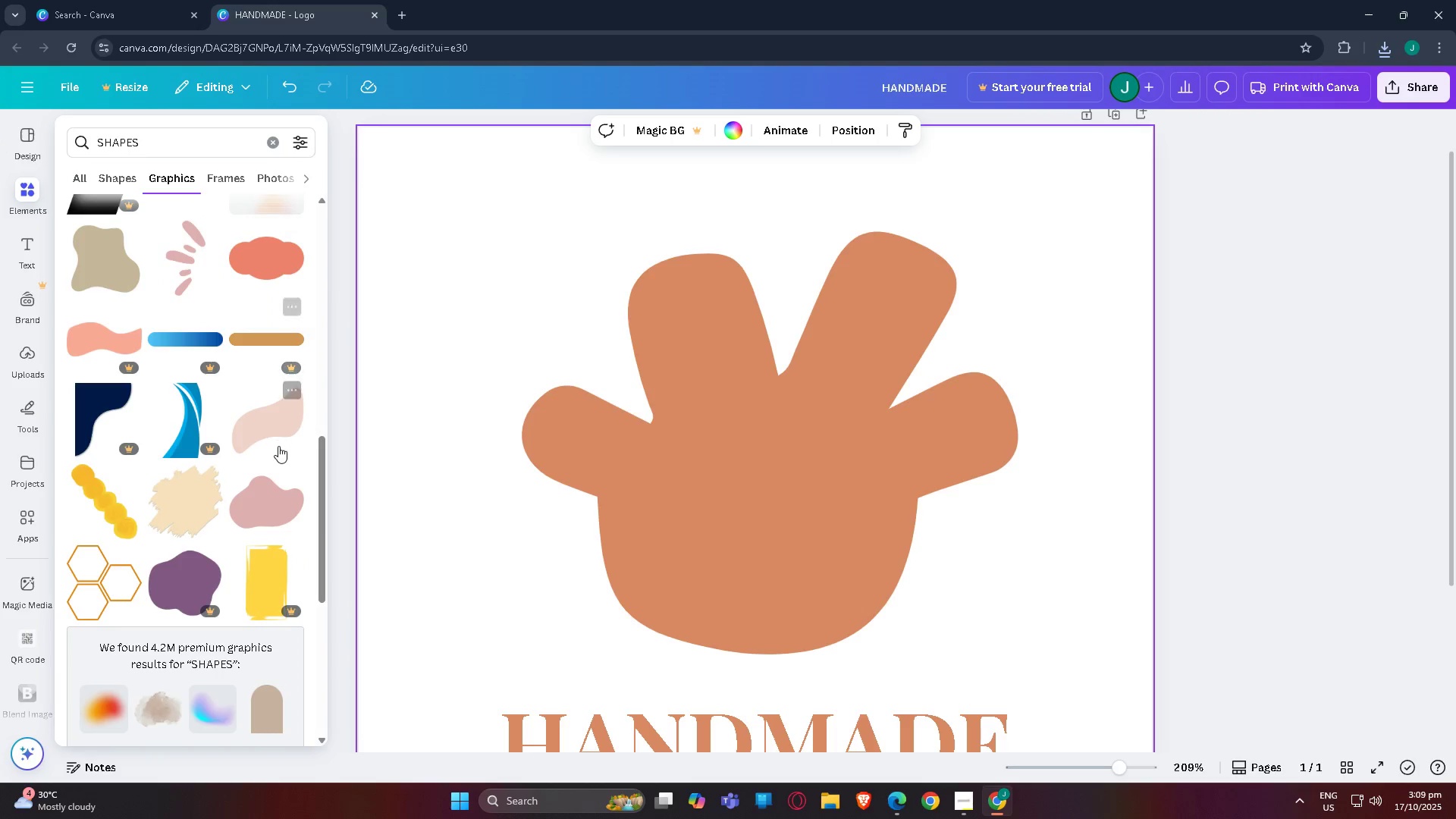 
scroll: coordinate [272, 447], scroll_direction: down, amount: 7.0
 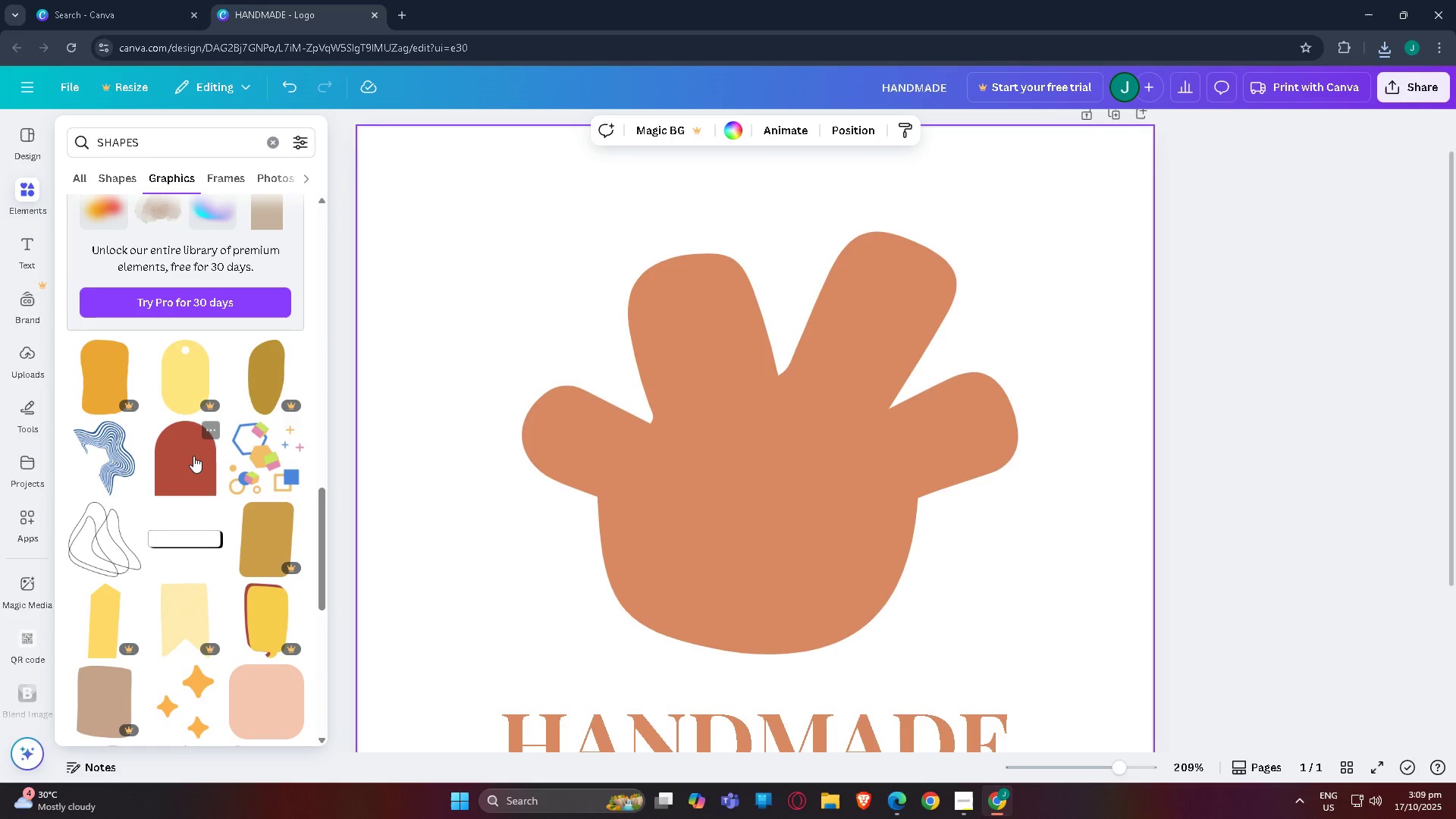 
left_click([190, 456])
 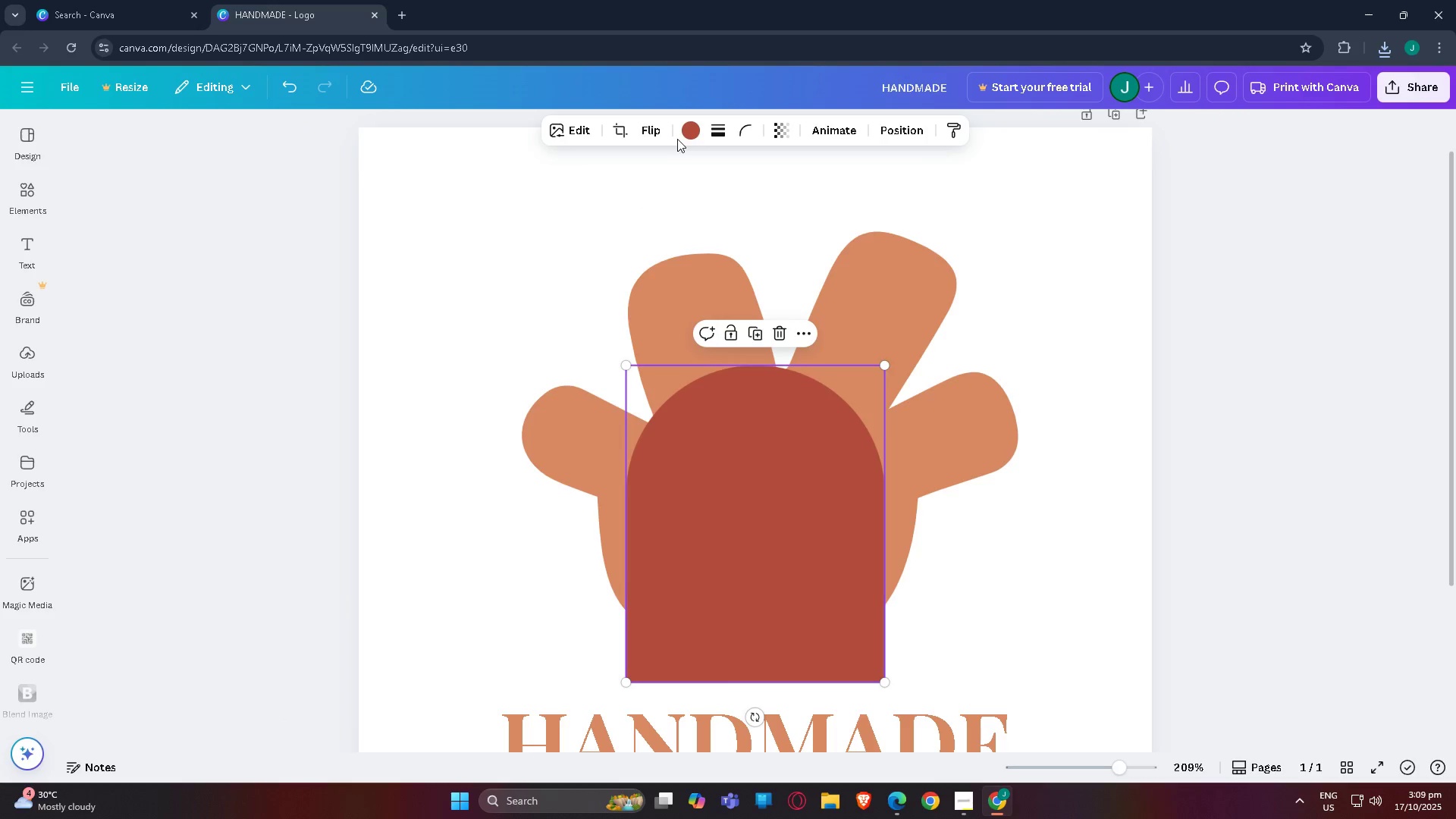 
left_click([682, 135])
 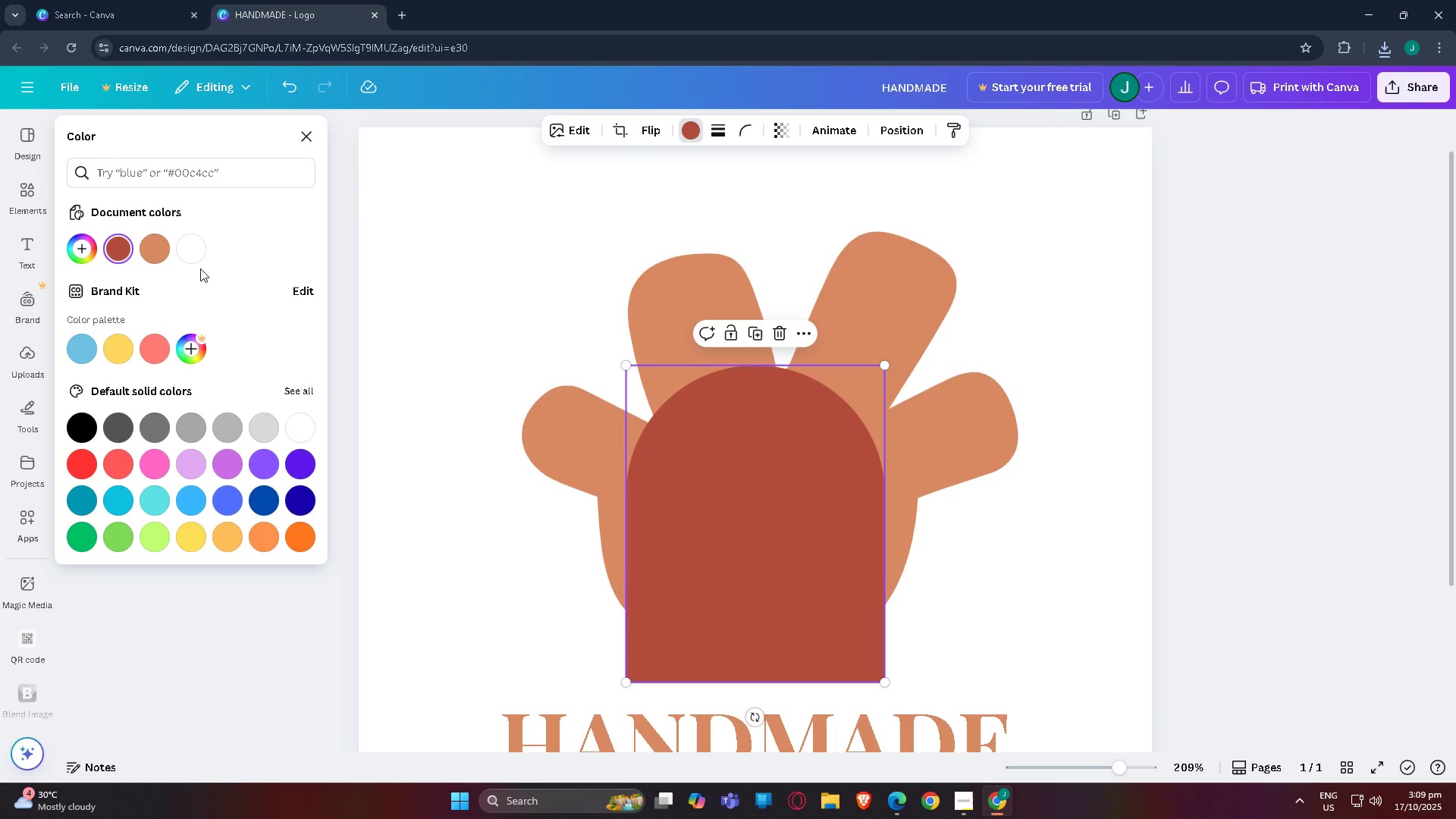 
left_click([185, 255])
 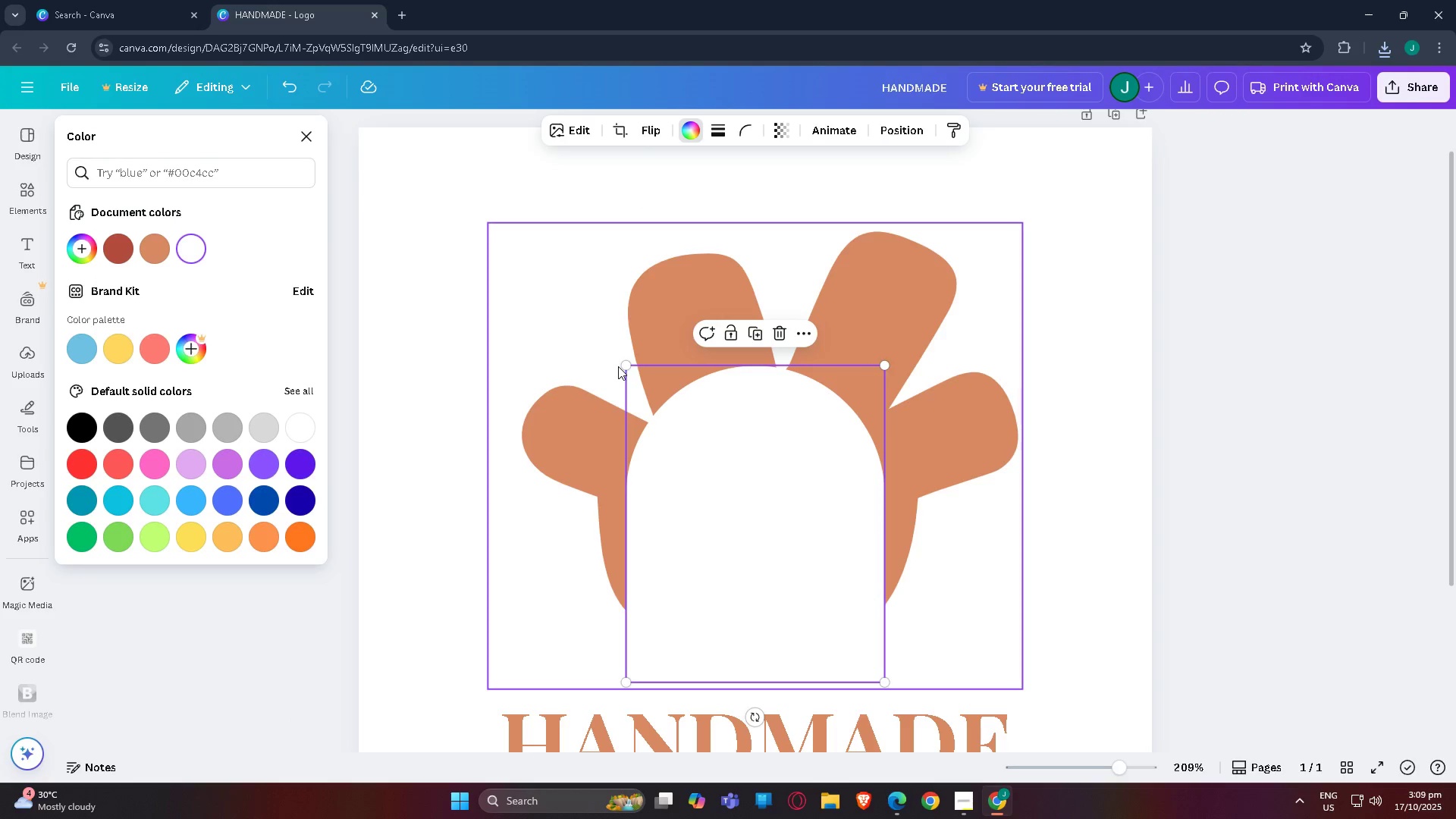 
left_click_drag(start_coordinate=[623, 364], to_coordinate=[749, 614])
 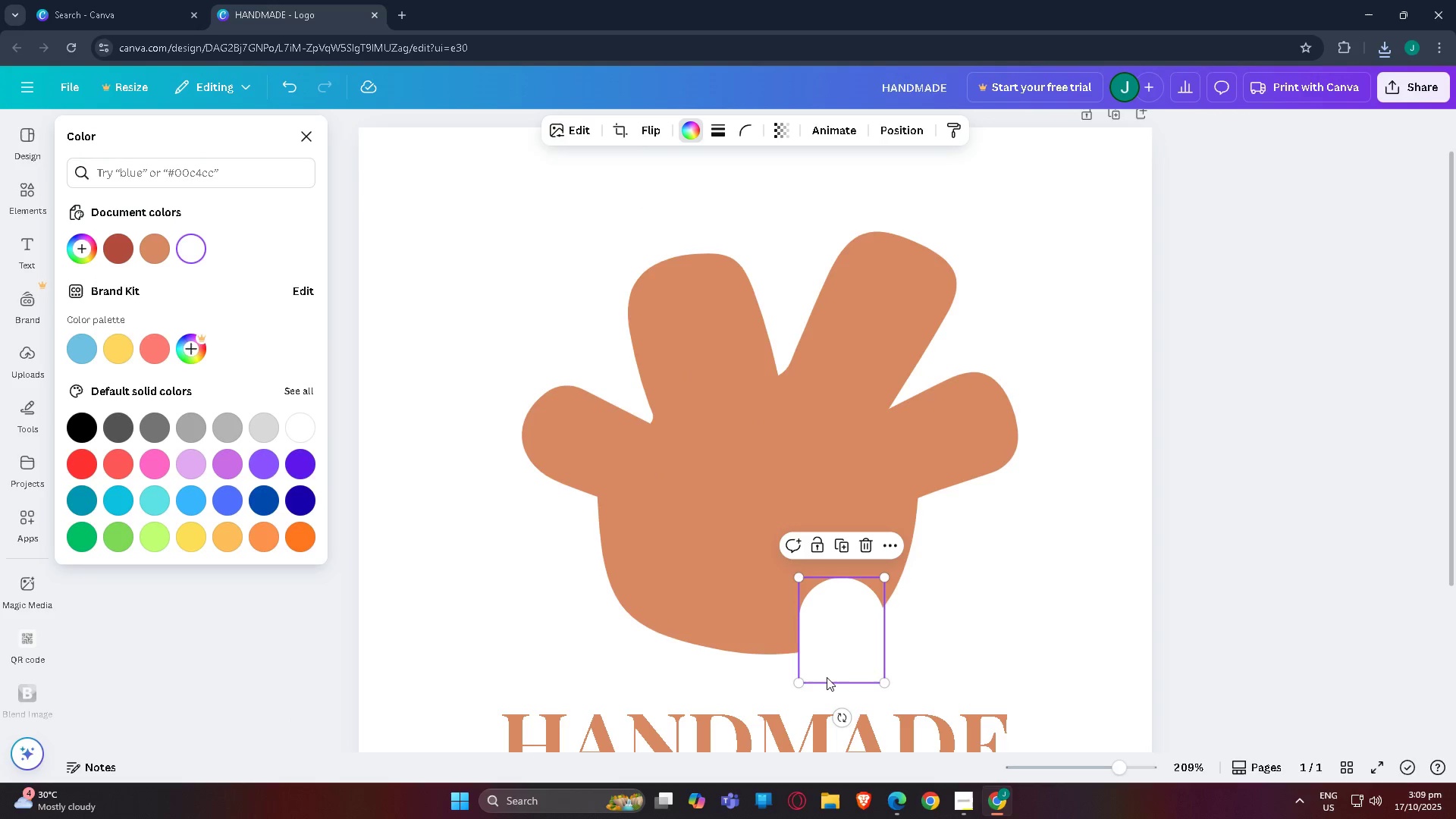 
left_click_drag(start_coordinate=[834, 668], to_coordinate=[1003, 375])
 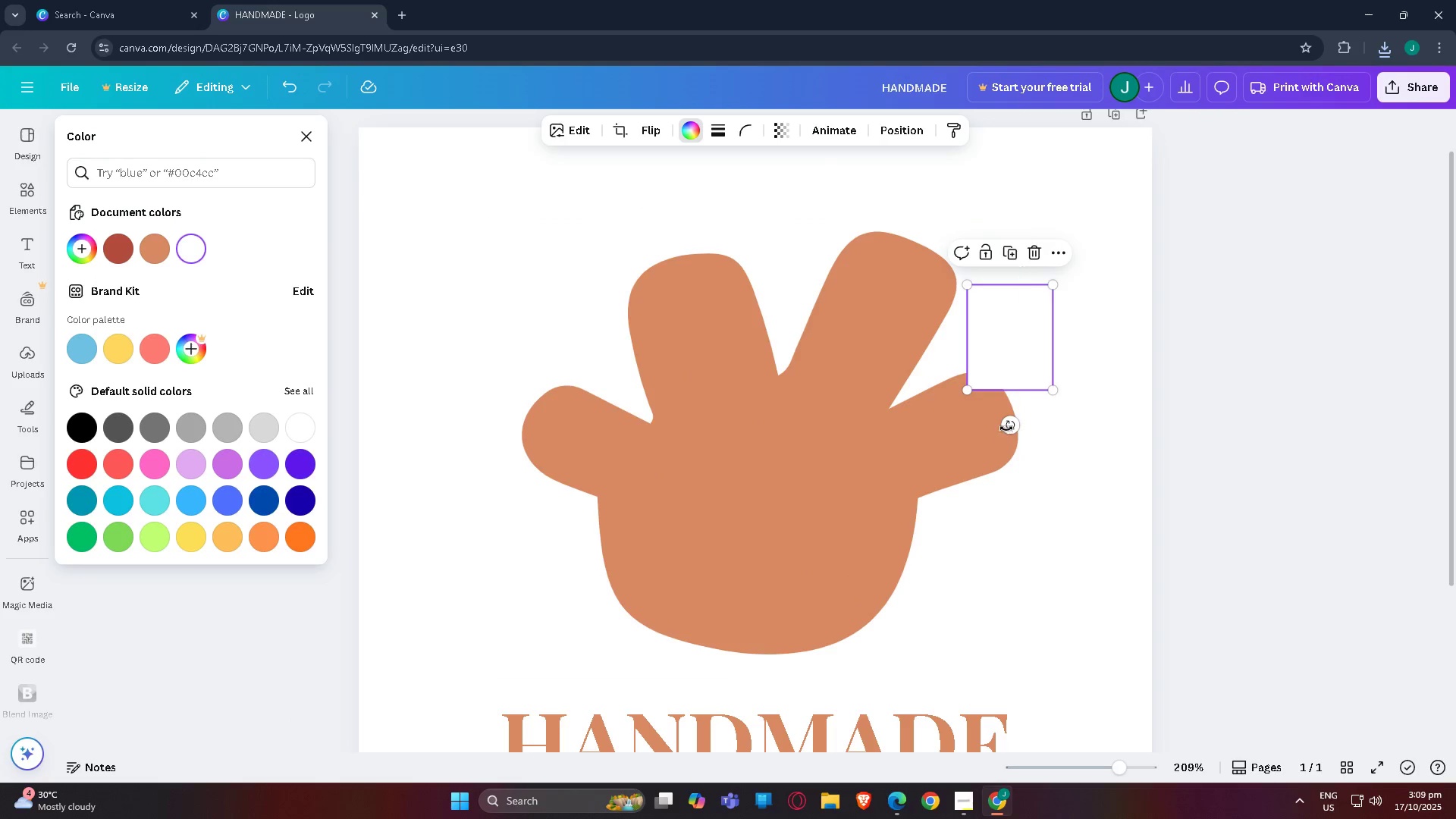 
left_click_drag(start_coordinate=[1006, 428], to_coordinate=[1074, 271])
 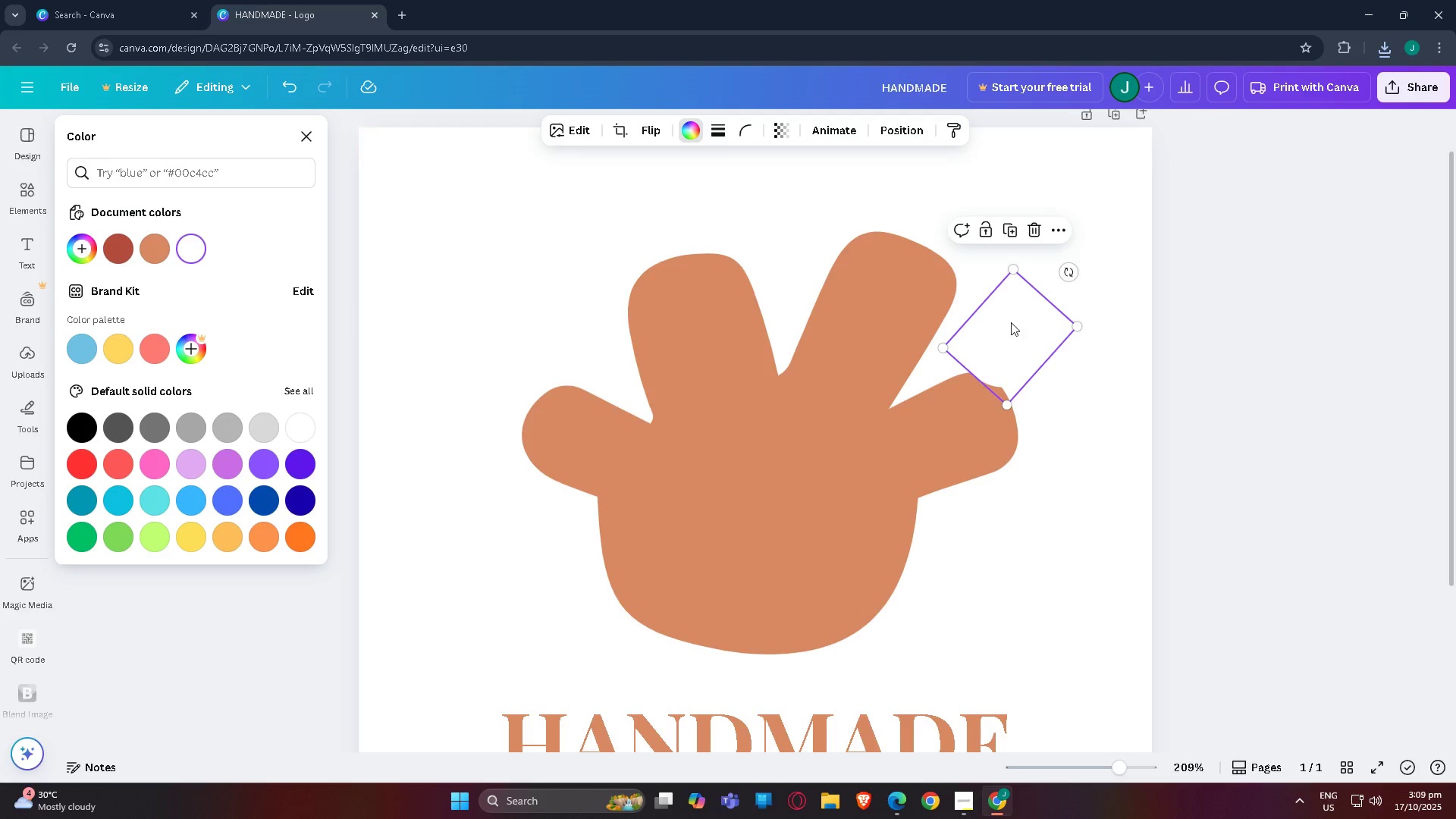 
left_click_drag(start_coordinate=[1011, 327], to_coordinate=[919, 387])
 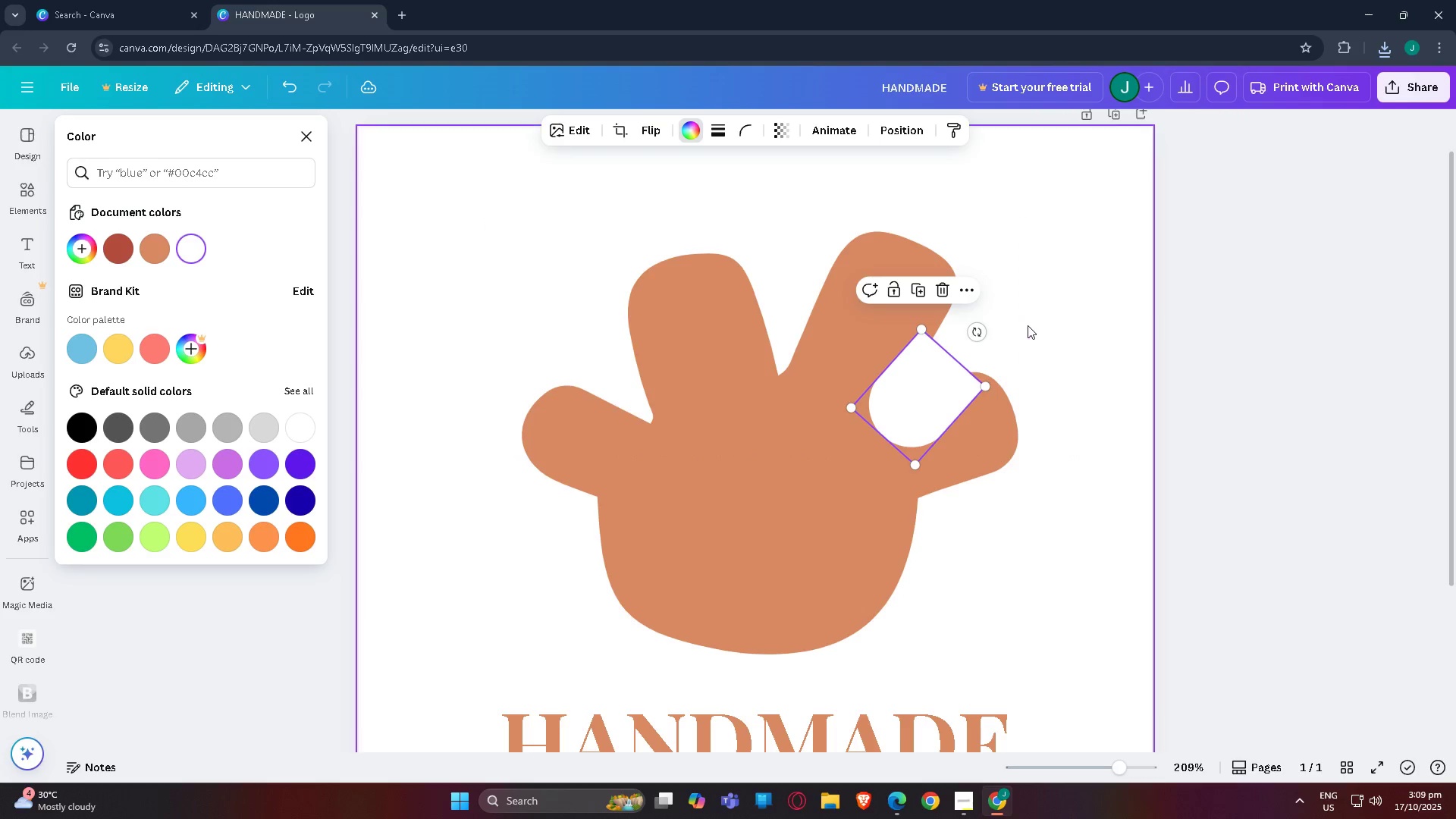 
left_click([1028, 325])
 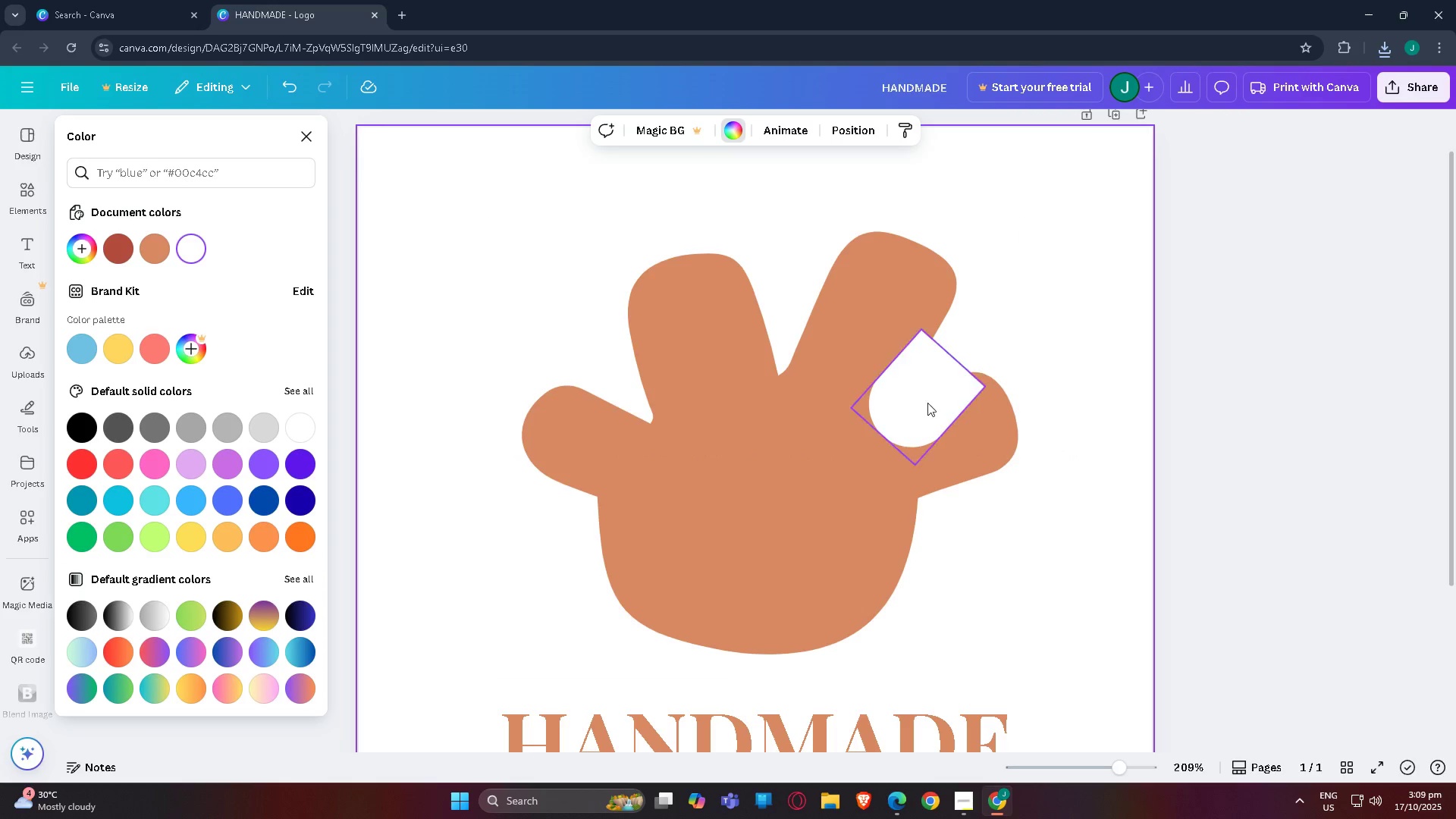 
left_click_drag(start_coordinate=[918, 410], to_coordinate=[933, 397])
 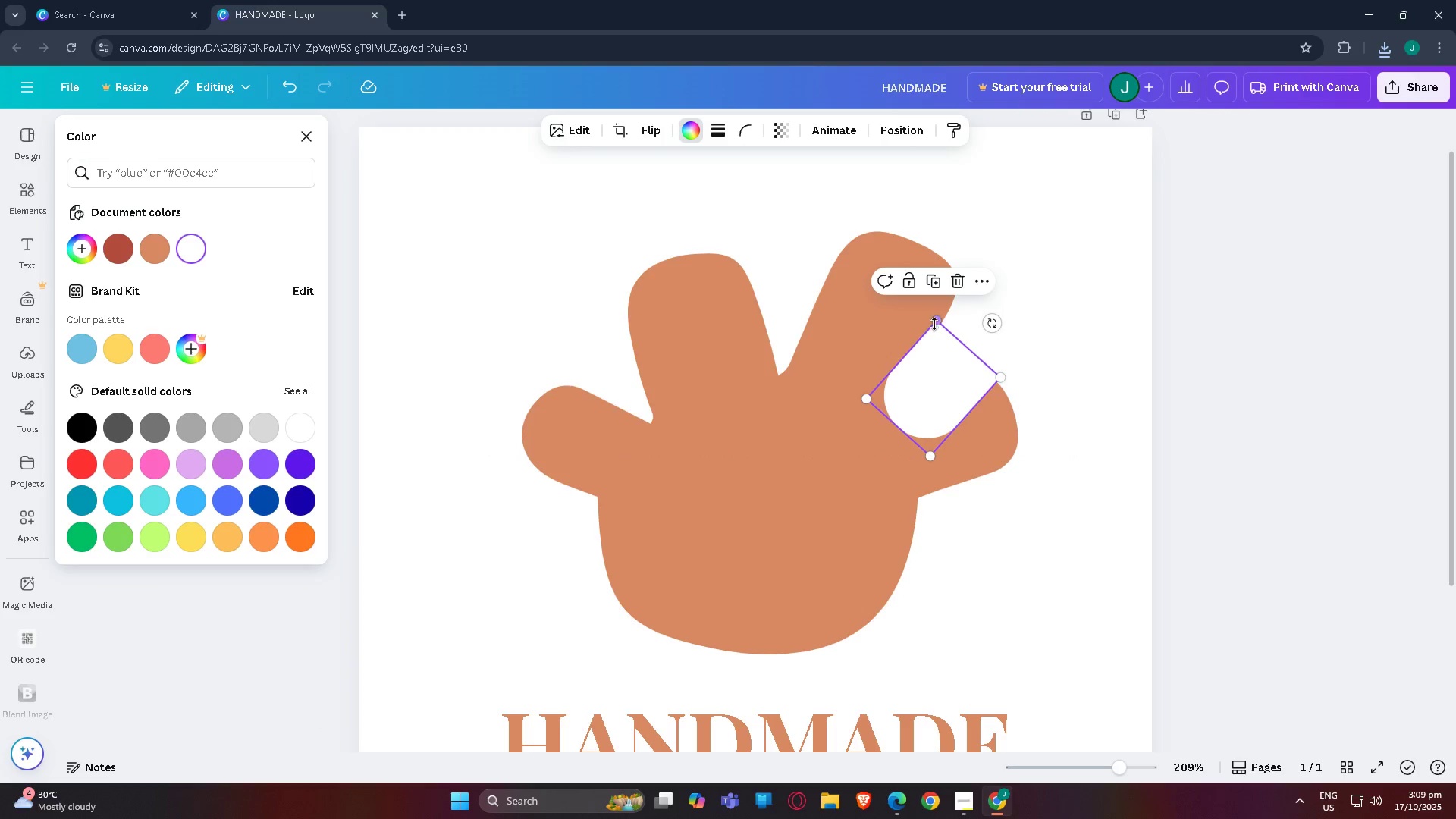 
left_click_drag(start_coordinate=[935, 321], to_coordinate=[889, 380])
 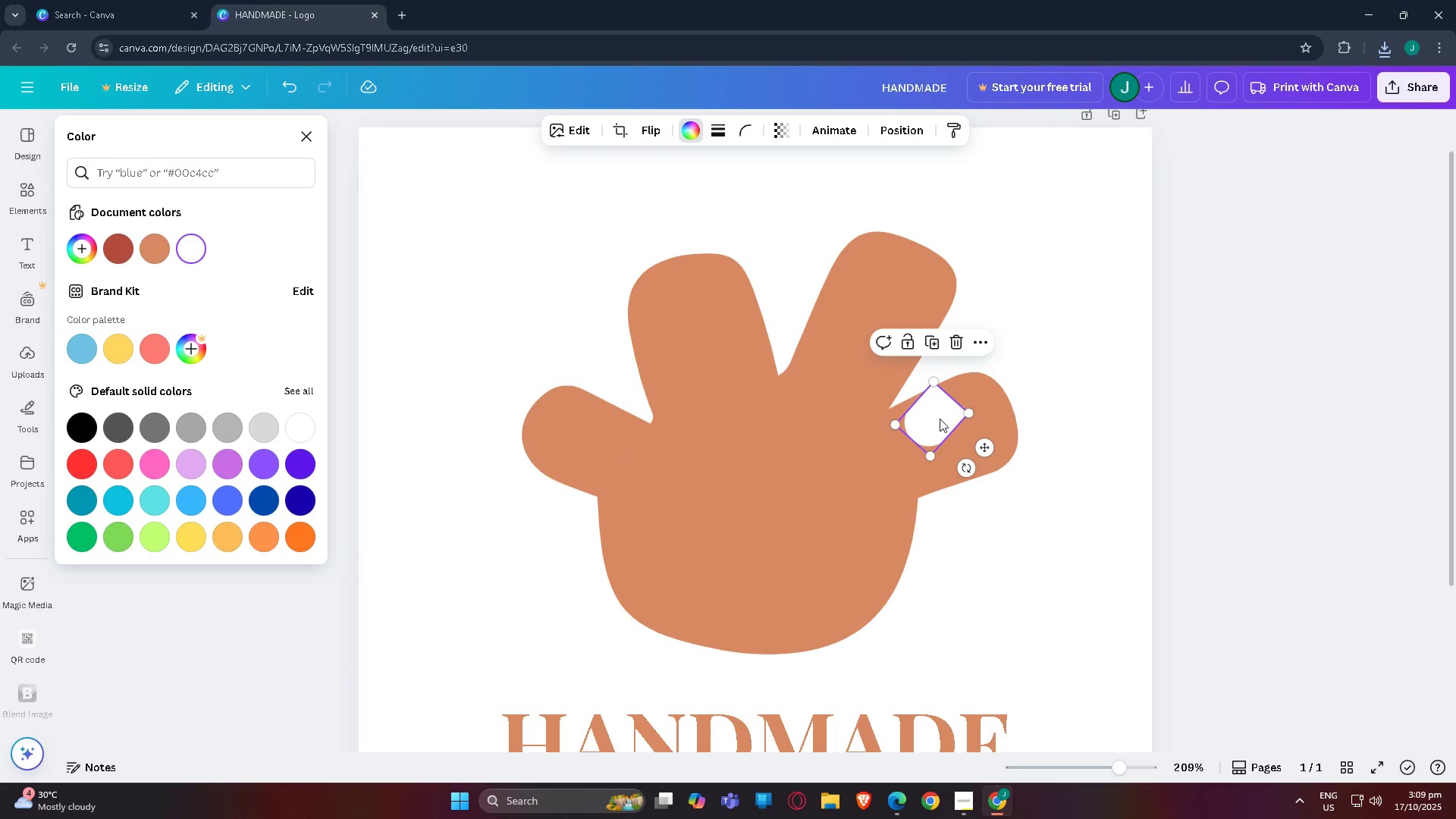 
left_click_drag(start_coordinate=[940, 419], to_coordinate=[902, 410])
 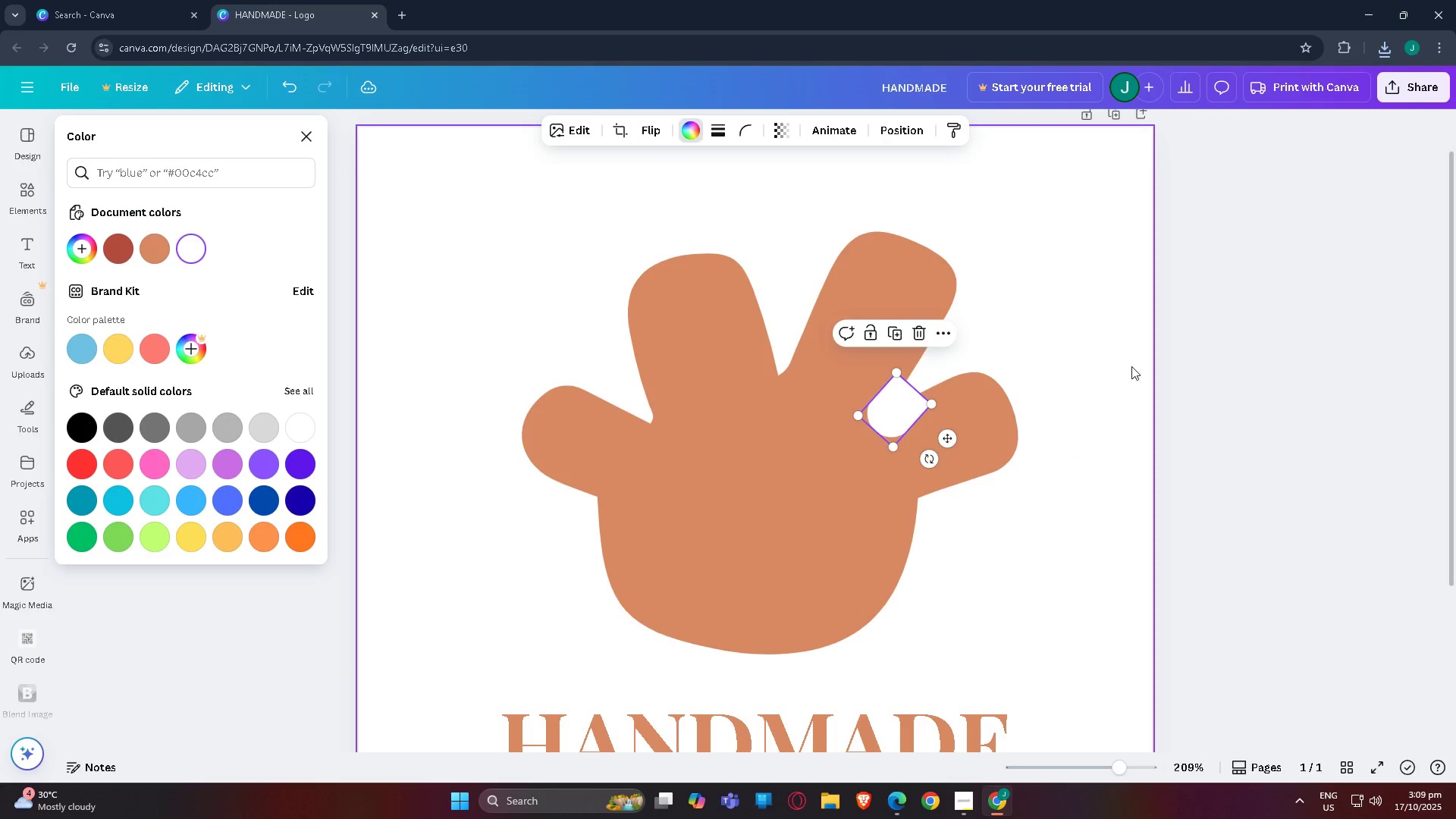 
left_click([1131, 366])
 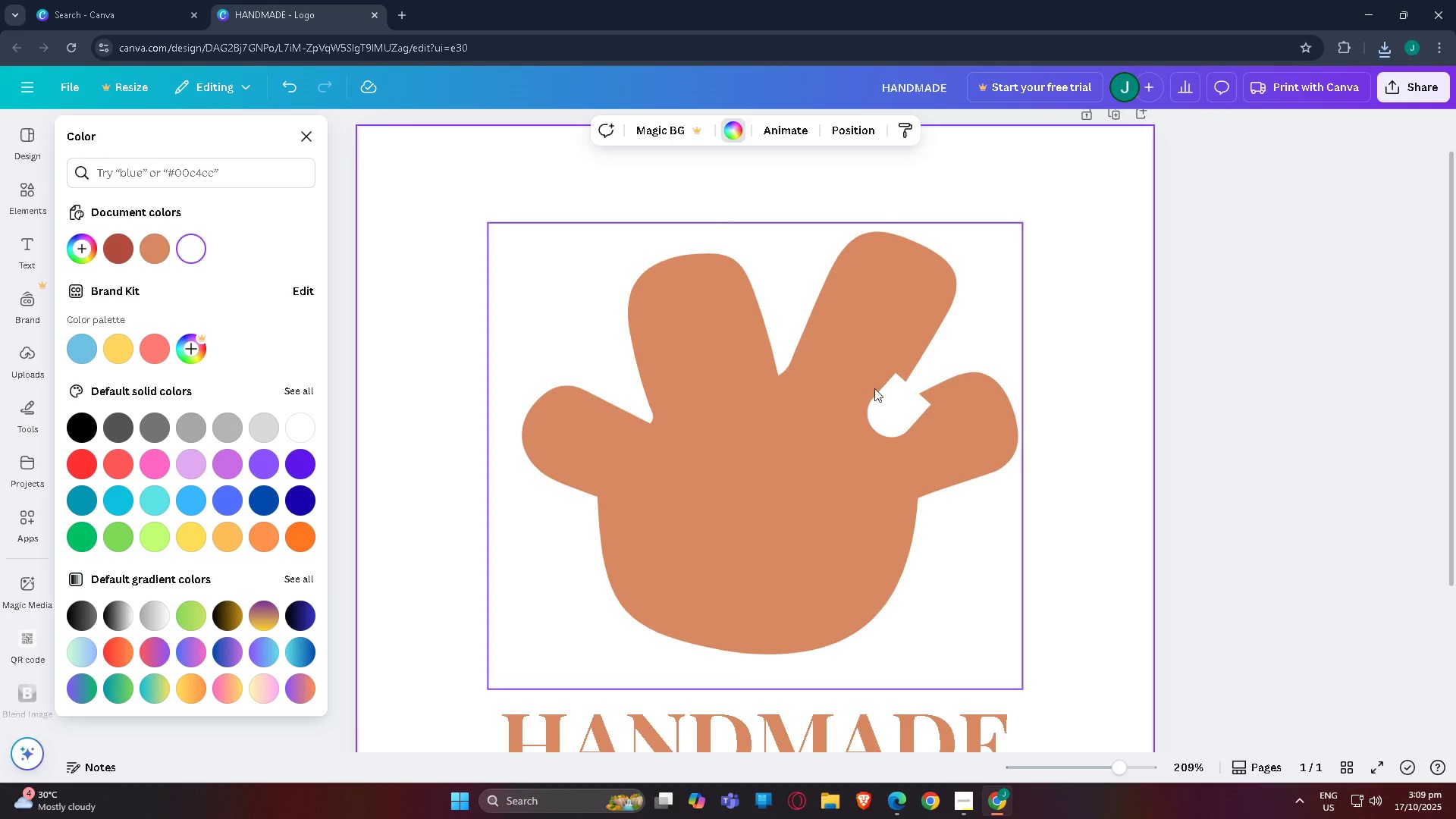 
left_click_drag(start_coordinate=[893, 398], to_coordinate=[905, 378])
 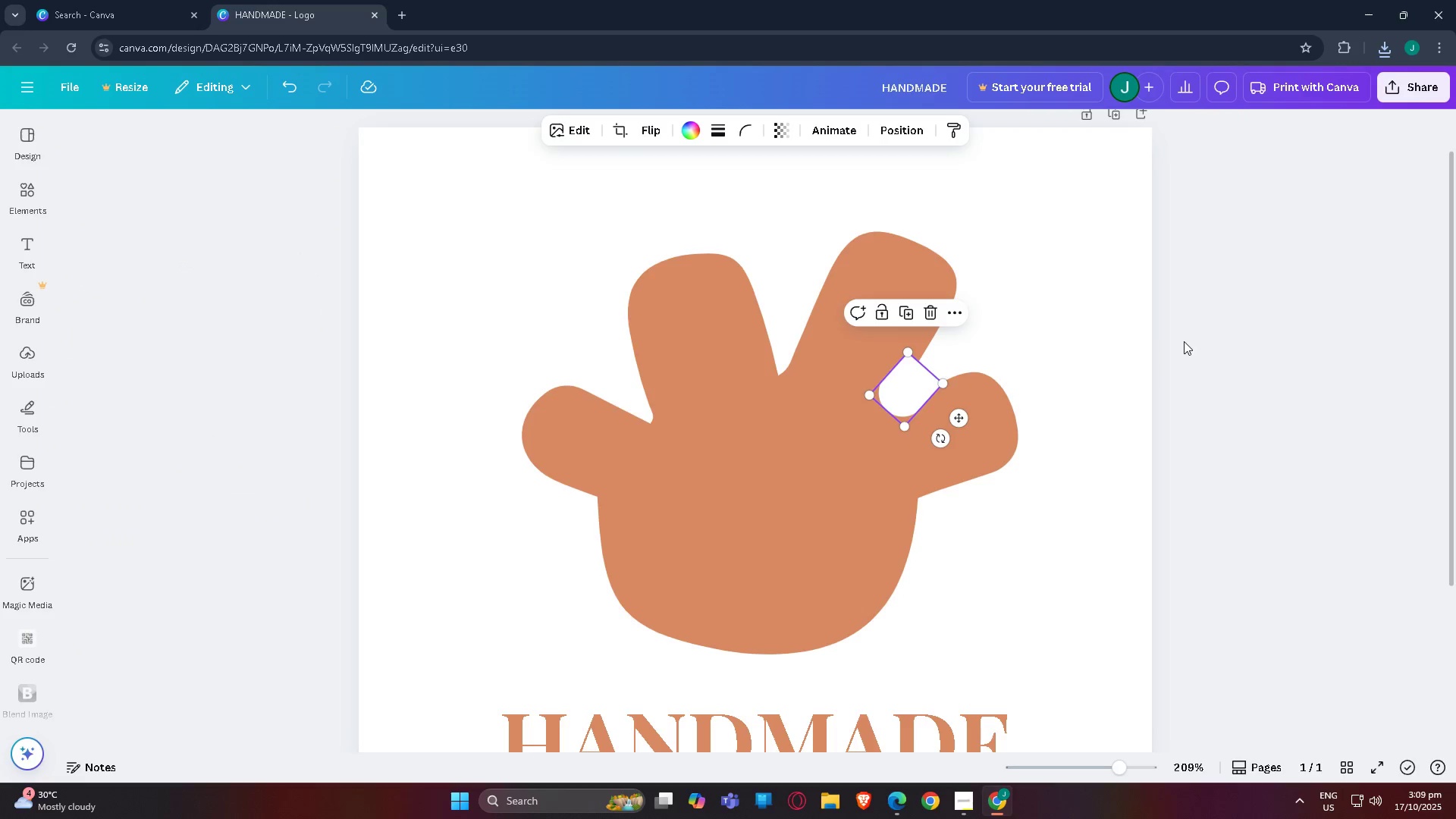 
double_click([1185, 341])
 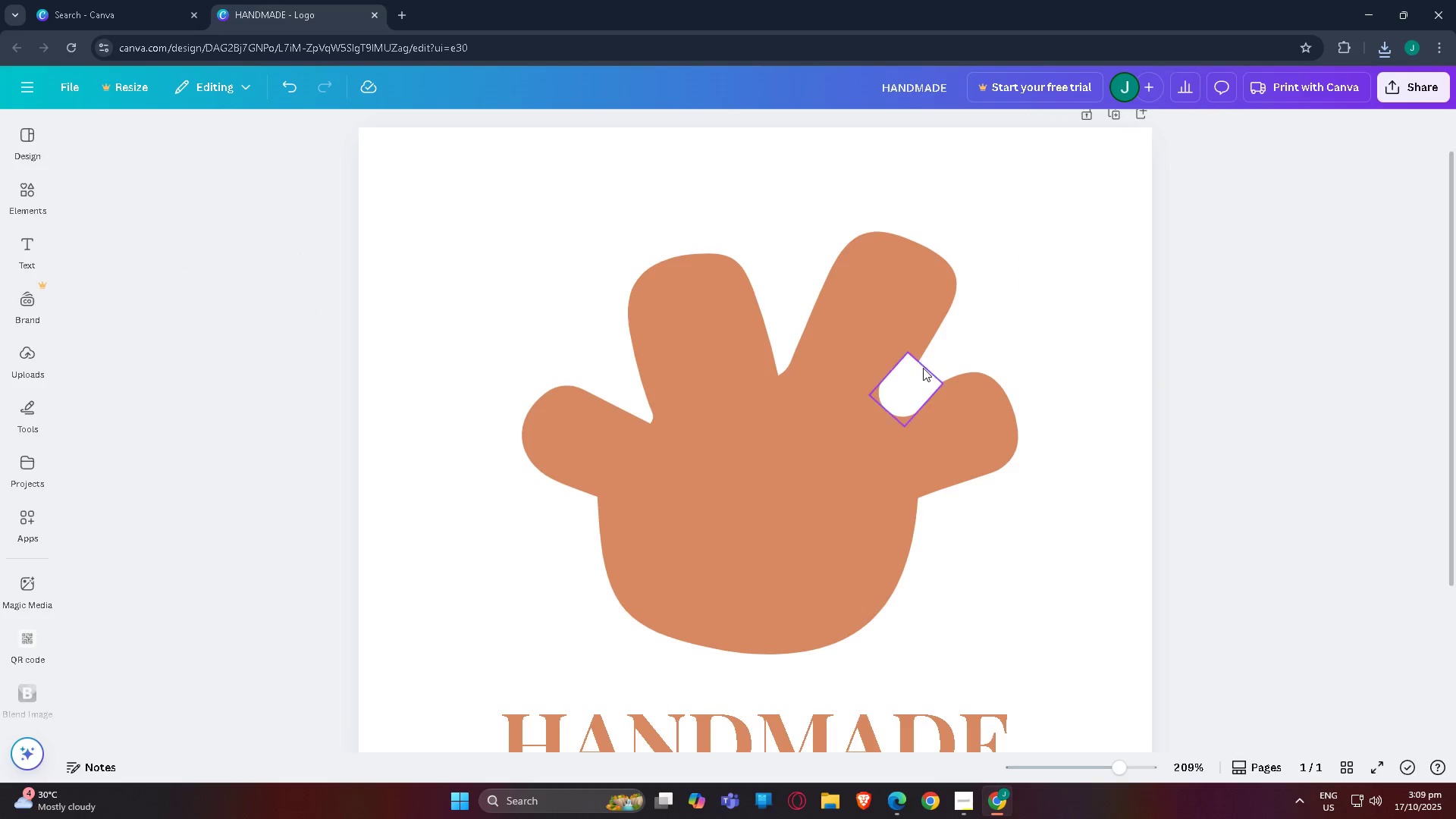 
left_click([913, 372])
 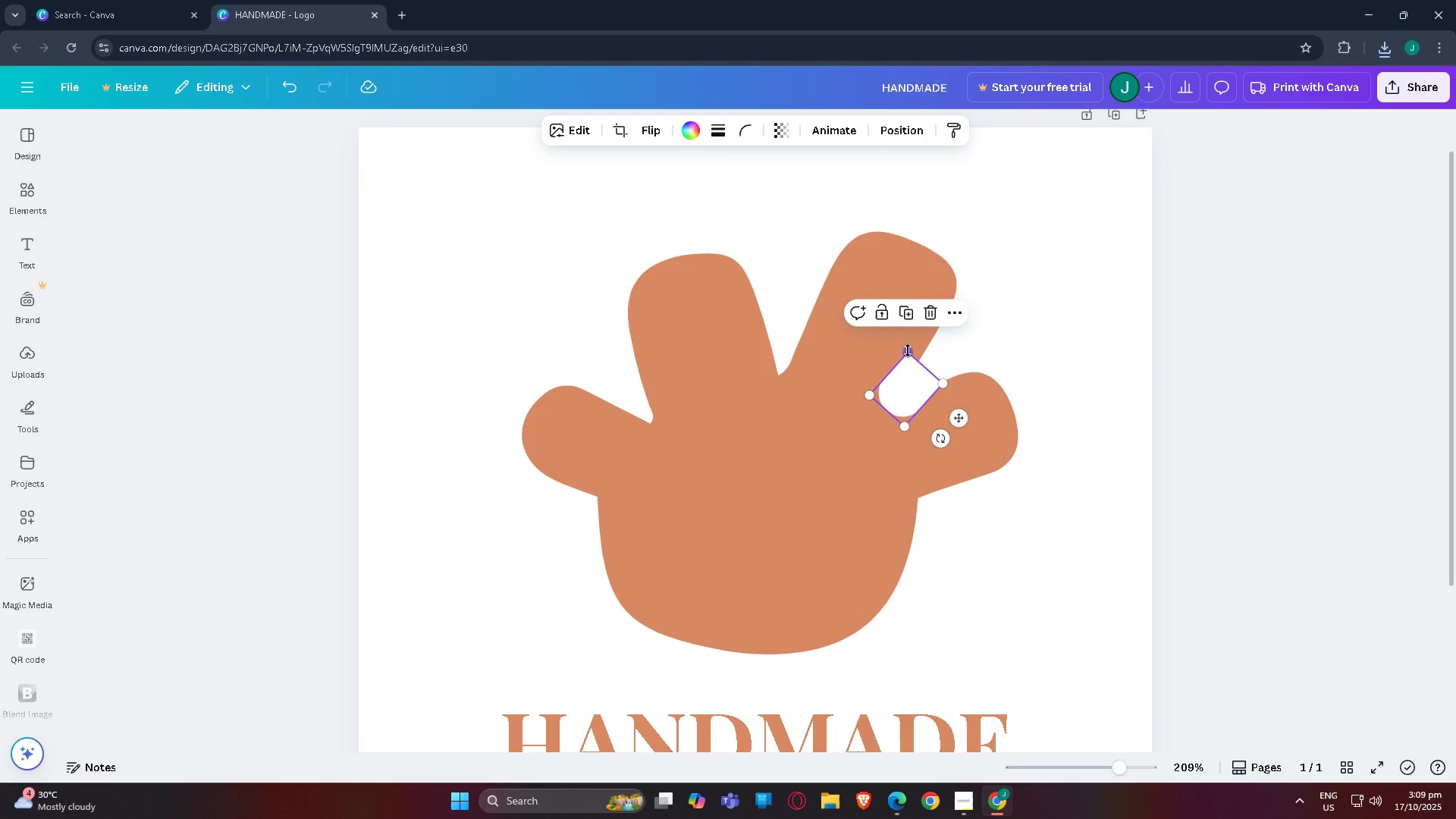 
left_click_drag(start_coordinate=[908, 350], to_coordinate=[924, 373])
 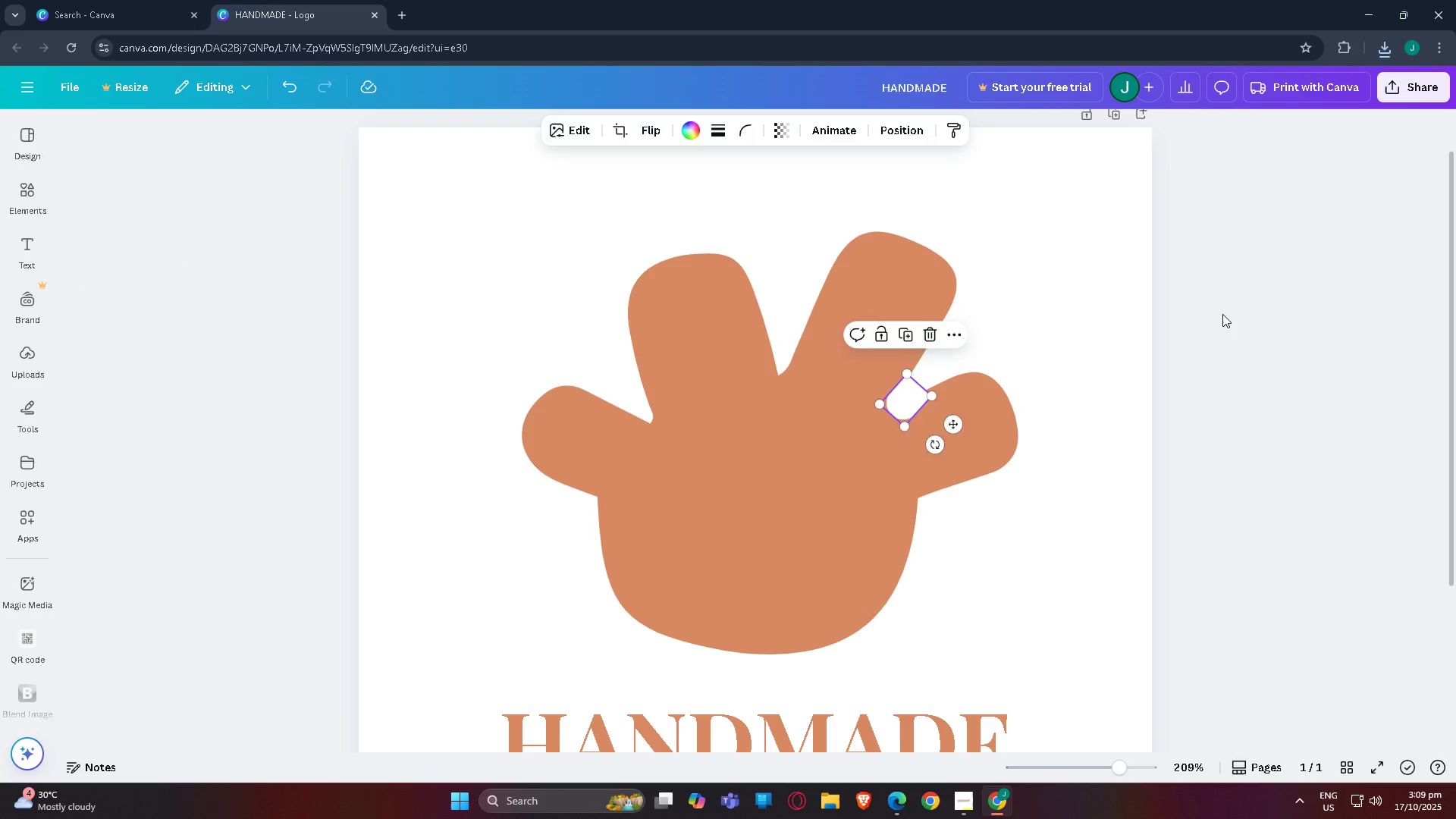 
left_click([1222, 314])
 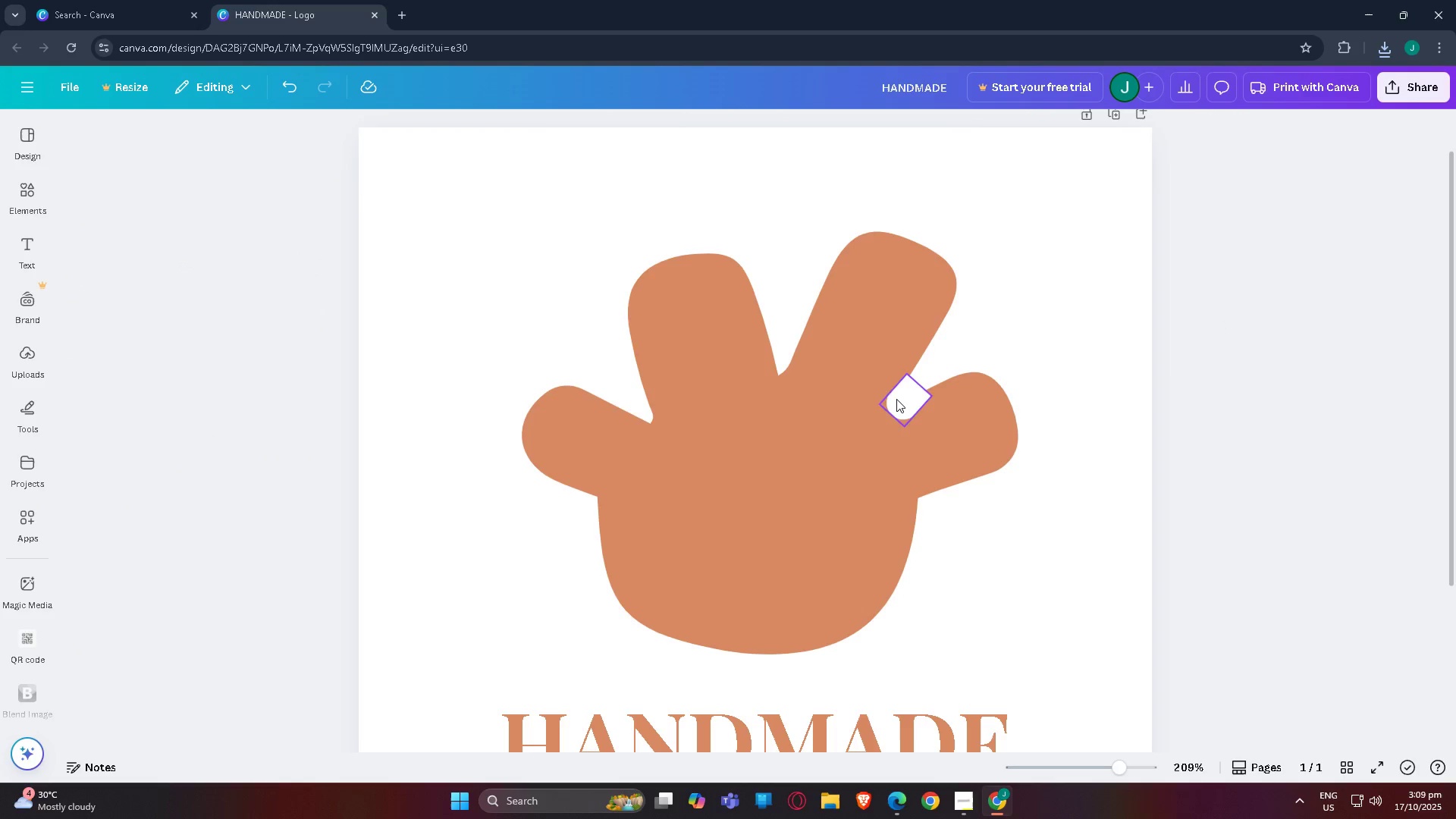 
left_click([897, 400])
 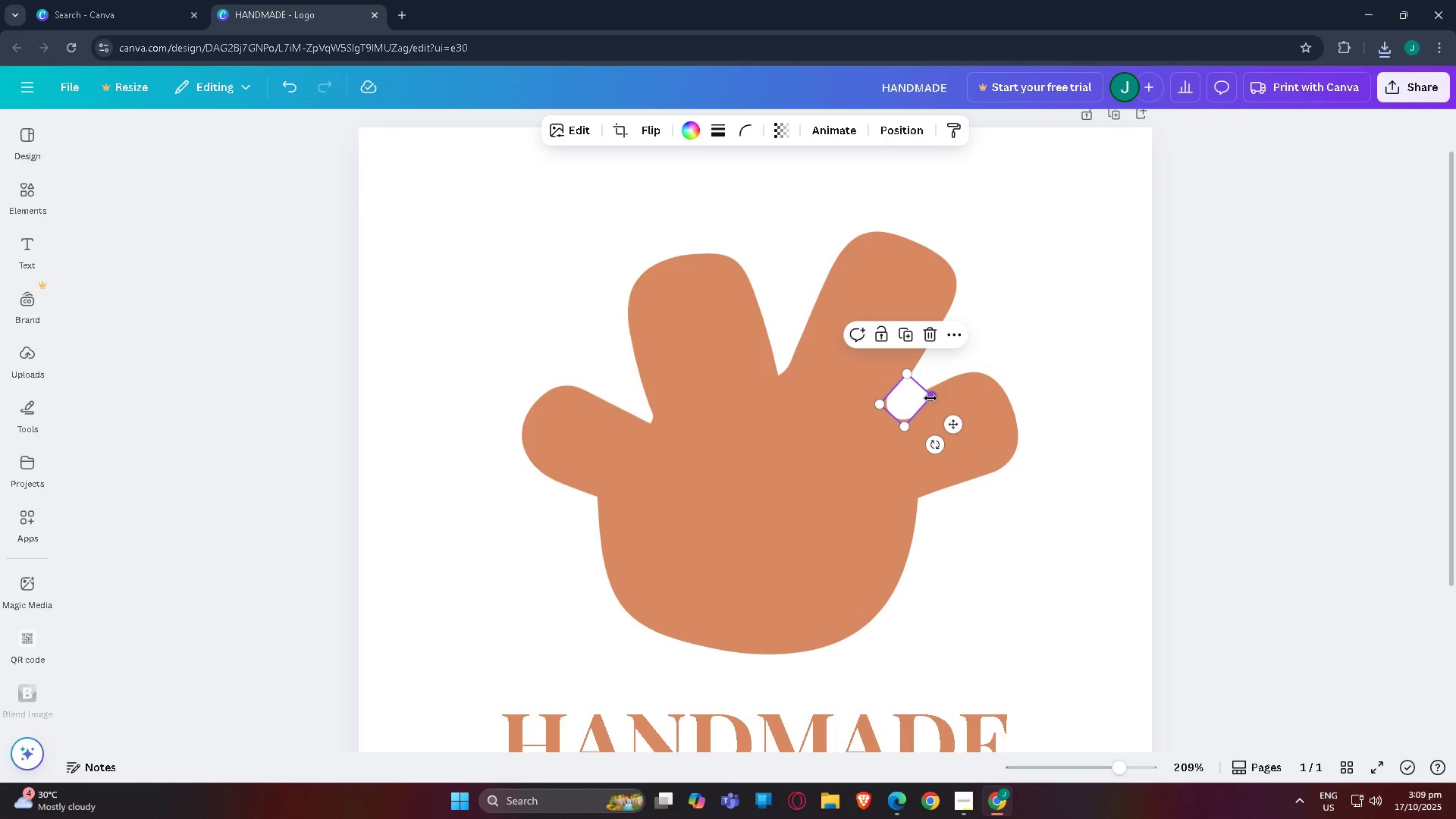 
left_click_drag(start_coordinate=[930, 398], to_coordinate=[915, 396])
 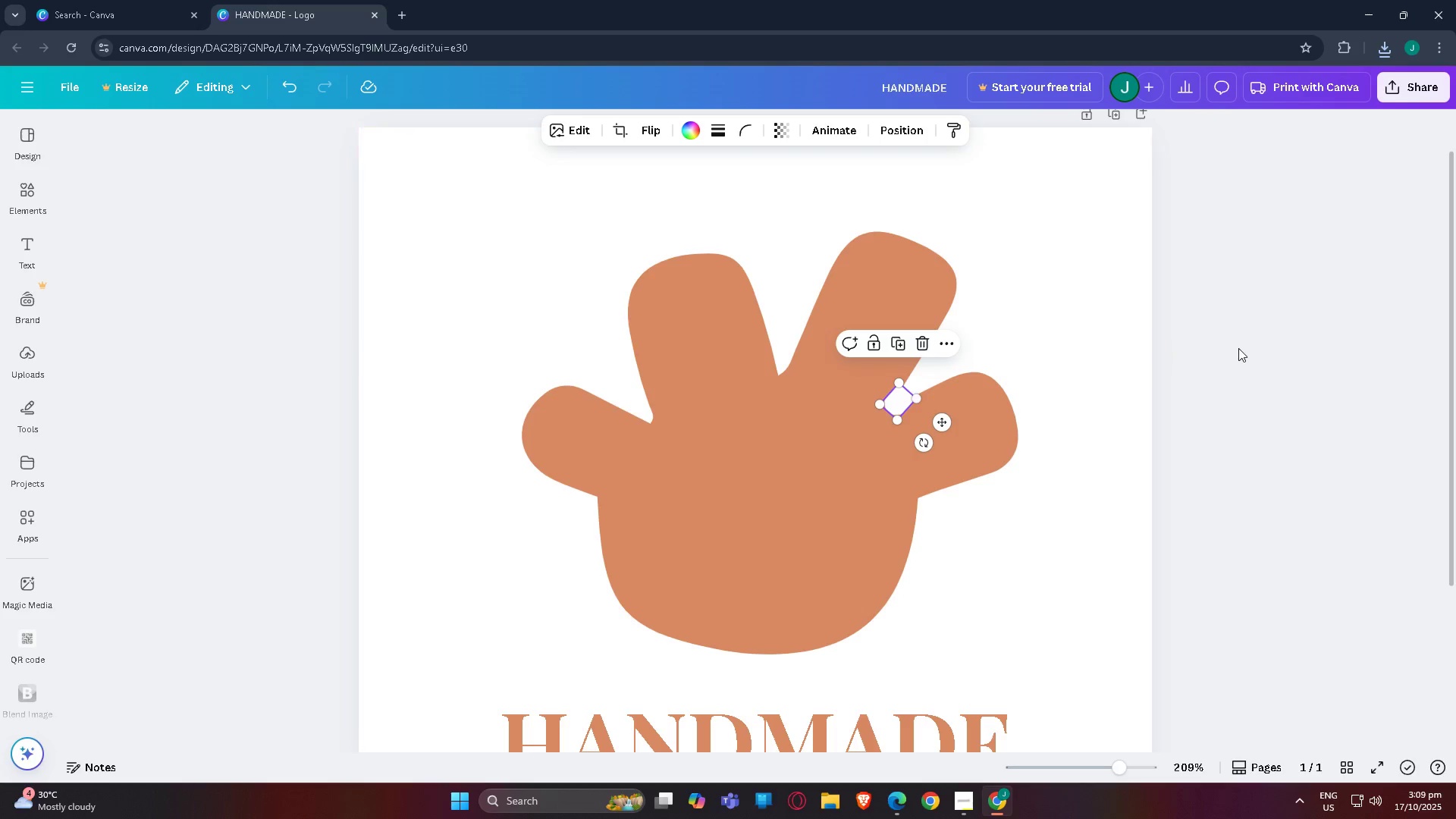 
left_click([1238, 348])
 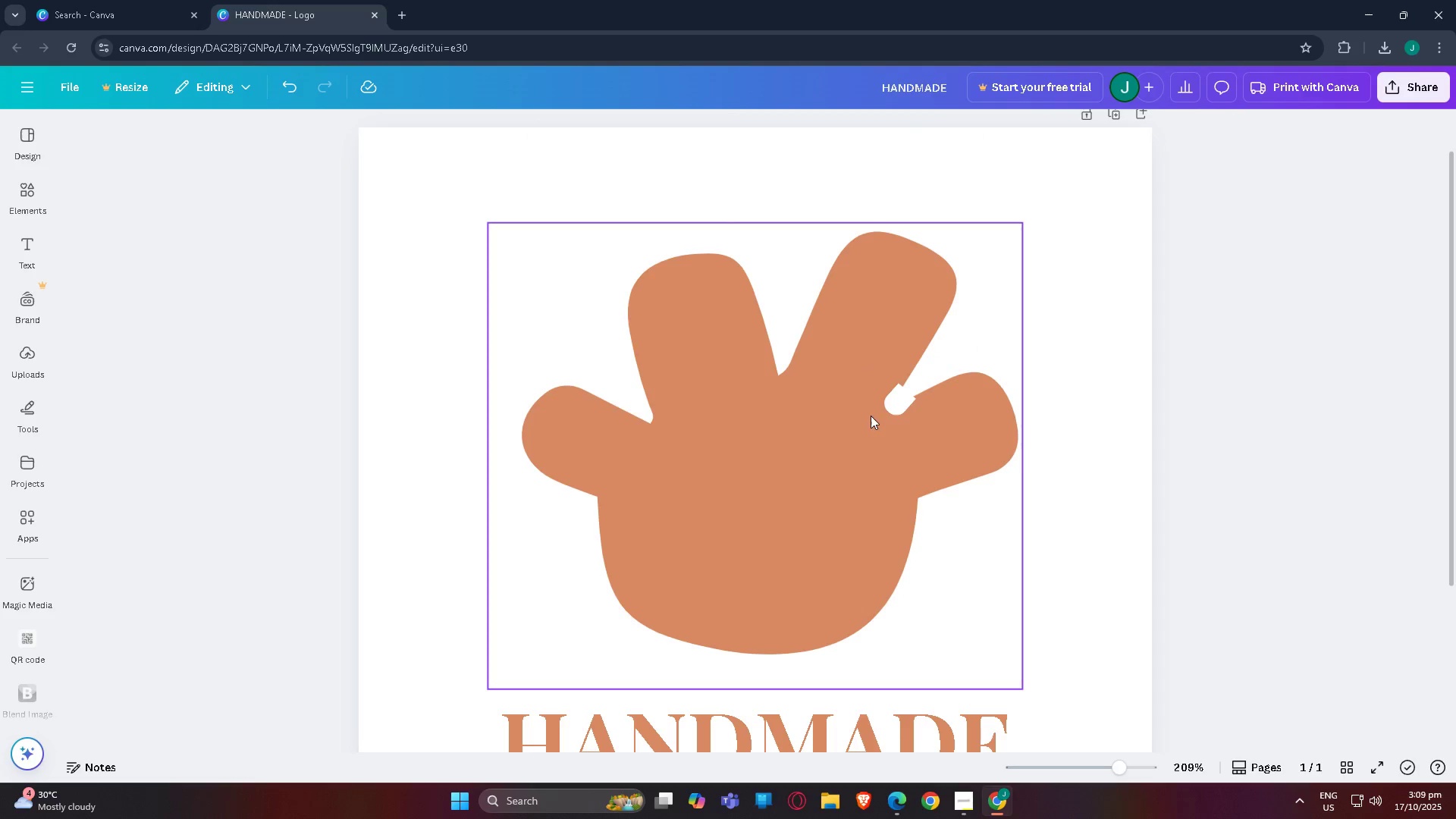 
mouse_move([900, 384])
 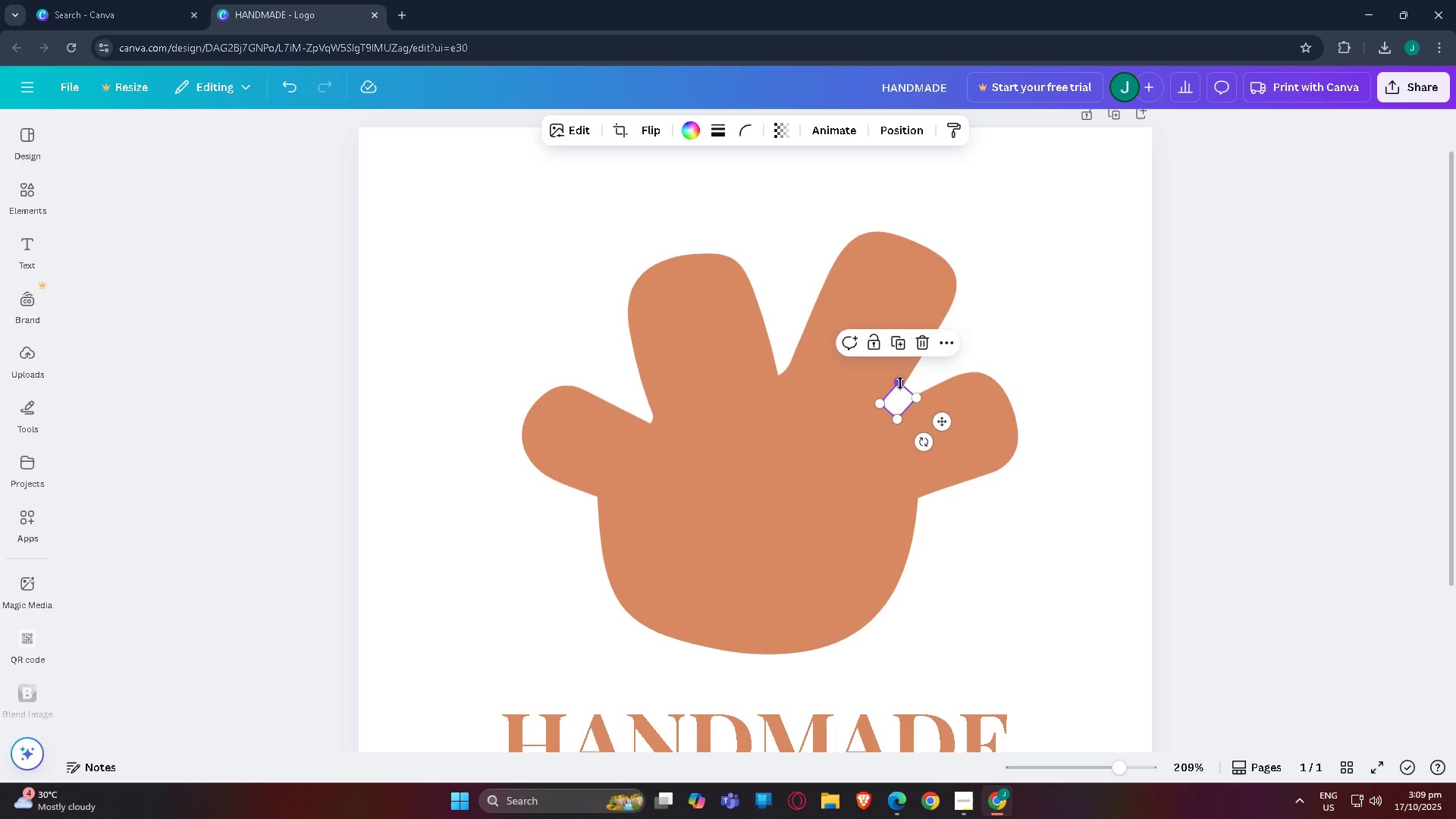 
left_click_drag(start_coordinate=[900, 383], to_coordinate=[905, 370])
 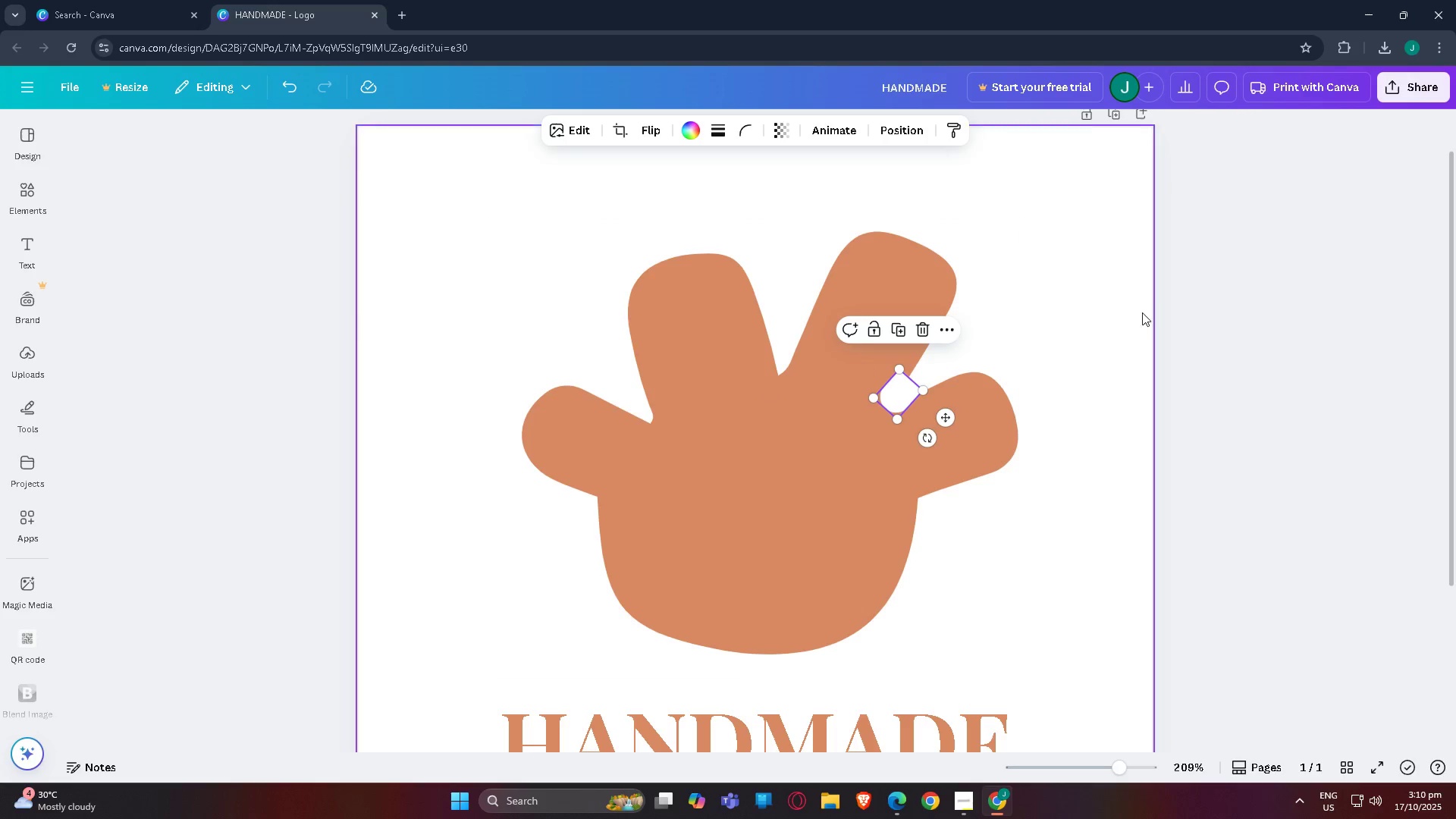 
left_click([1234, 302])
 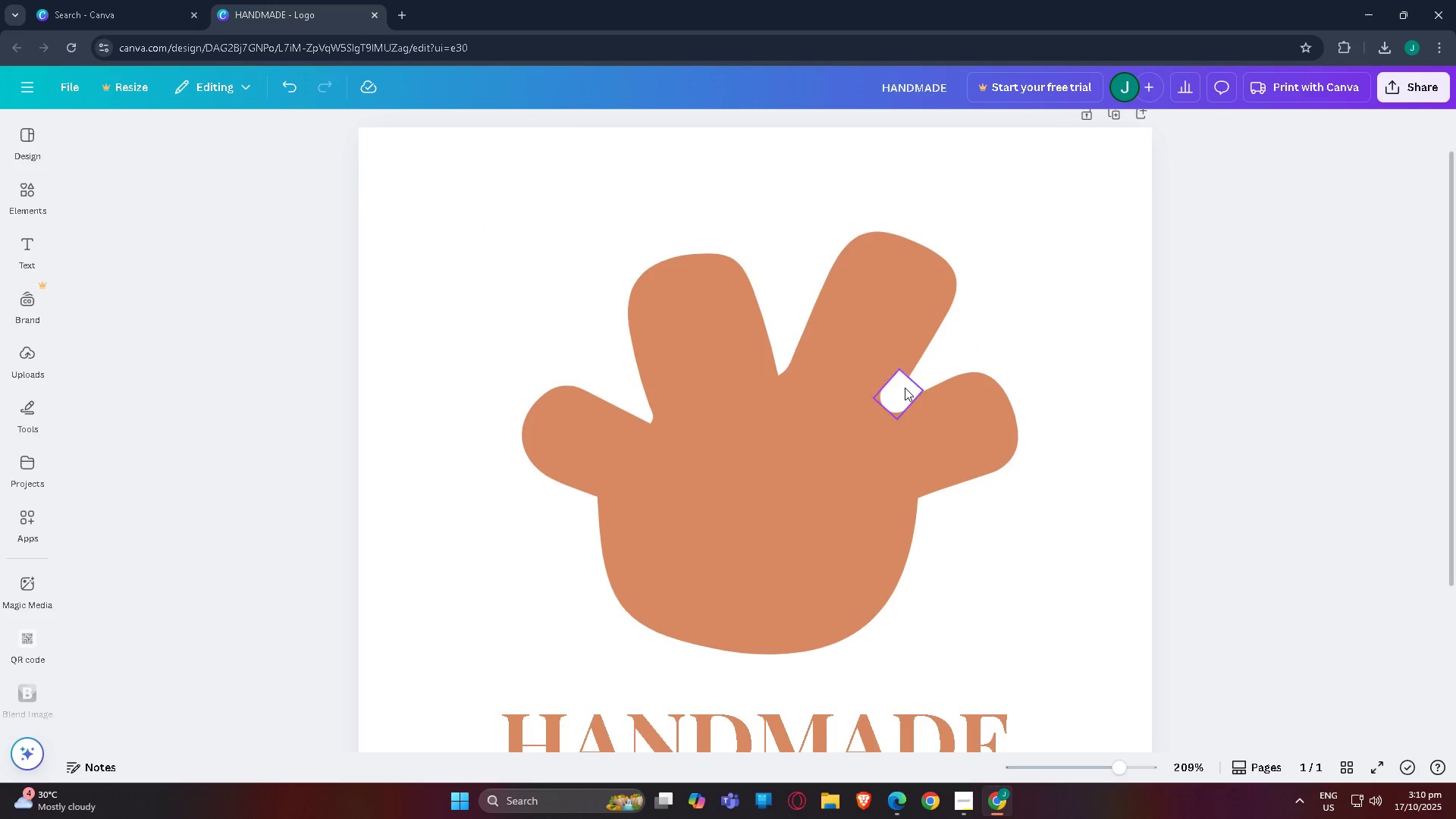 
left_click_drag(start_coordinate=[905, 388], to_coordinate=[911, 399])
 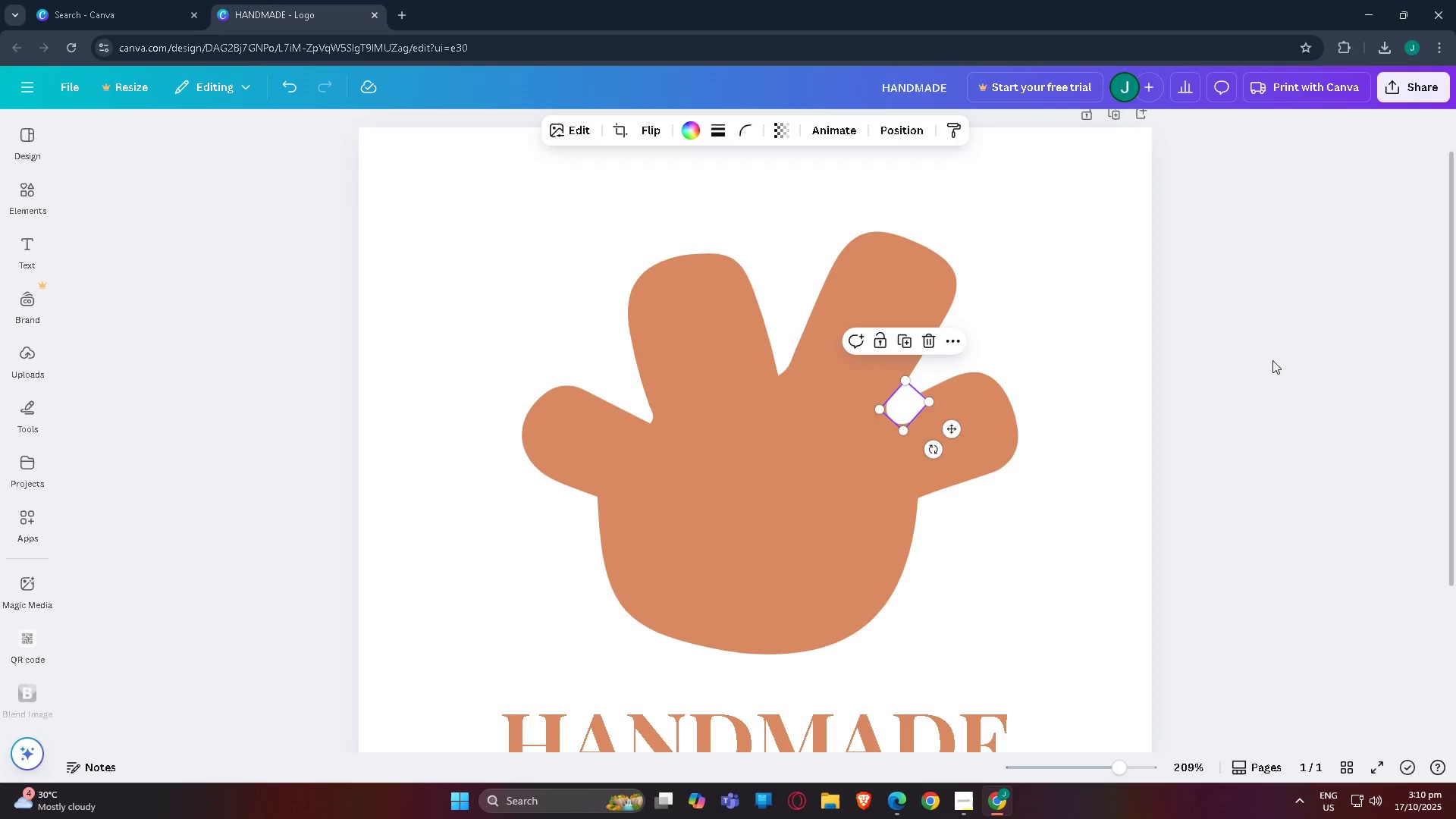 
left_click([1272, 360])
 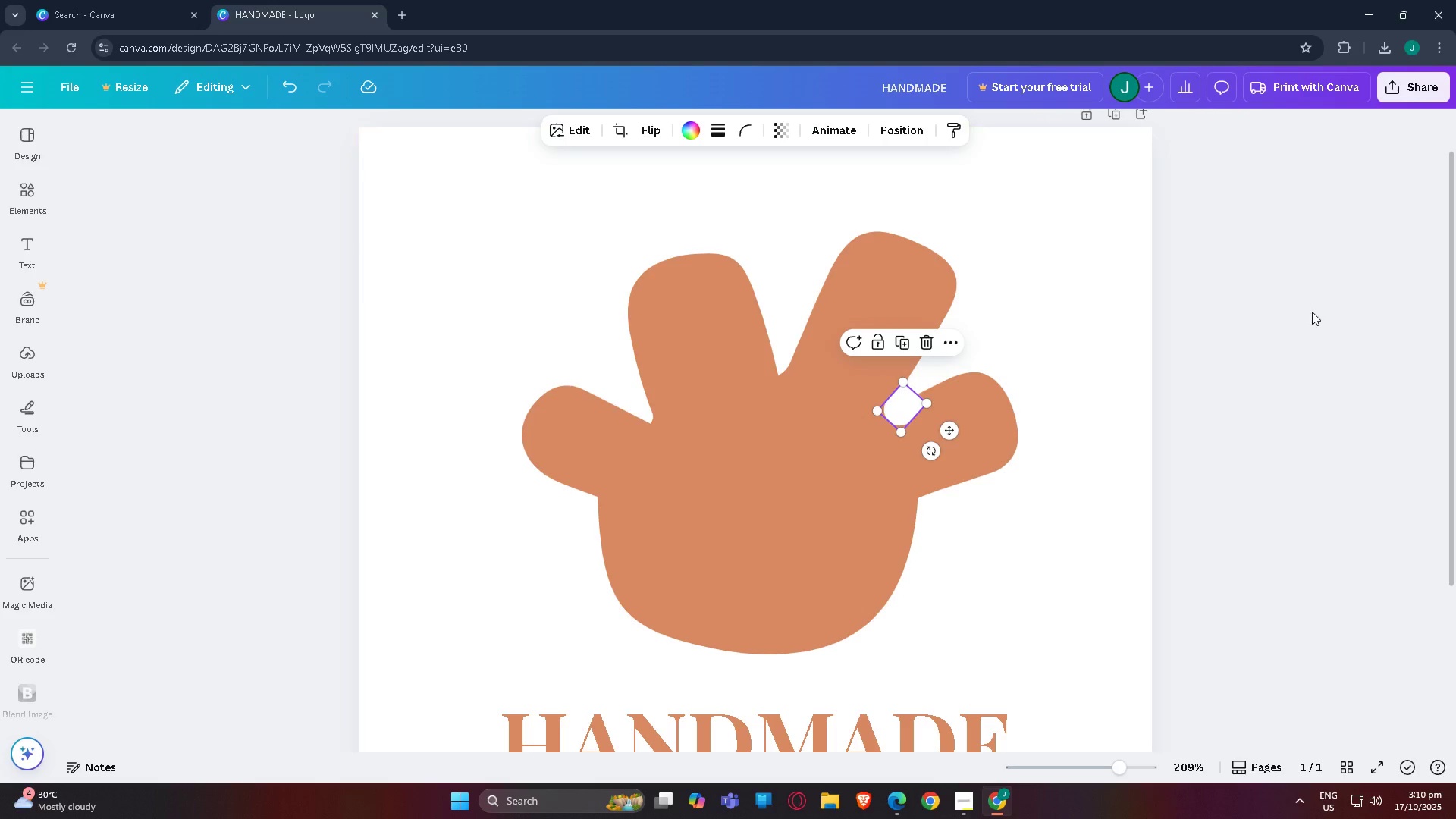 
wait(5.16)
 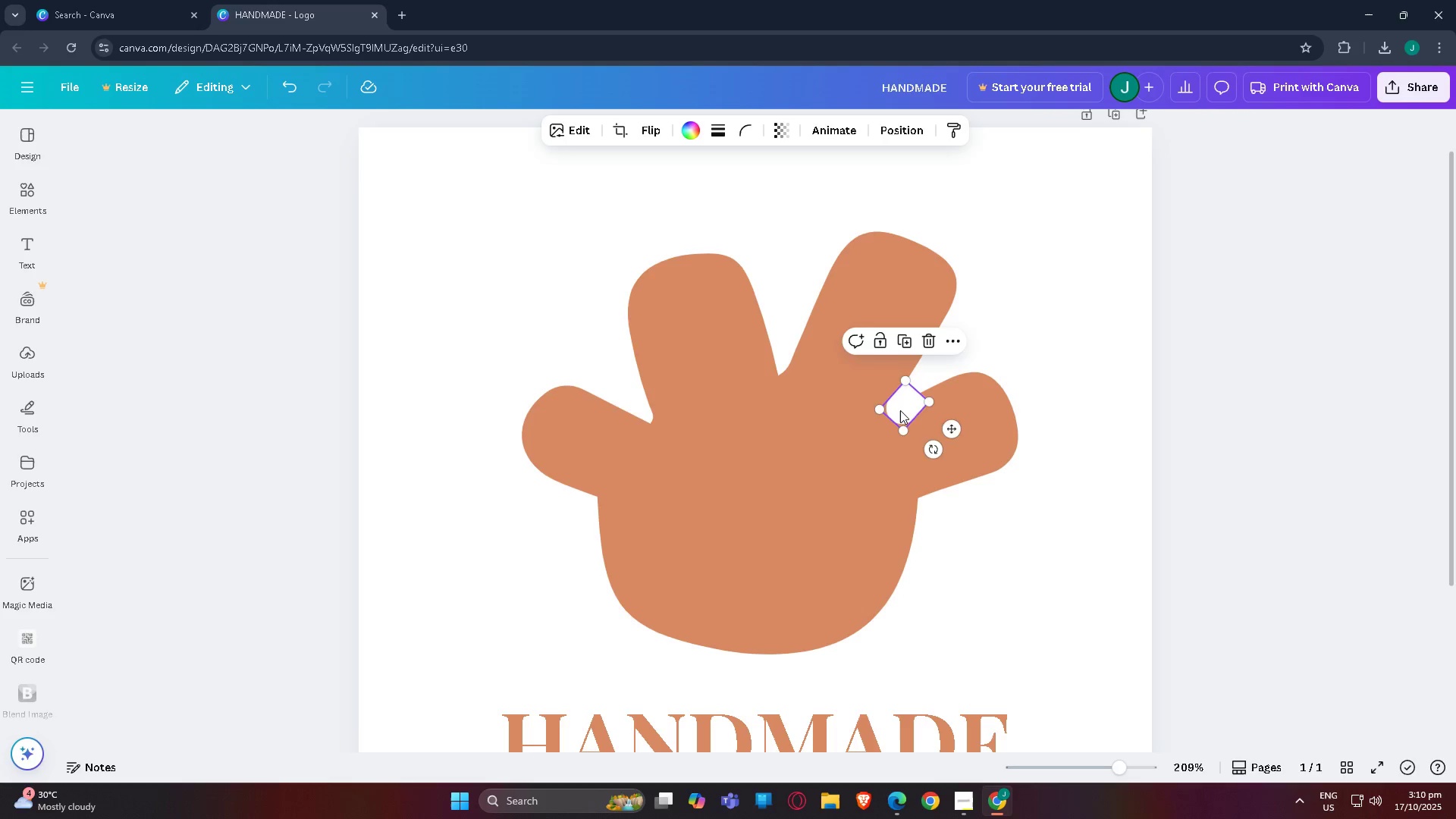 
left_click([913, 403])
 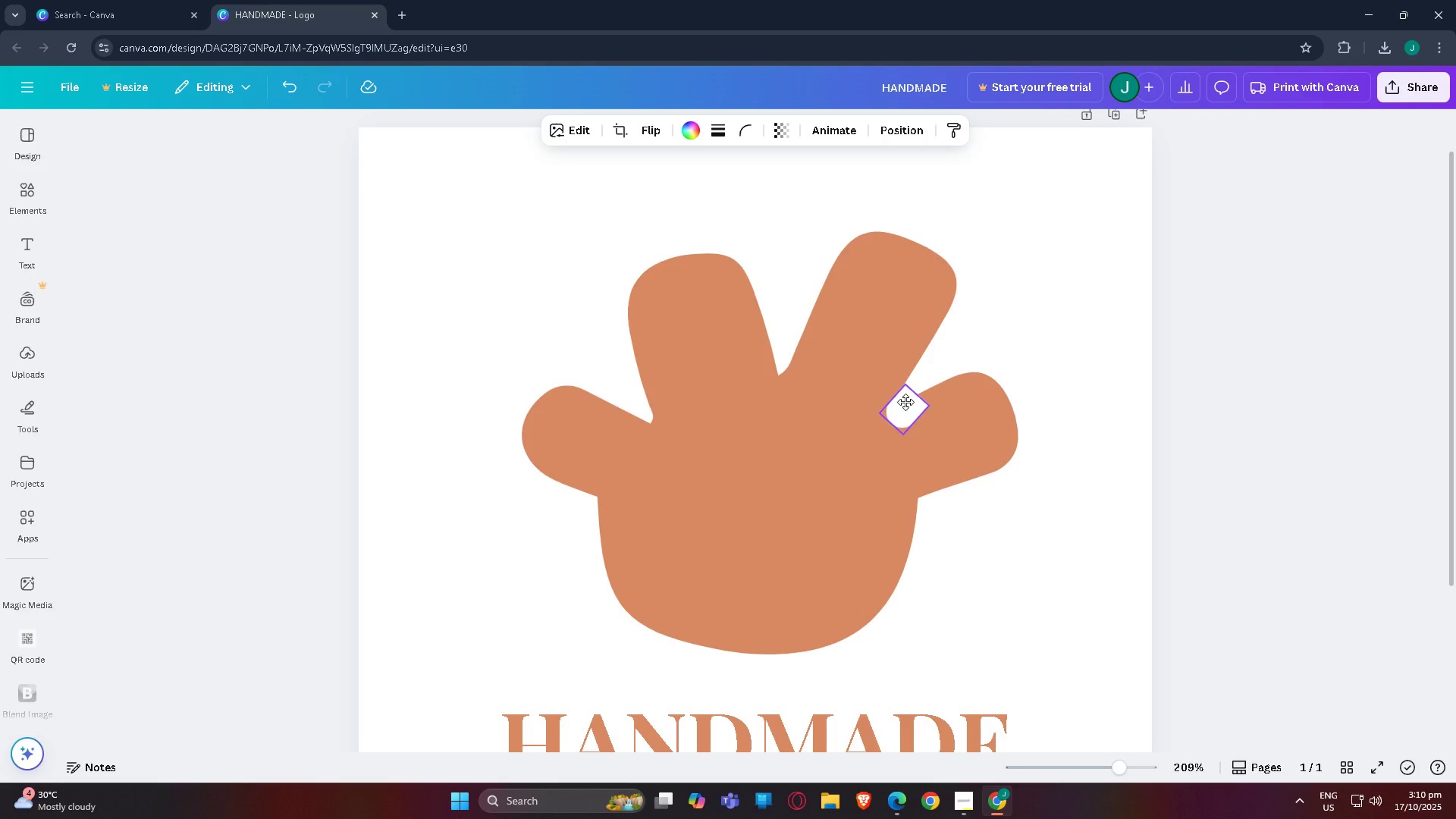 
left_click_drag(start_coordinate=[1292, 297], to_coordinate=[1297, 295])
 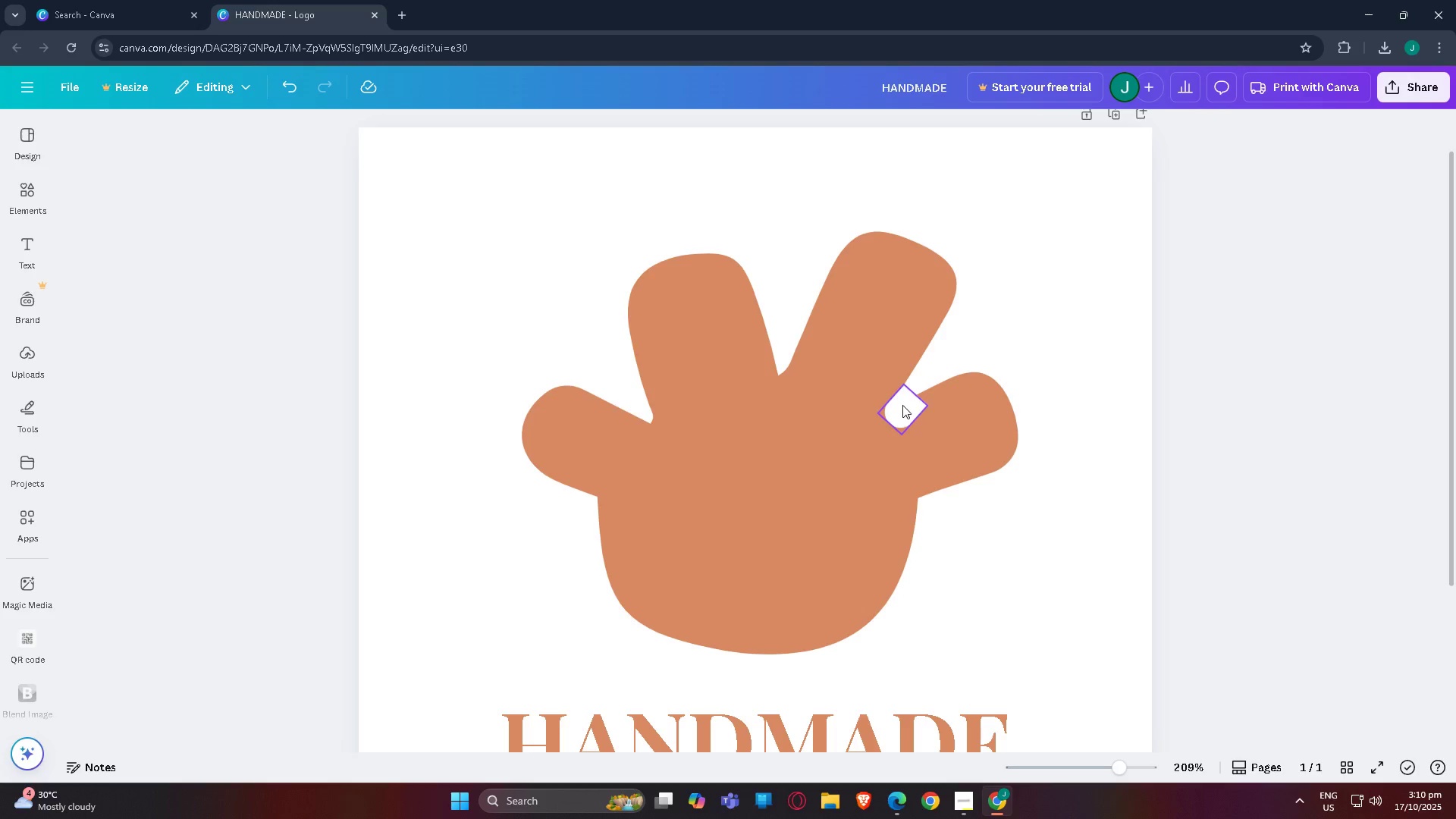 
left_click([902, 406])
 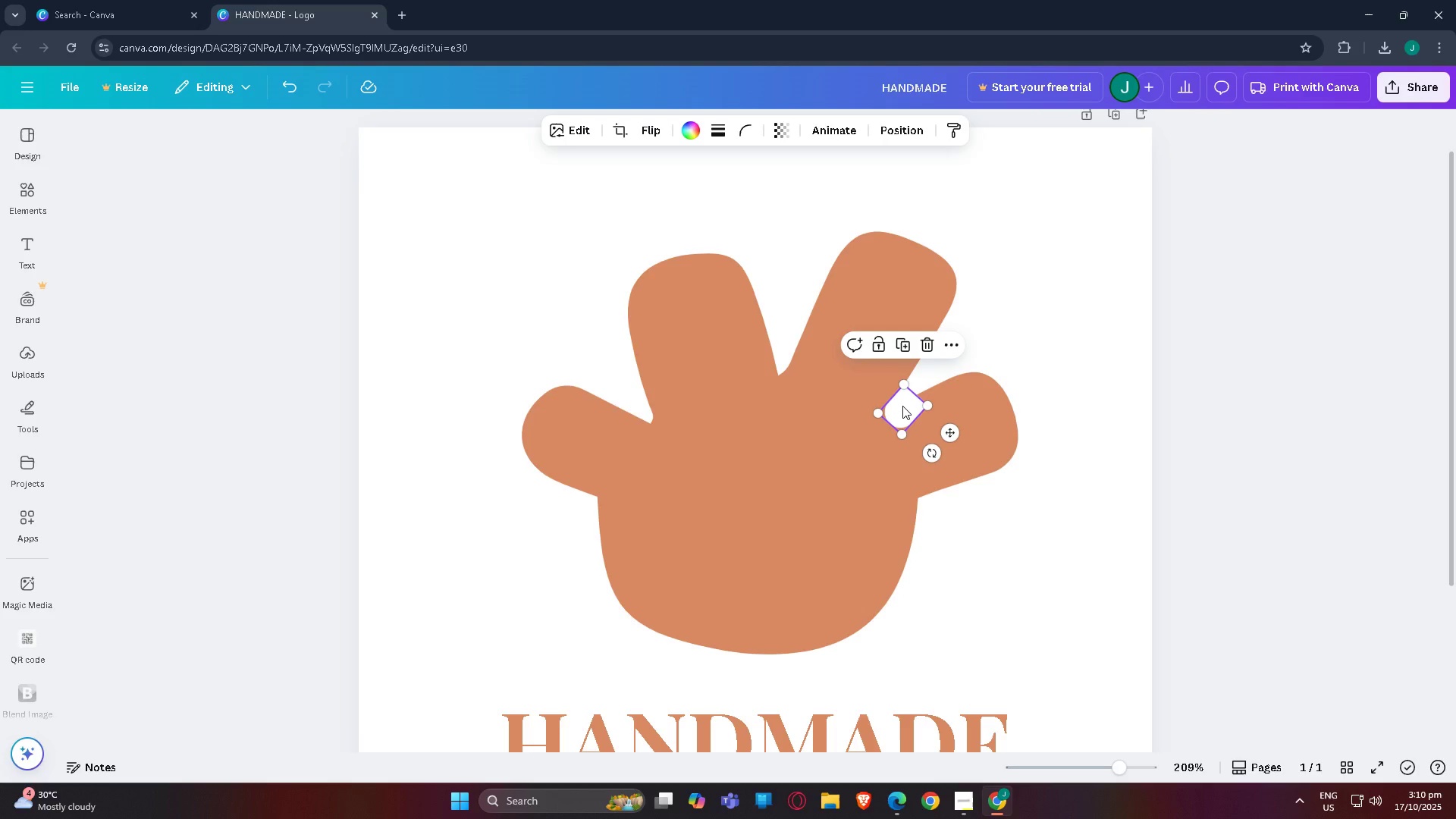 
key(Control+C)
 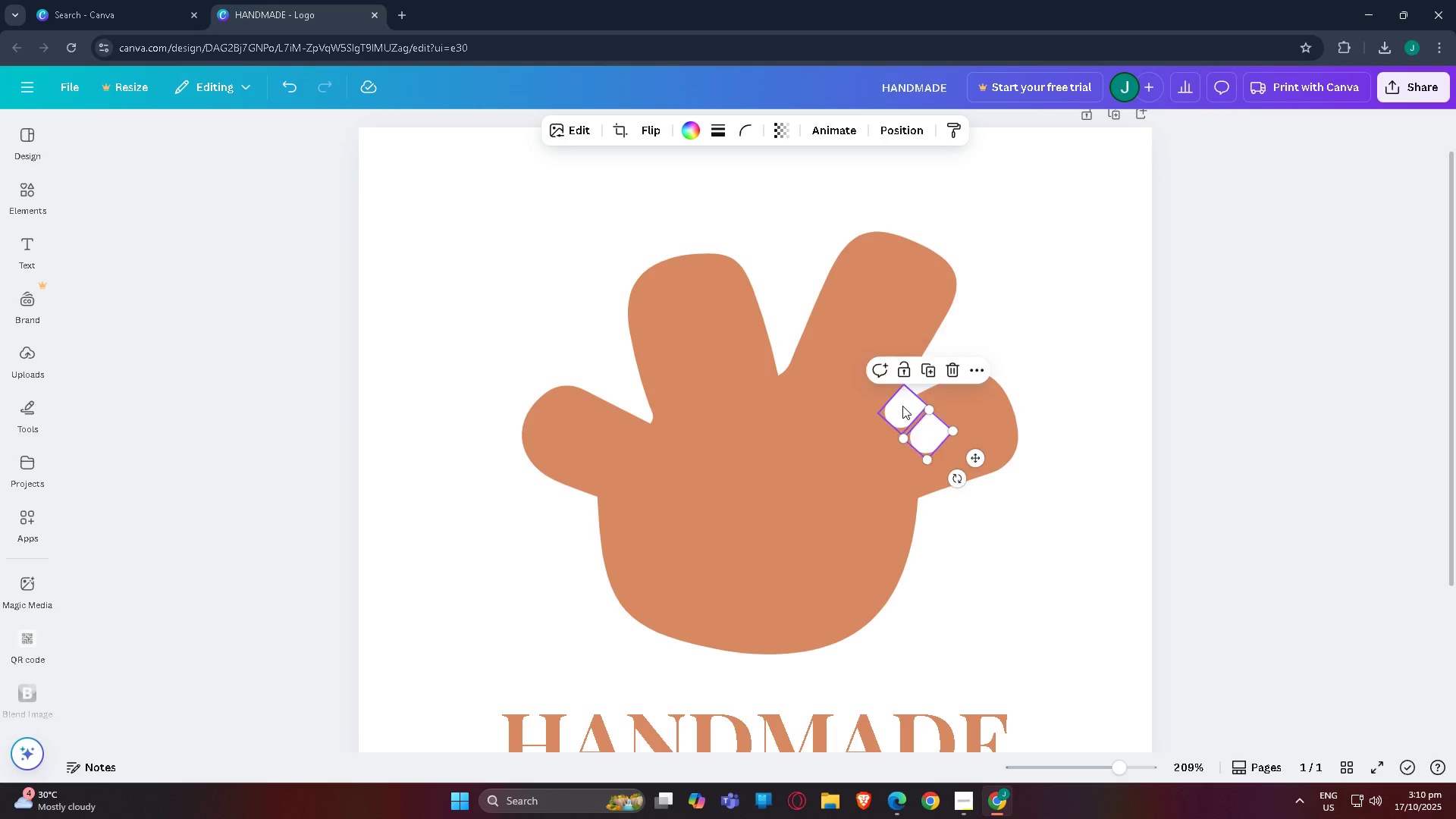 
key(Control+V)
 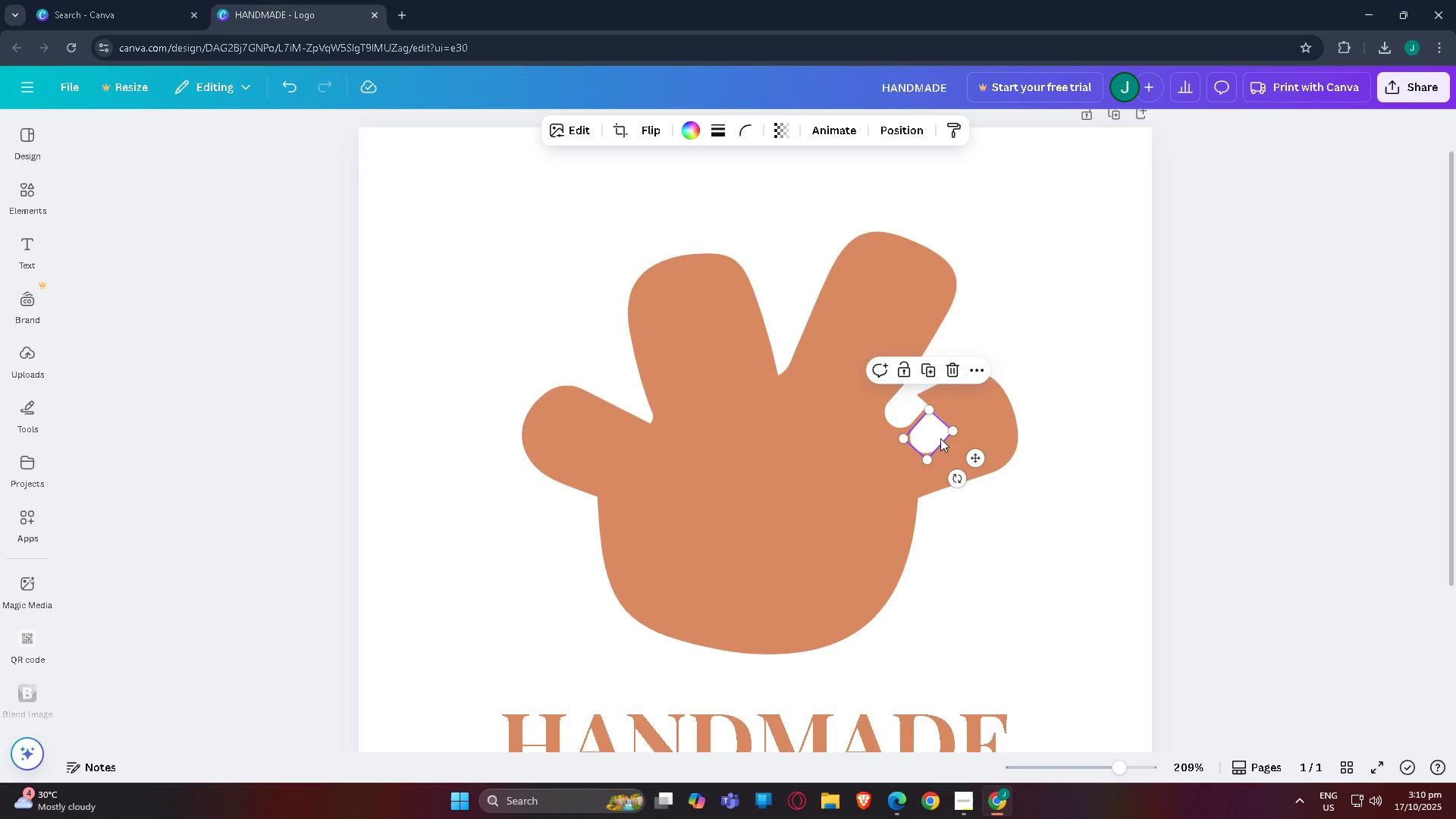 
left_click_drag(start_coordinate=[935, 444], to_coordinate=[930, 400])
 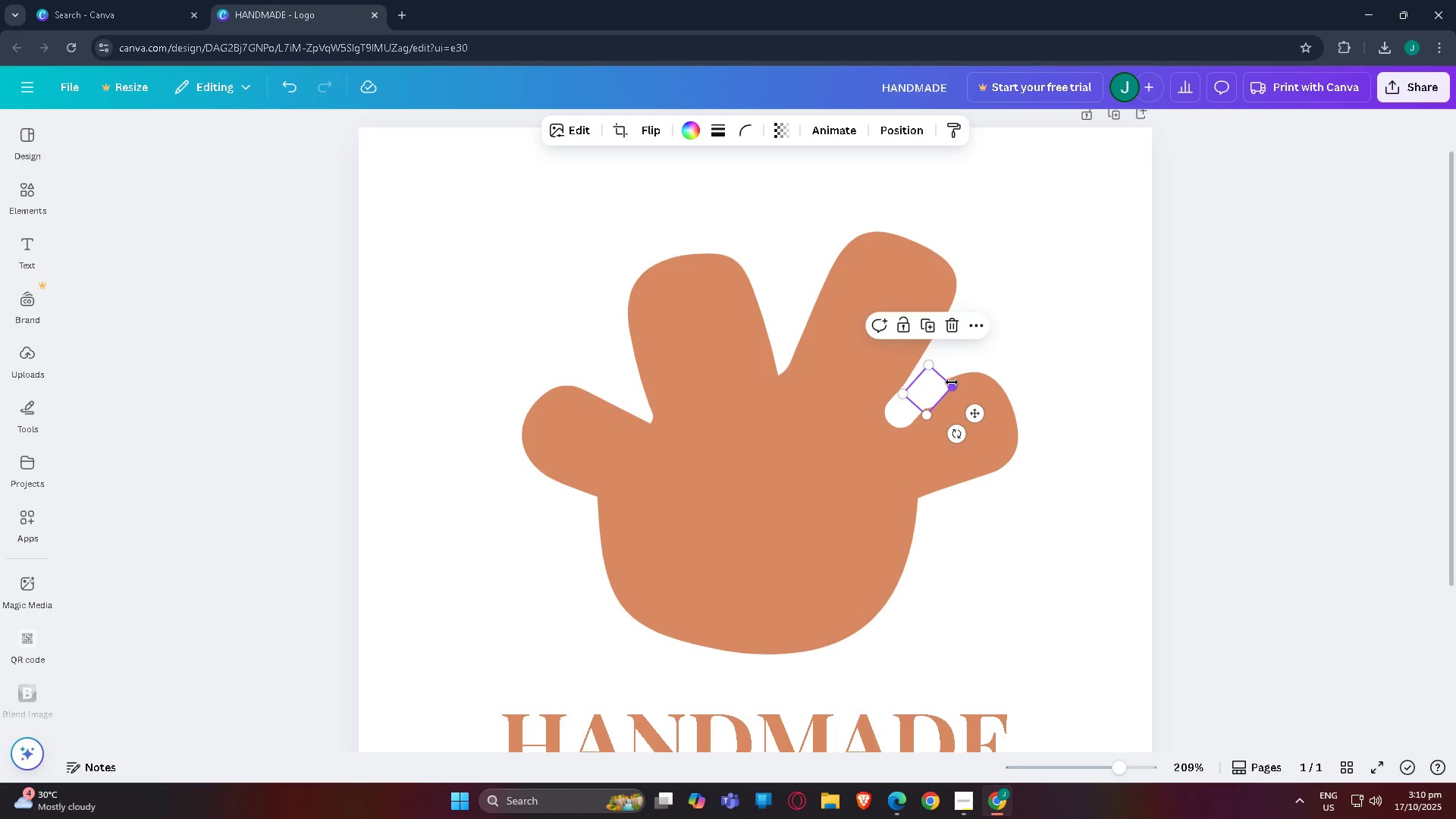 
left_click_drag(start_coordinate=[952, 382], to_coordinate=[943, 382])
 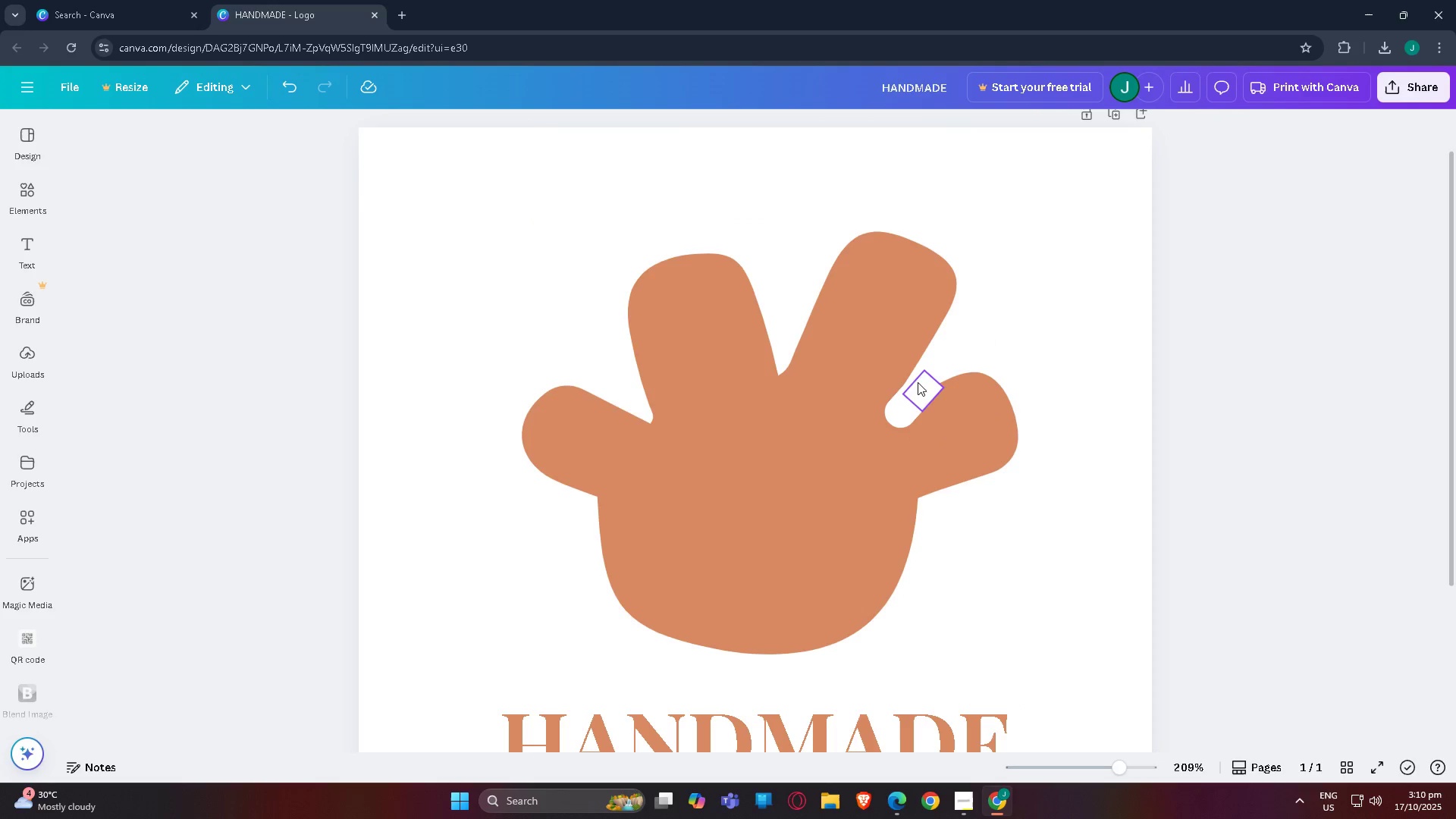 
left_click_drag(start_coordinate=[920, 391], to_coordinate=[915, 395])
 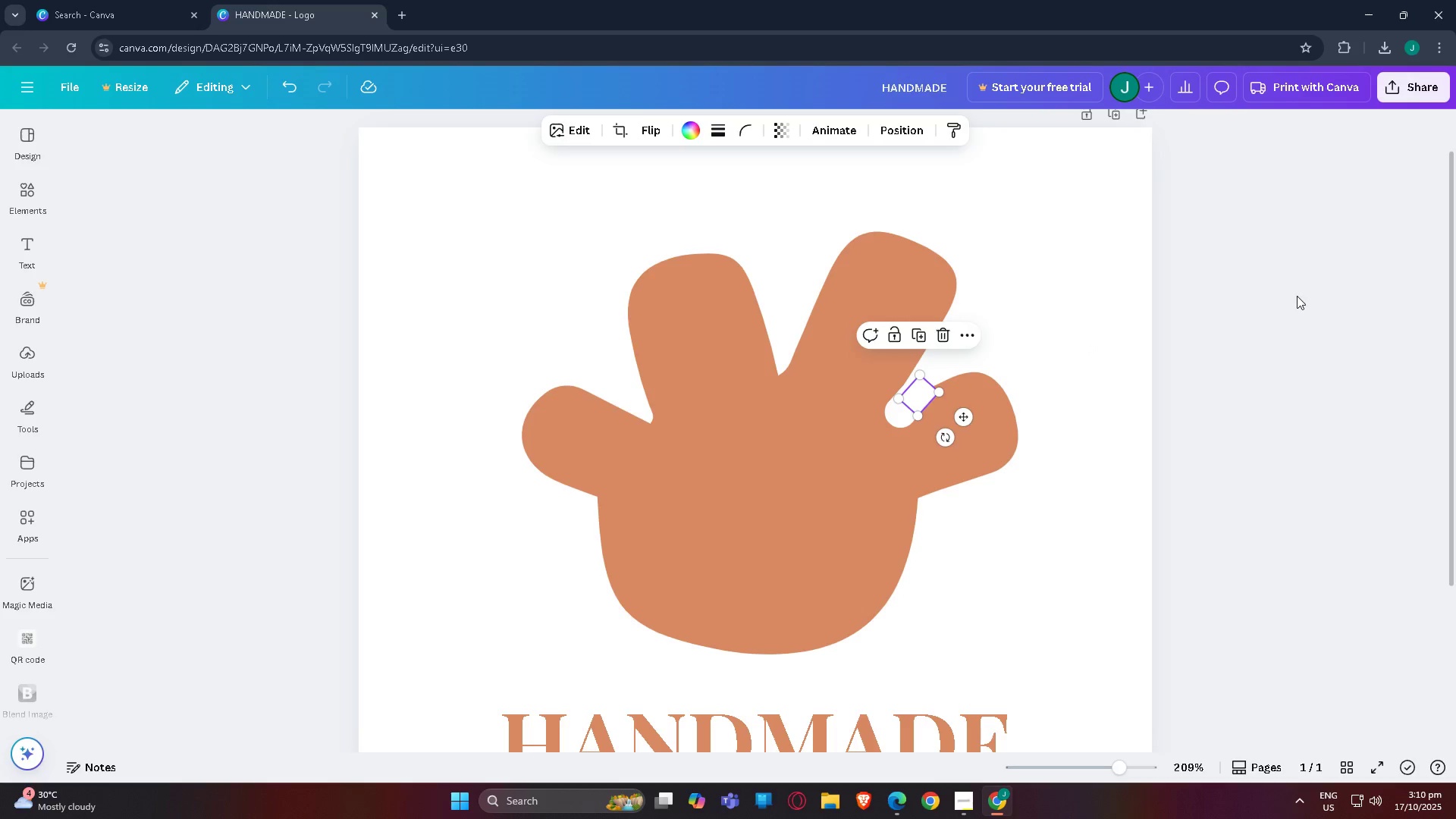 
left_click([1297, 296])
 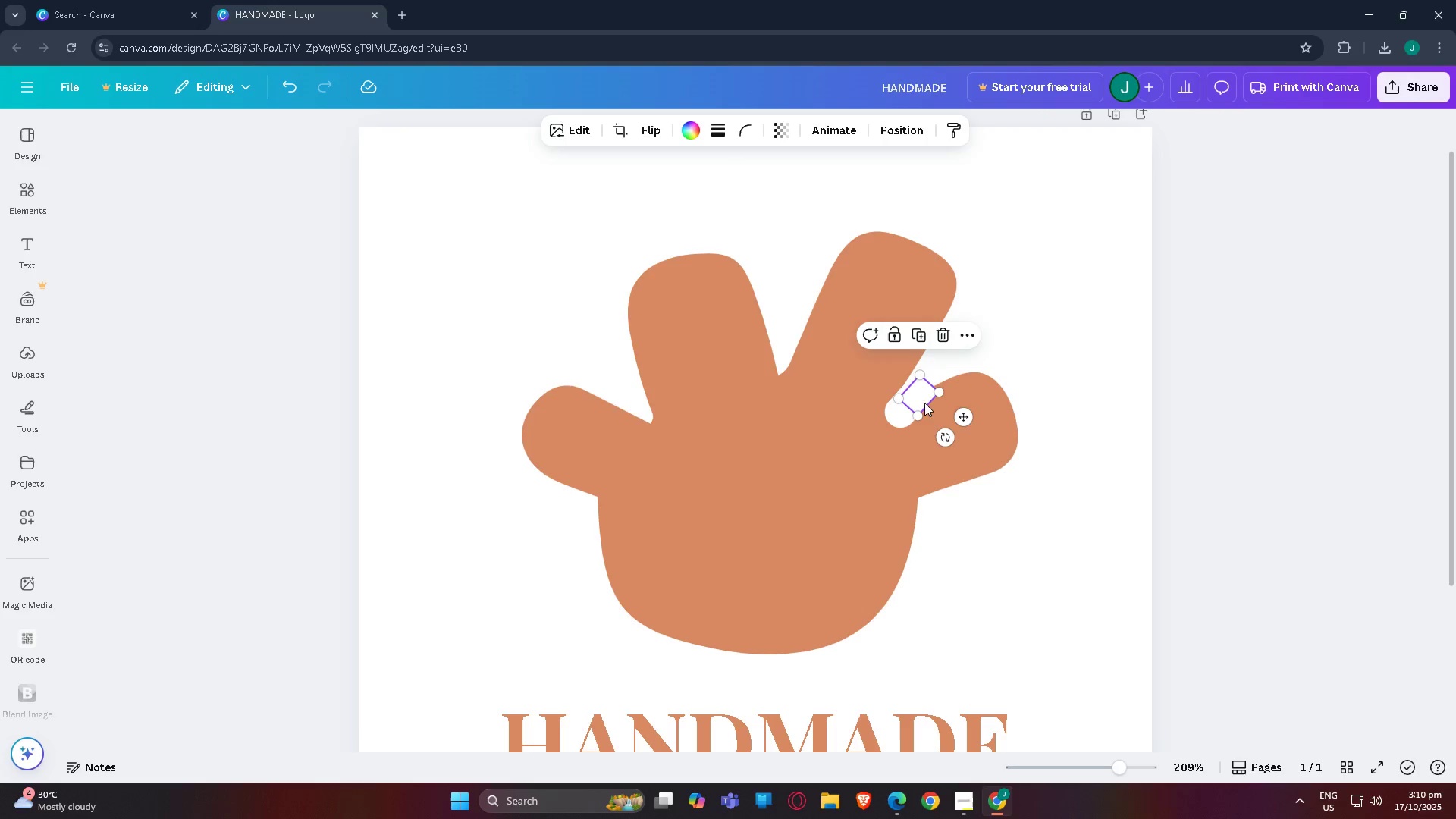 
left_click_drag(start_coordinate=[963, 410], to_coordinate=[970, 406])
 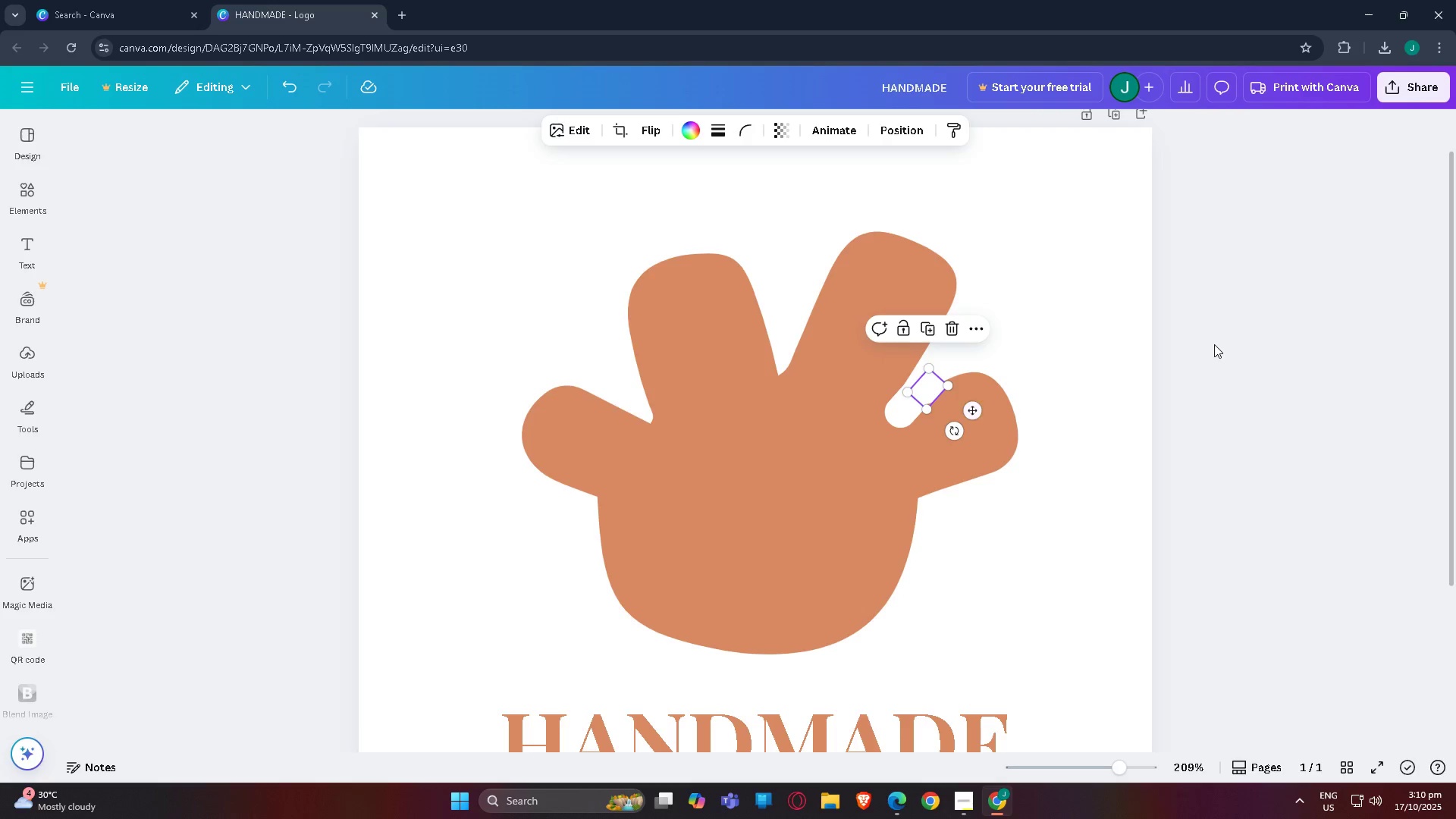 
left_click([1214, 344])
 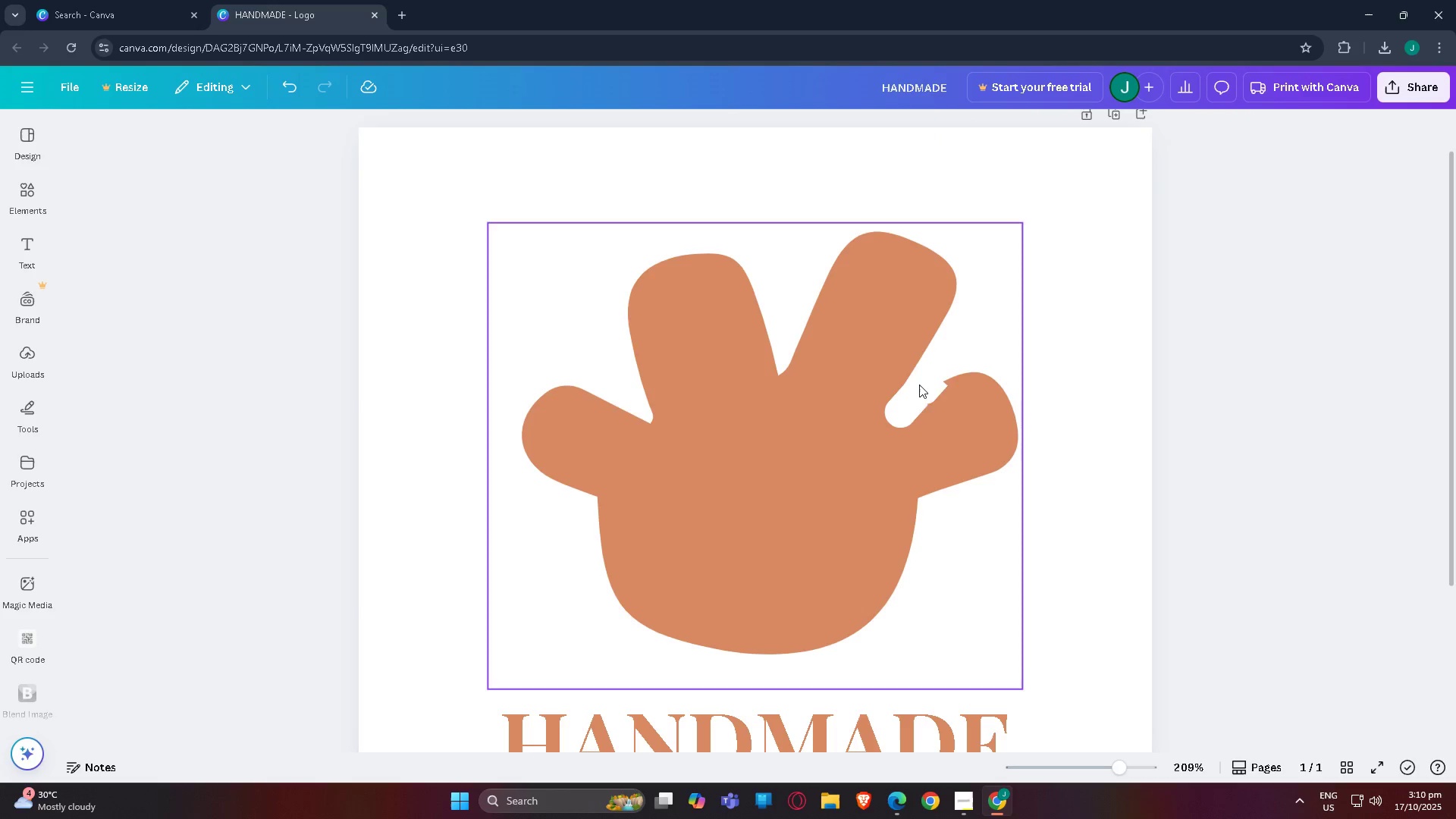 
left_click([934, 386])
 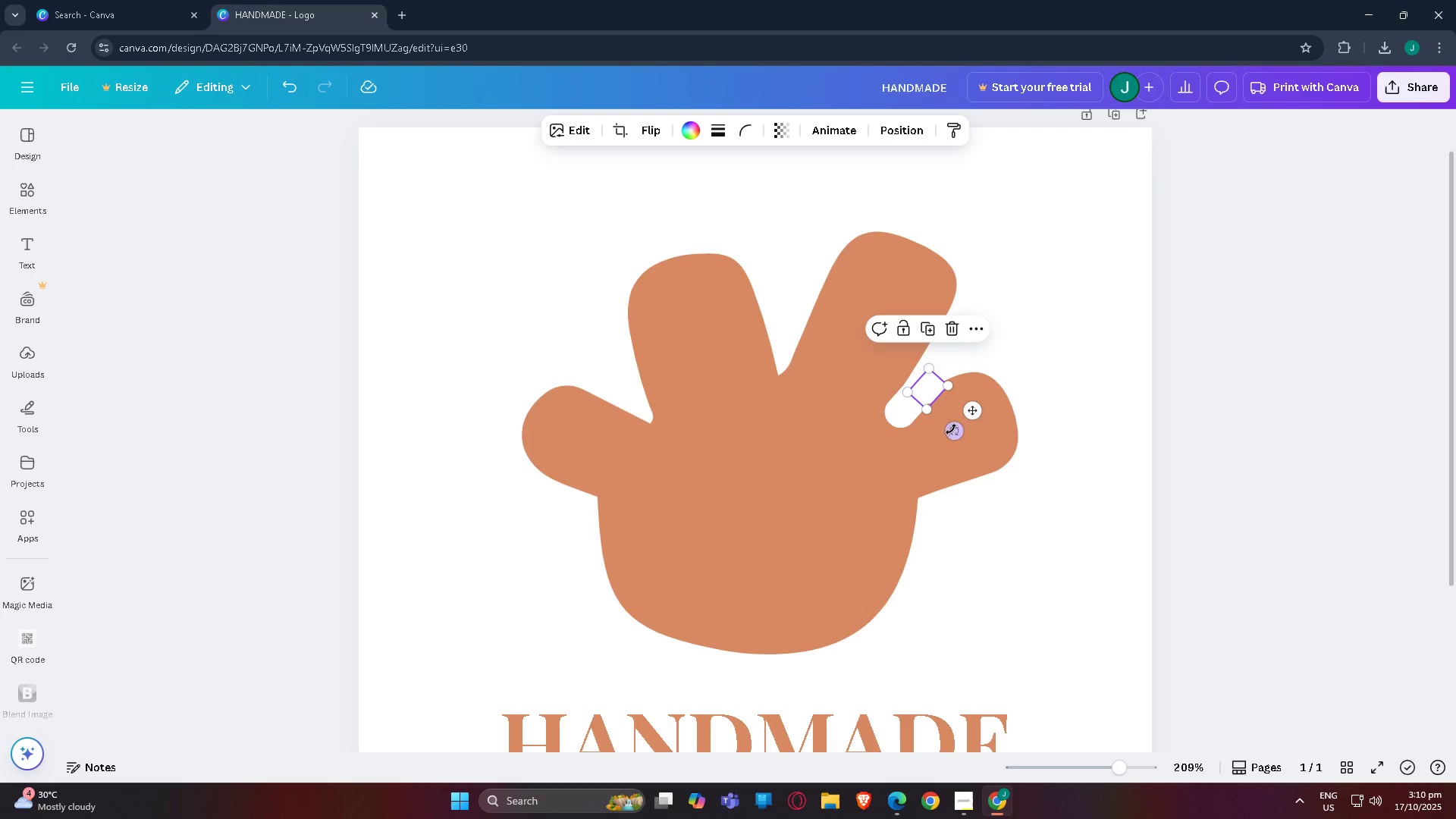 
left_click_drag(start_coordinate=[952, 430], to_coordinate=[752, 605])
 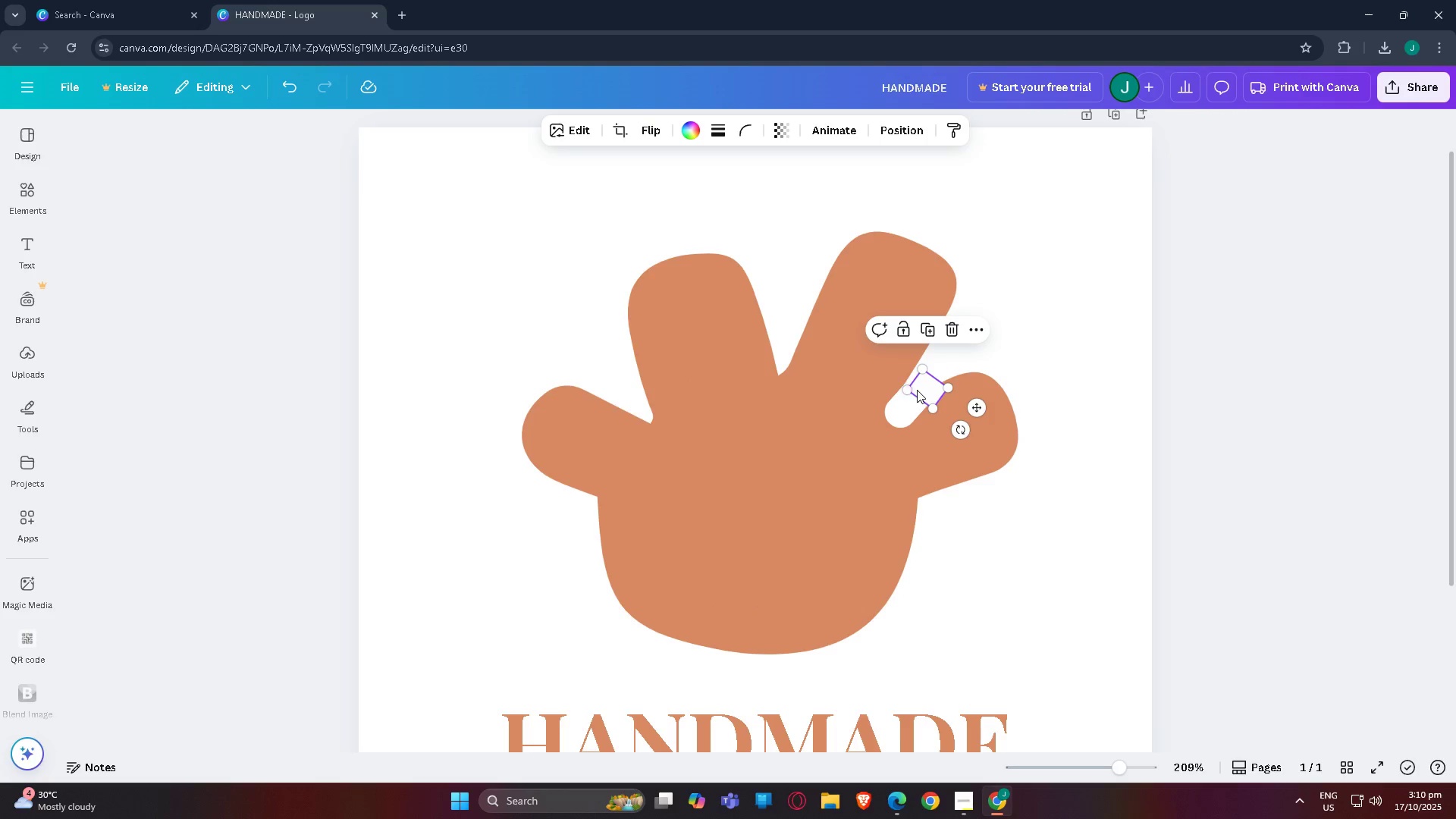 
left_click_drag(start_coordinate=[926, 390], to_coordinate=[920, 389])
 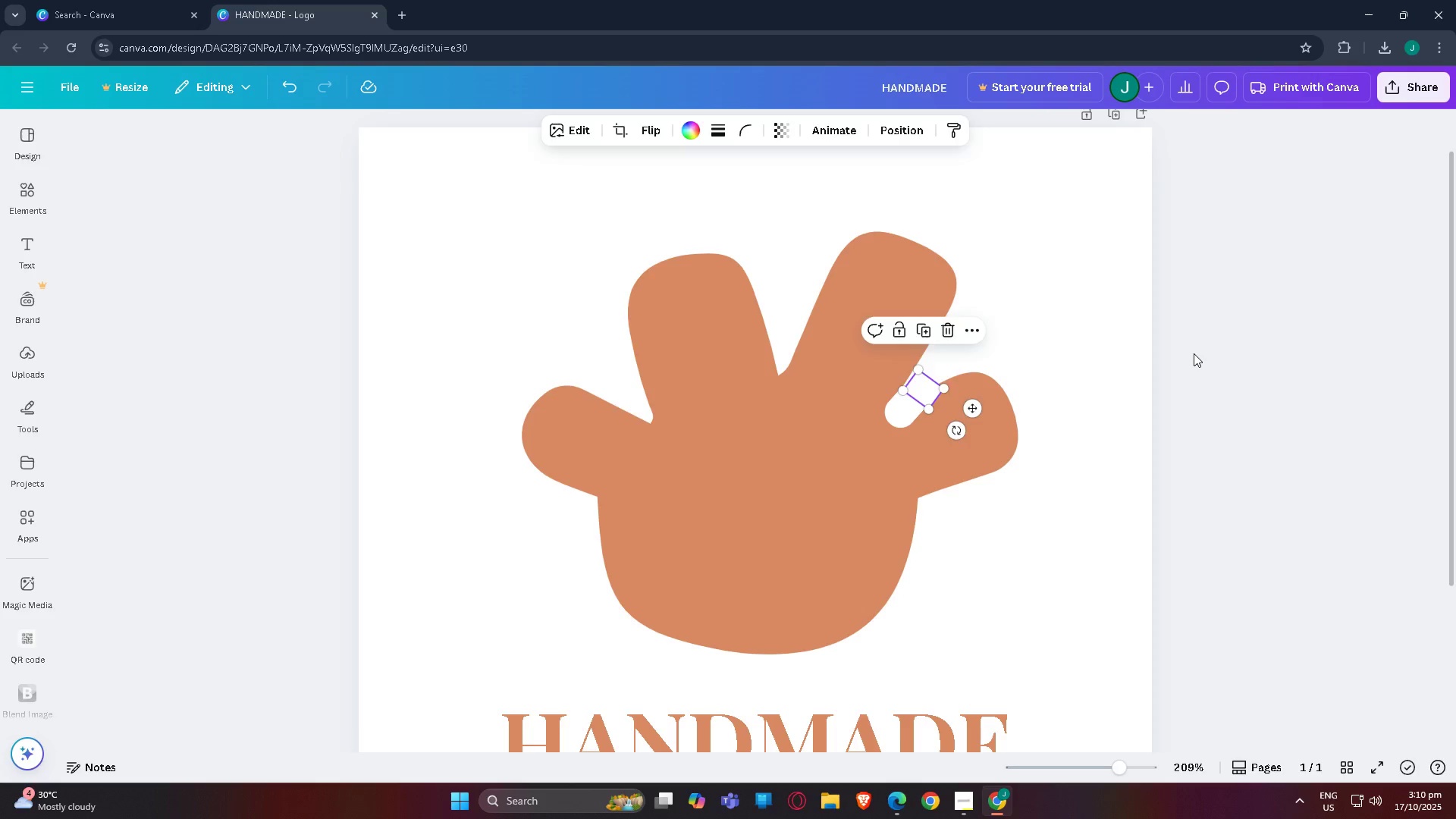 
left_click([1194, 353])
 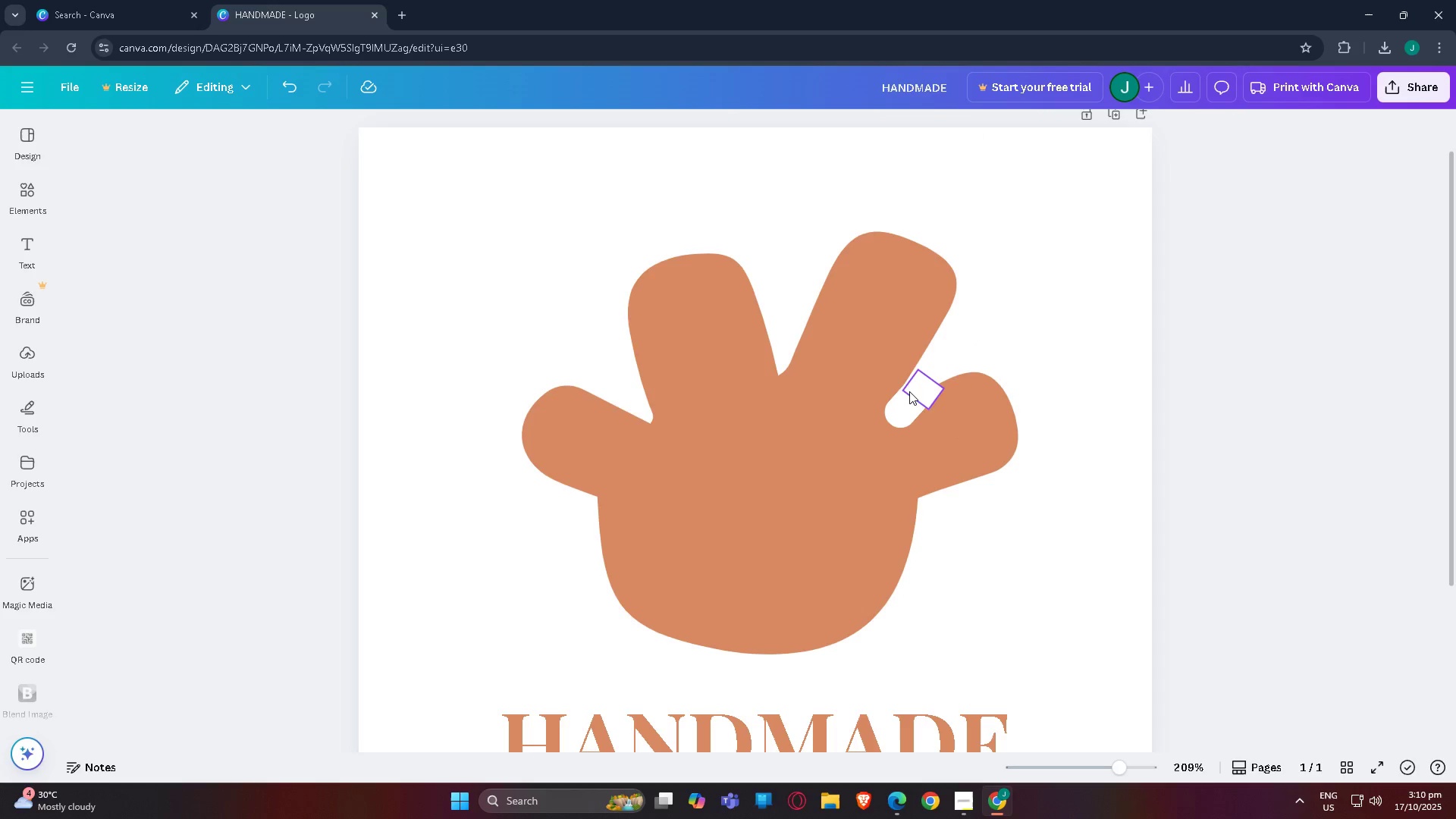 
left_click_drag(start_coordinate=[920, 391], to_coordinate=[916, 386])
 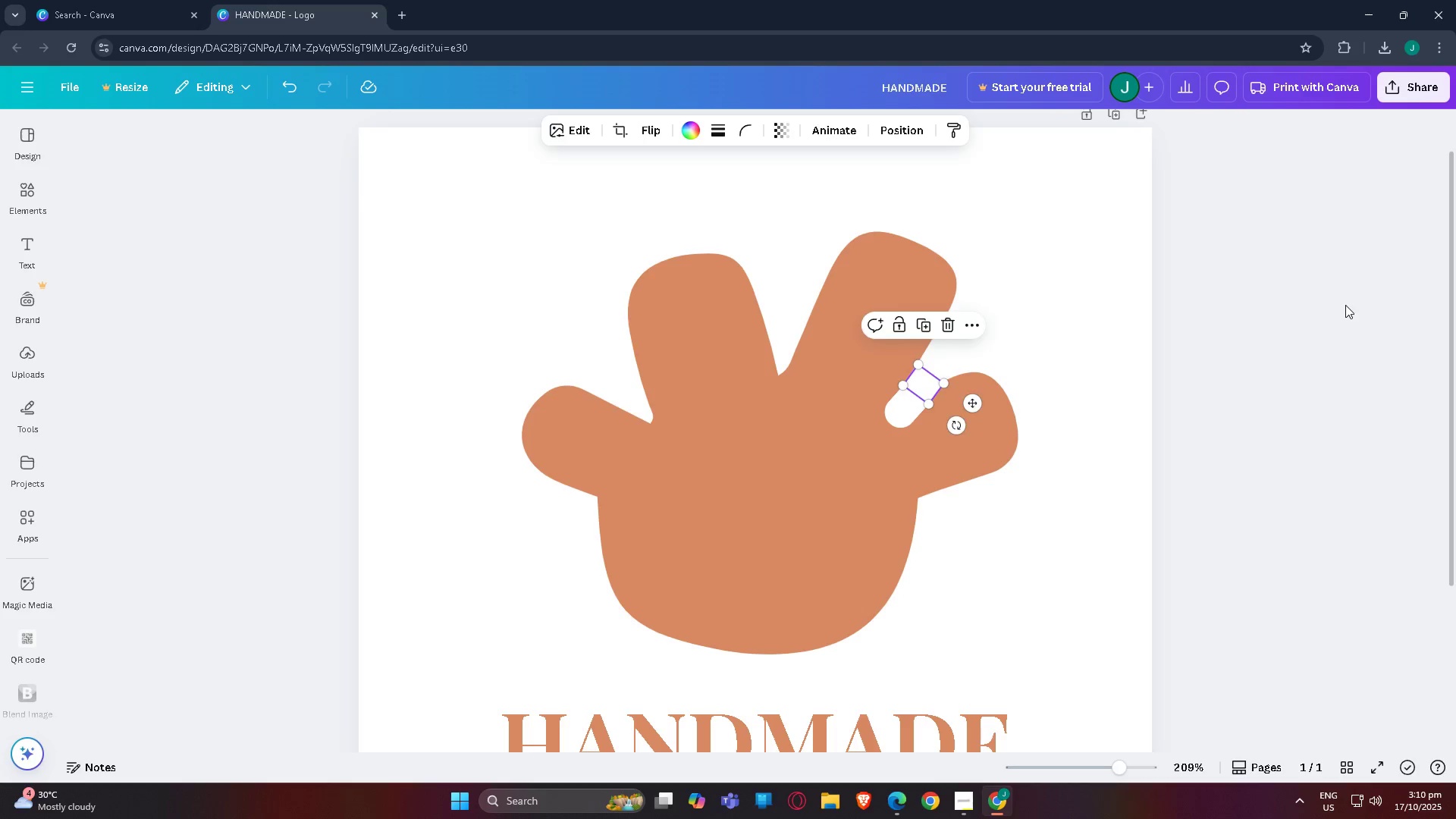 
left_click([1345, 305])
 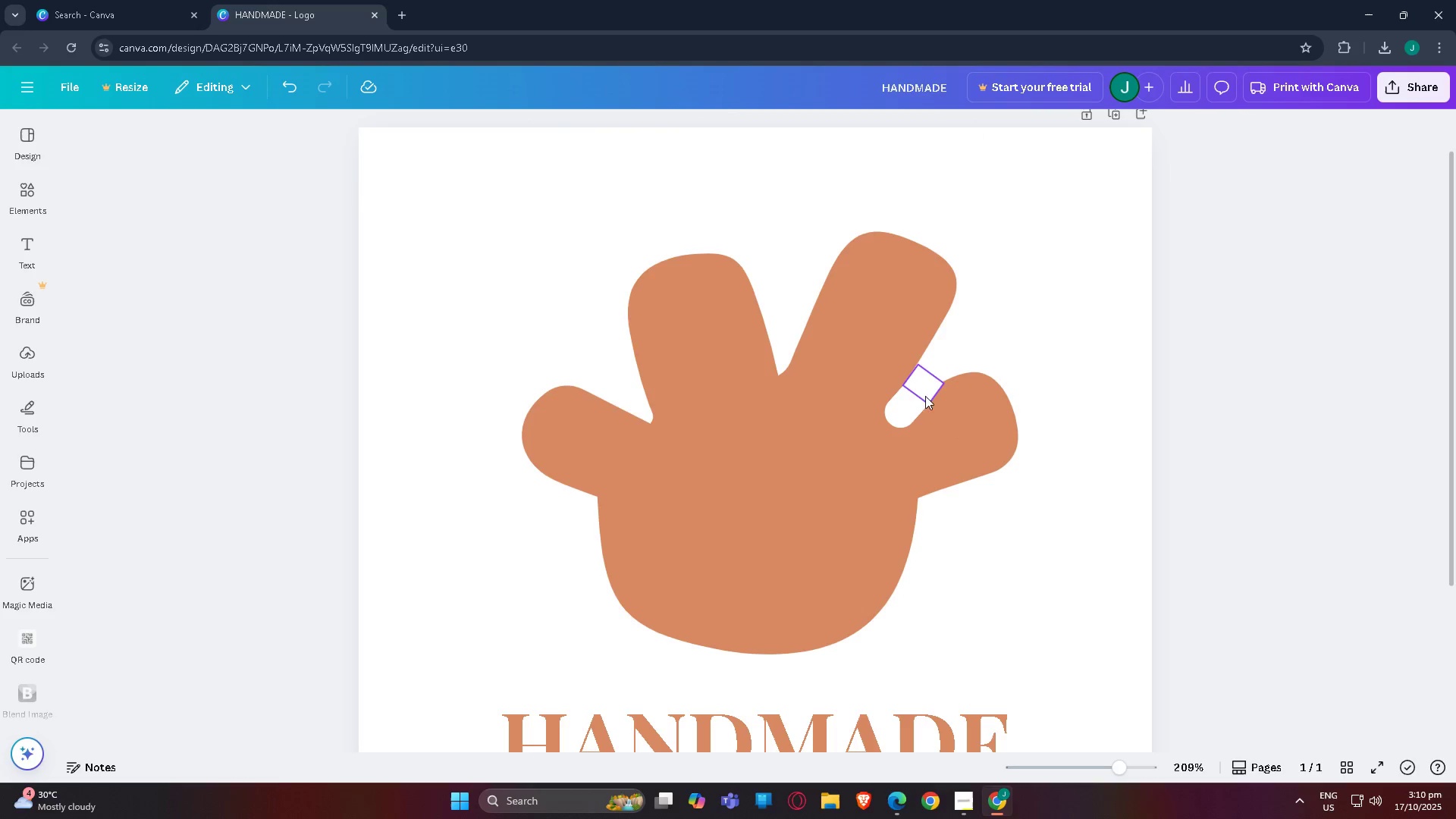 
left_click_drag(start_coordinate=[924, 390], to_coordinate=[917, 400])
 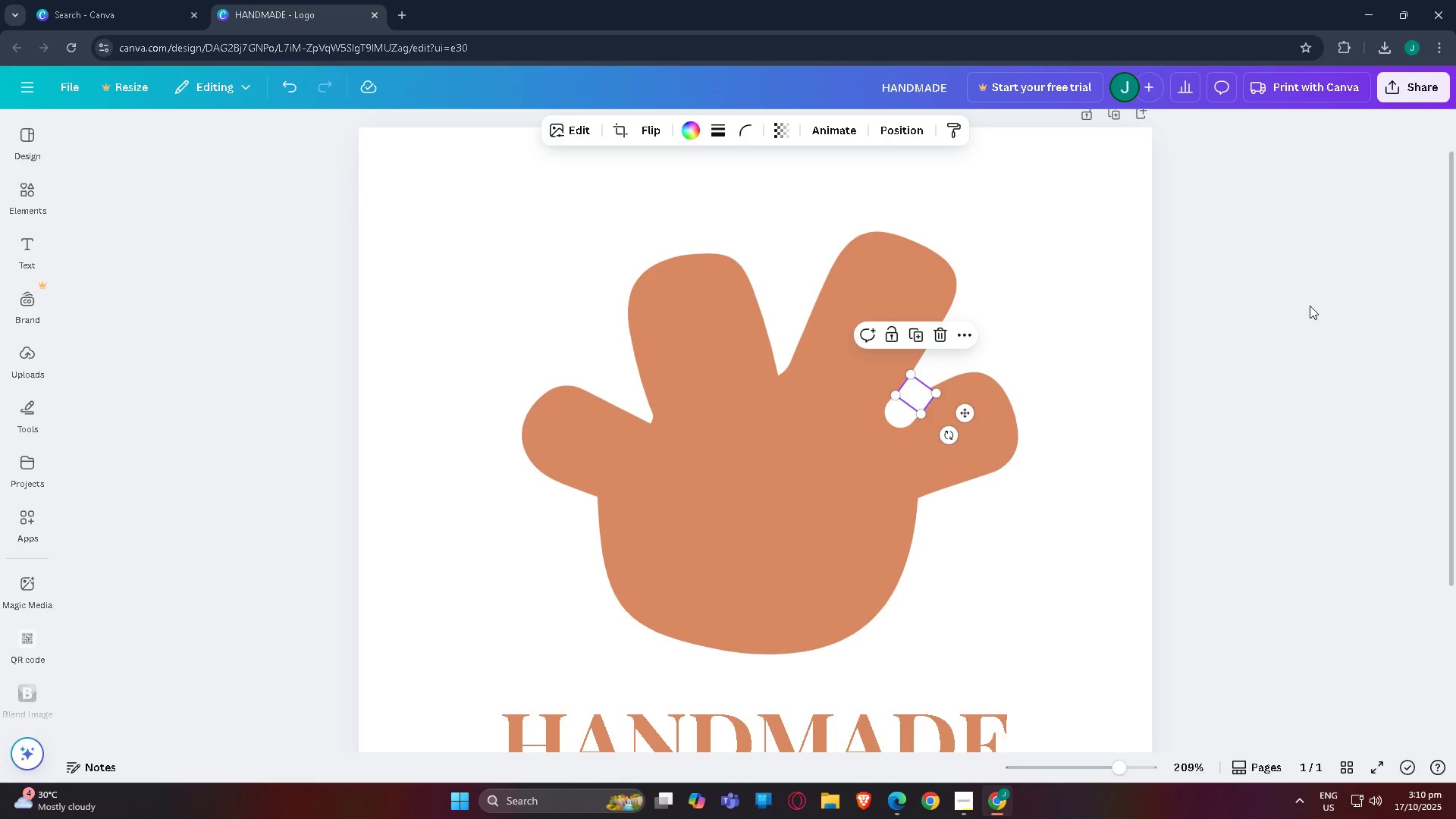 
left_click([1310, 306])
 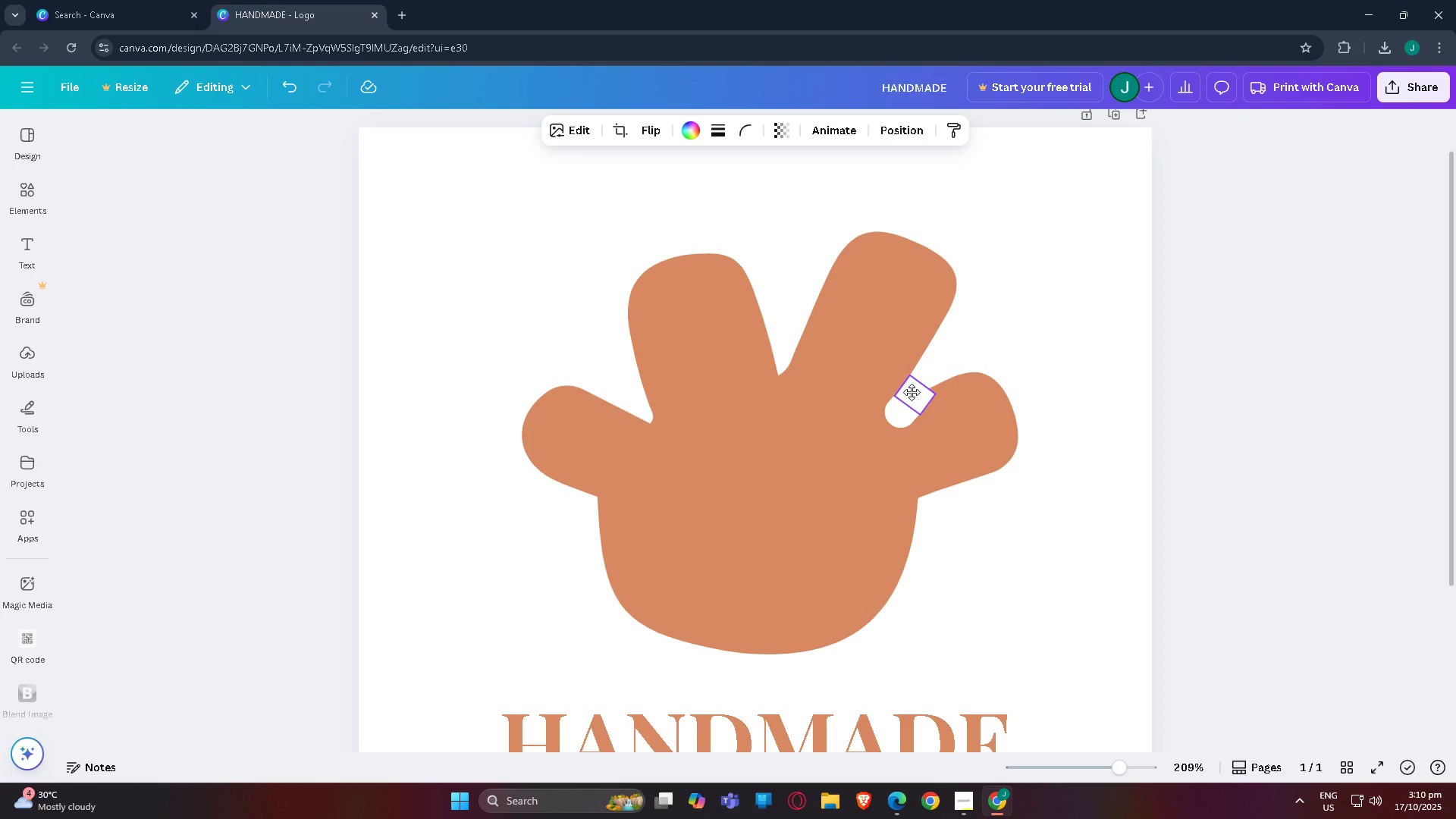 
left_click([1455, 291])
 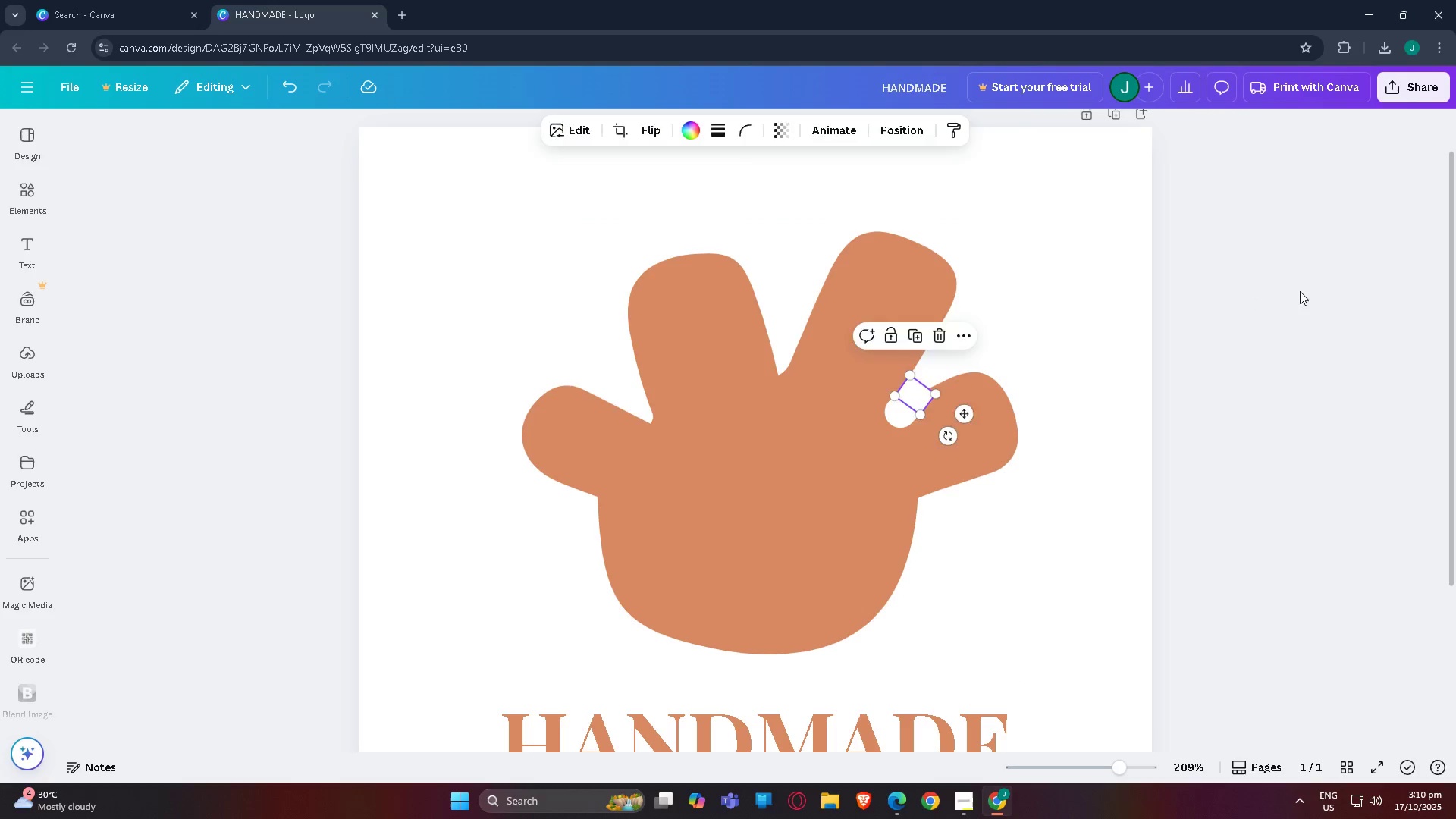 
left_click([1300, 291])
 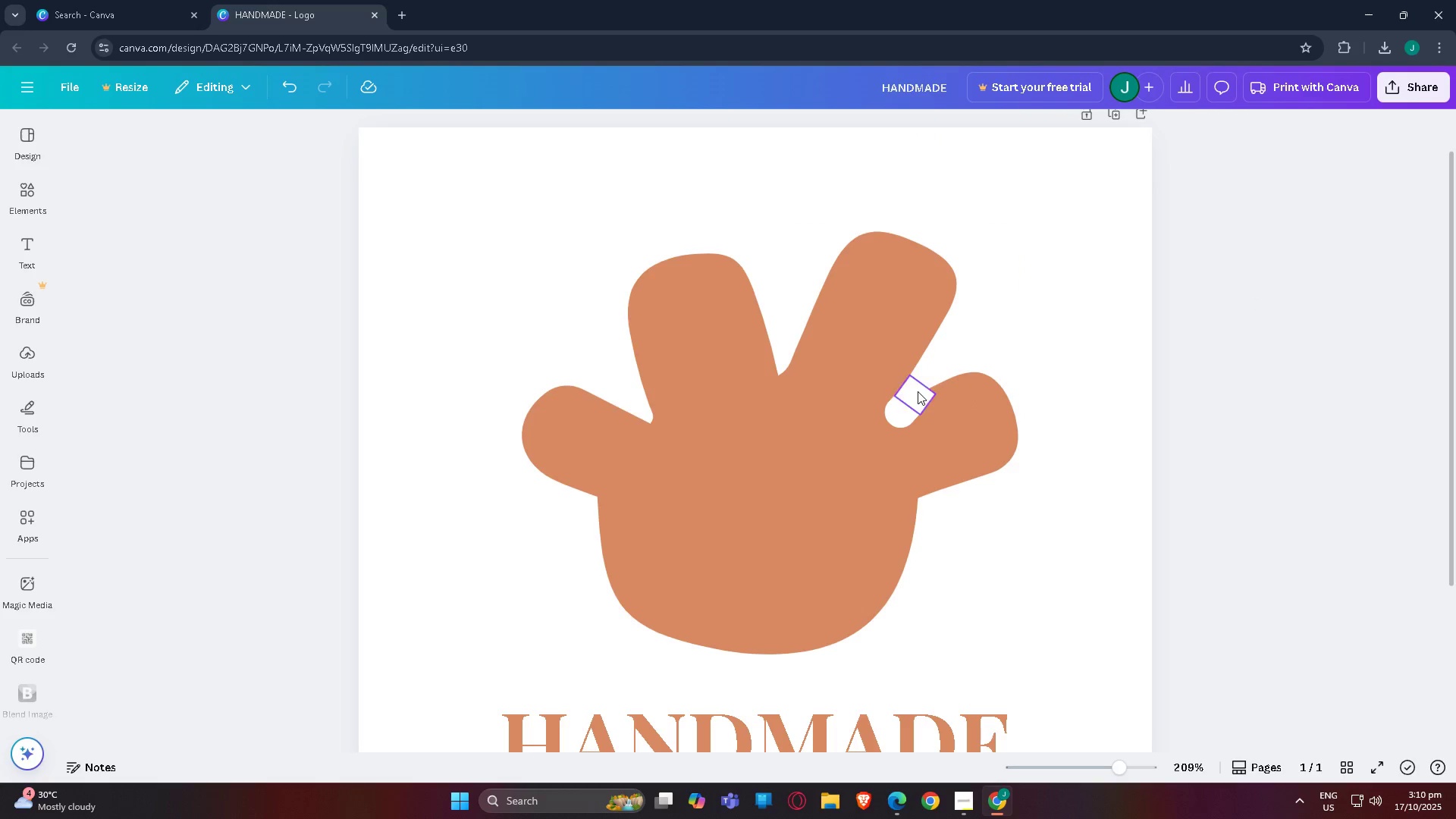 
left_click_drag(start_coordinate=[915, 391], to_coordinate=[920, 388])
 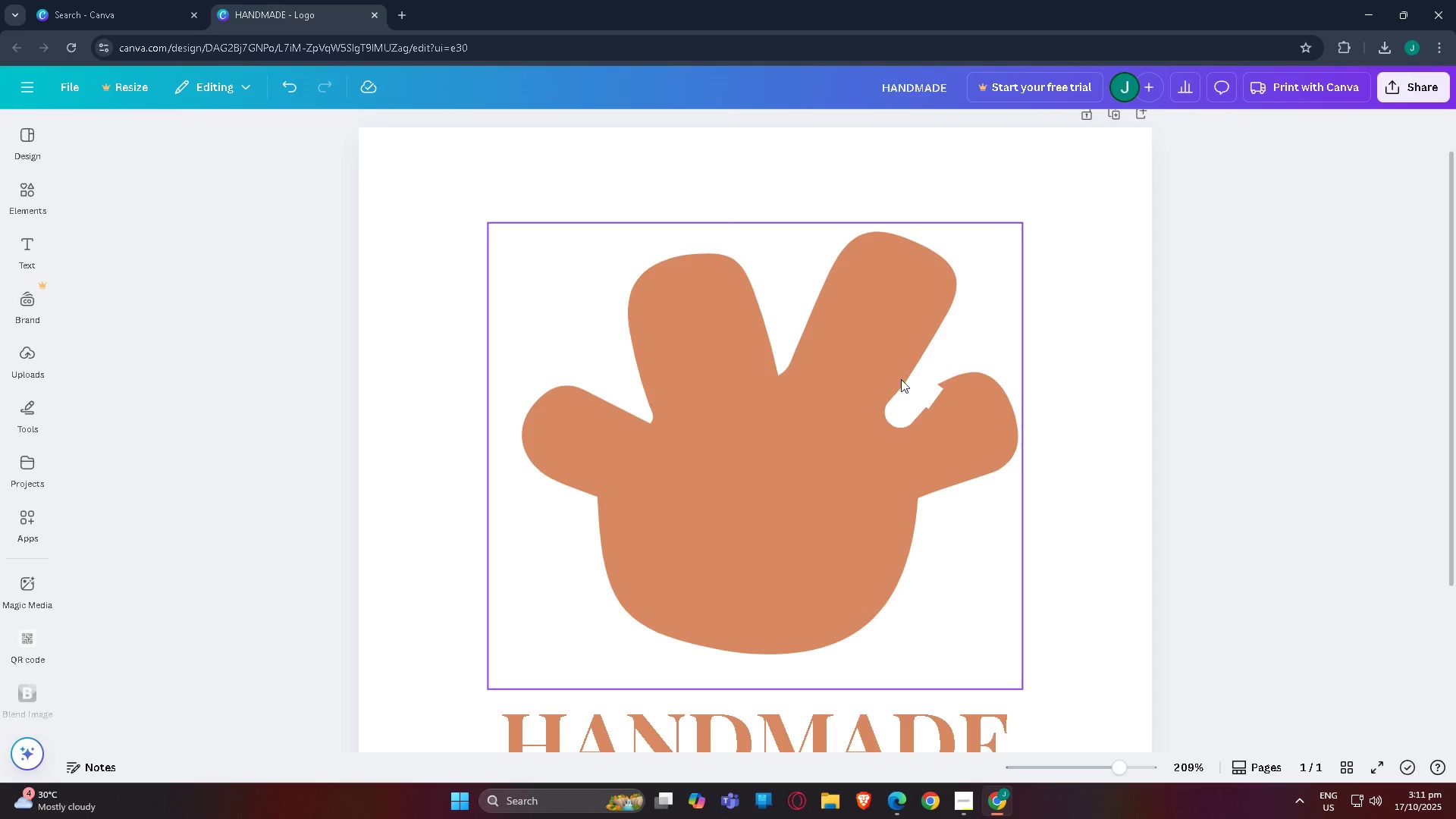 
left_click_drag(start_coordinate=[925, 397], to_coordinate=[920, 395])
 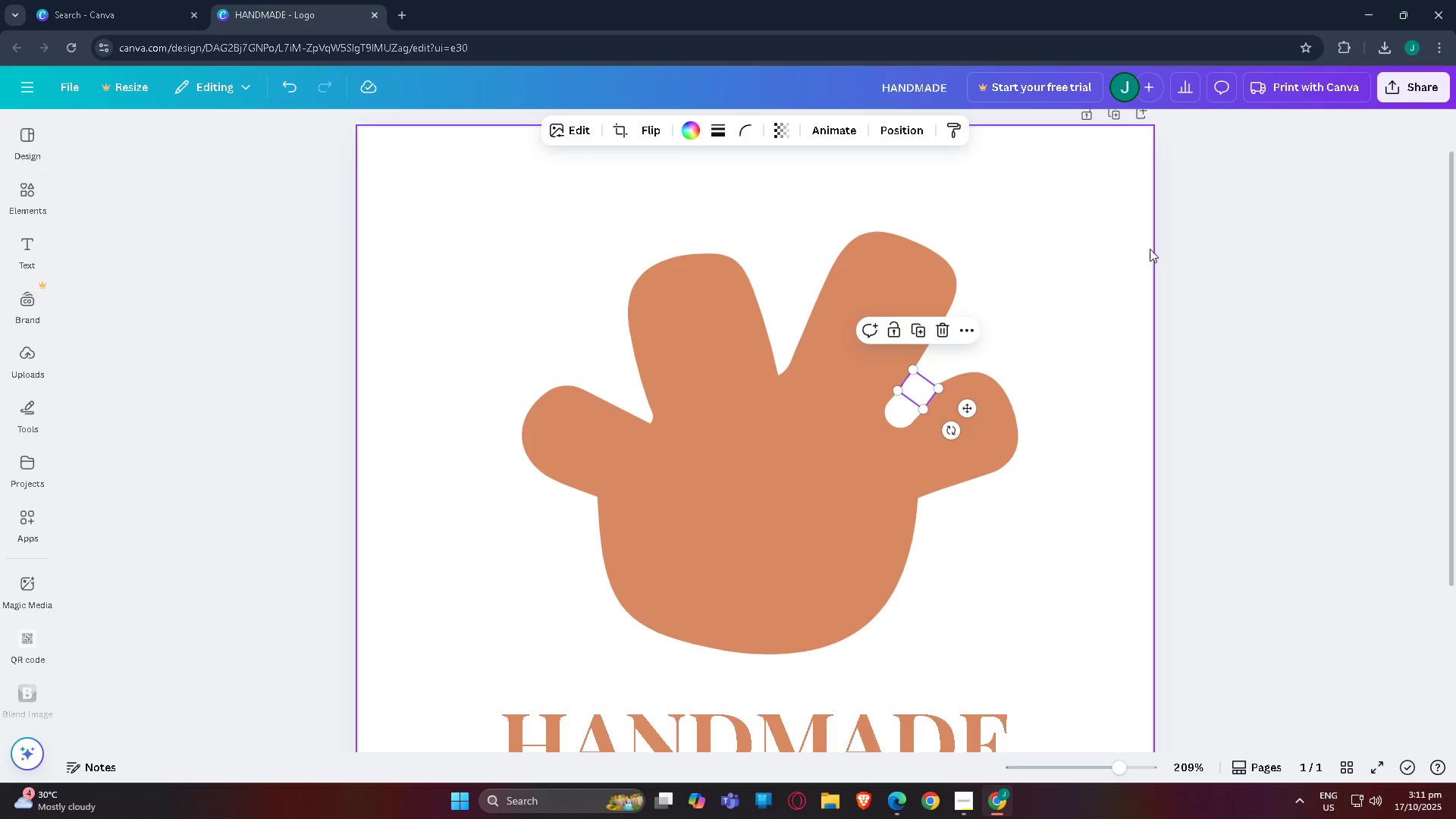 
left_click([1151, 249])
 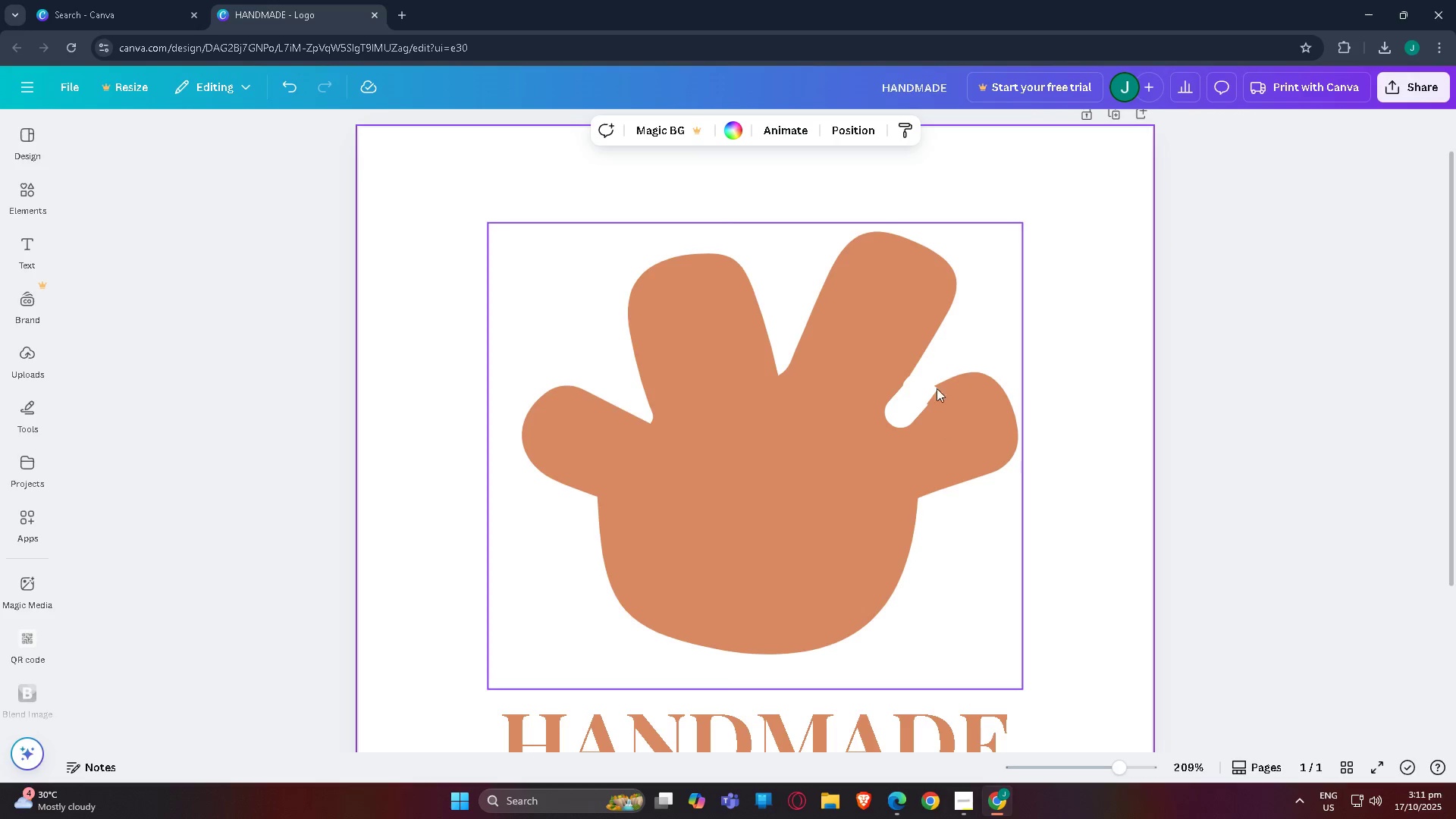 
left_click([917, 388])
 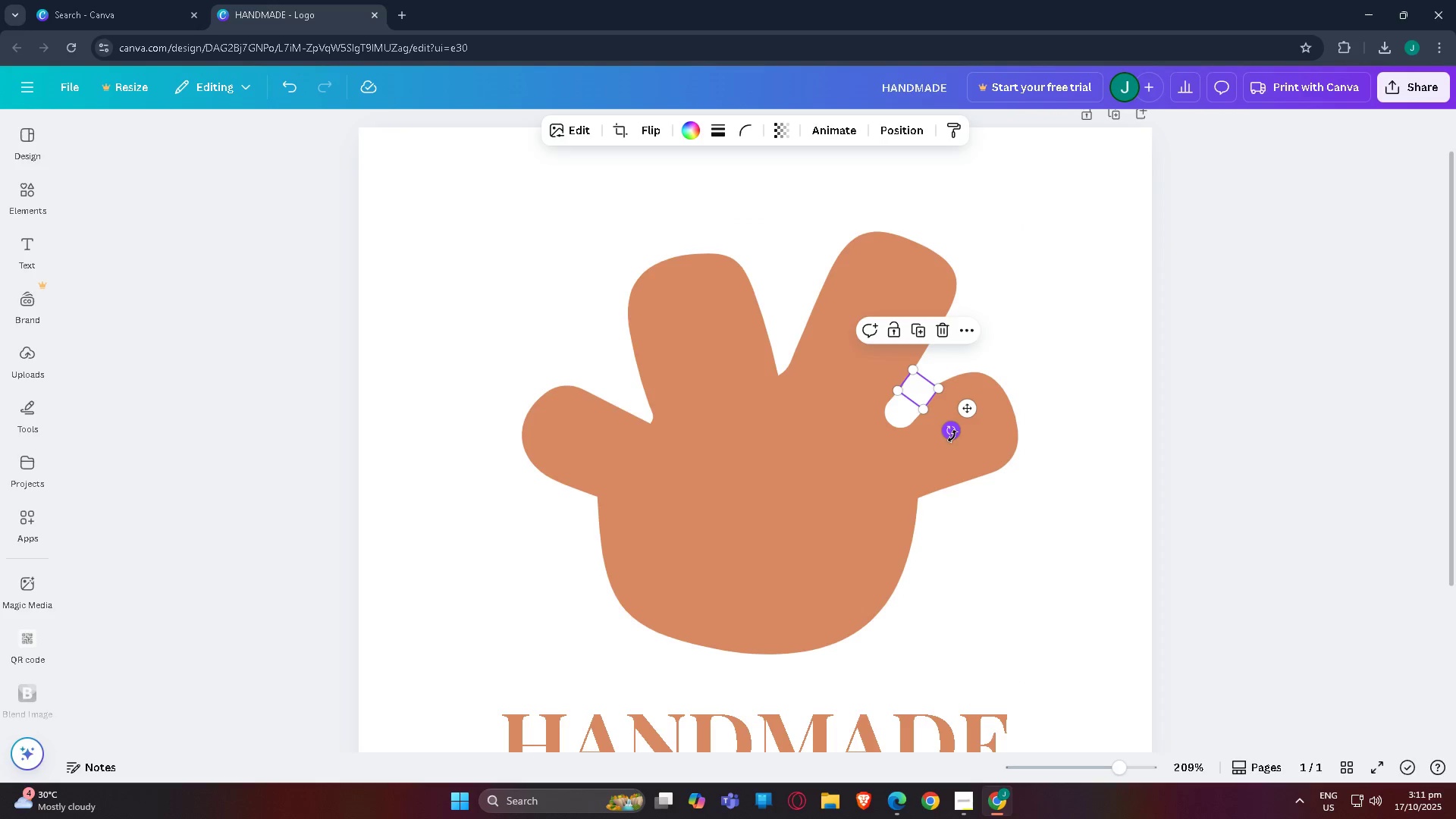 
left_click_drag(start_coordinate=[952, 436], to_coordinate=[987, 342])
 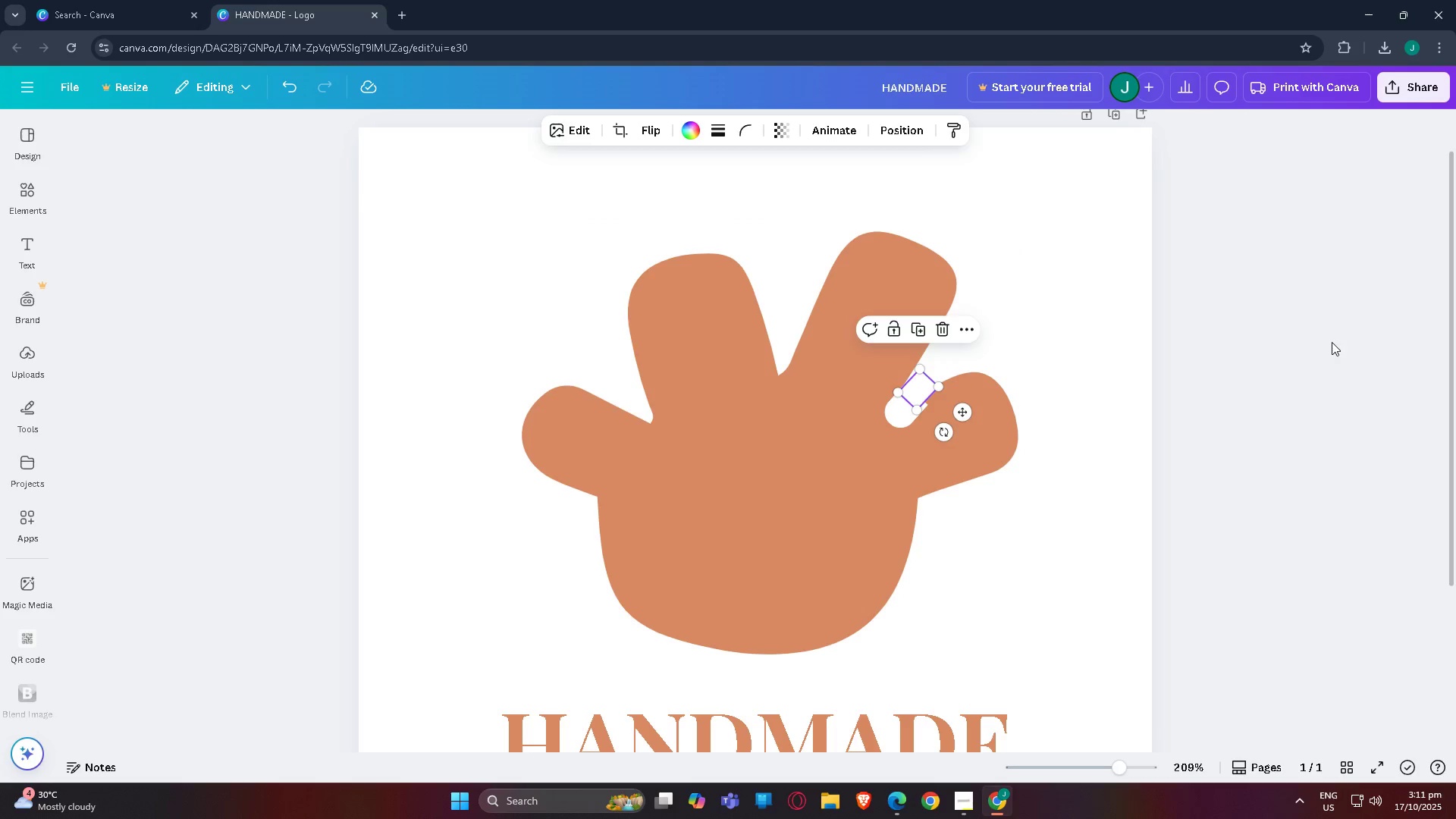 
left_click([1332, 342])
 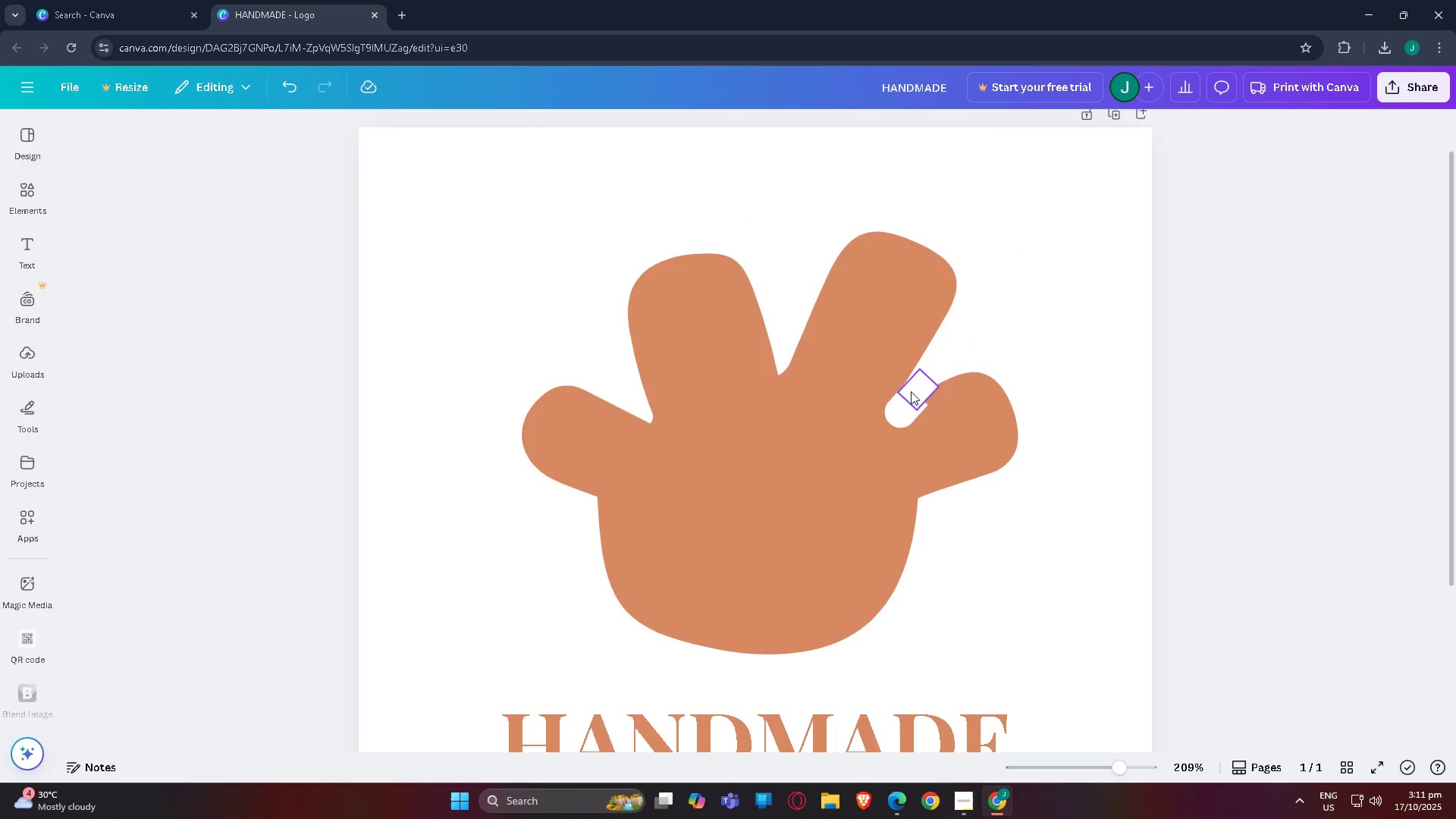 
left_click_drag(start_coordinate=[910, 391], to_coordinate=[913, 395])
 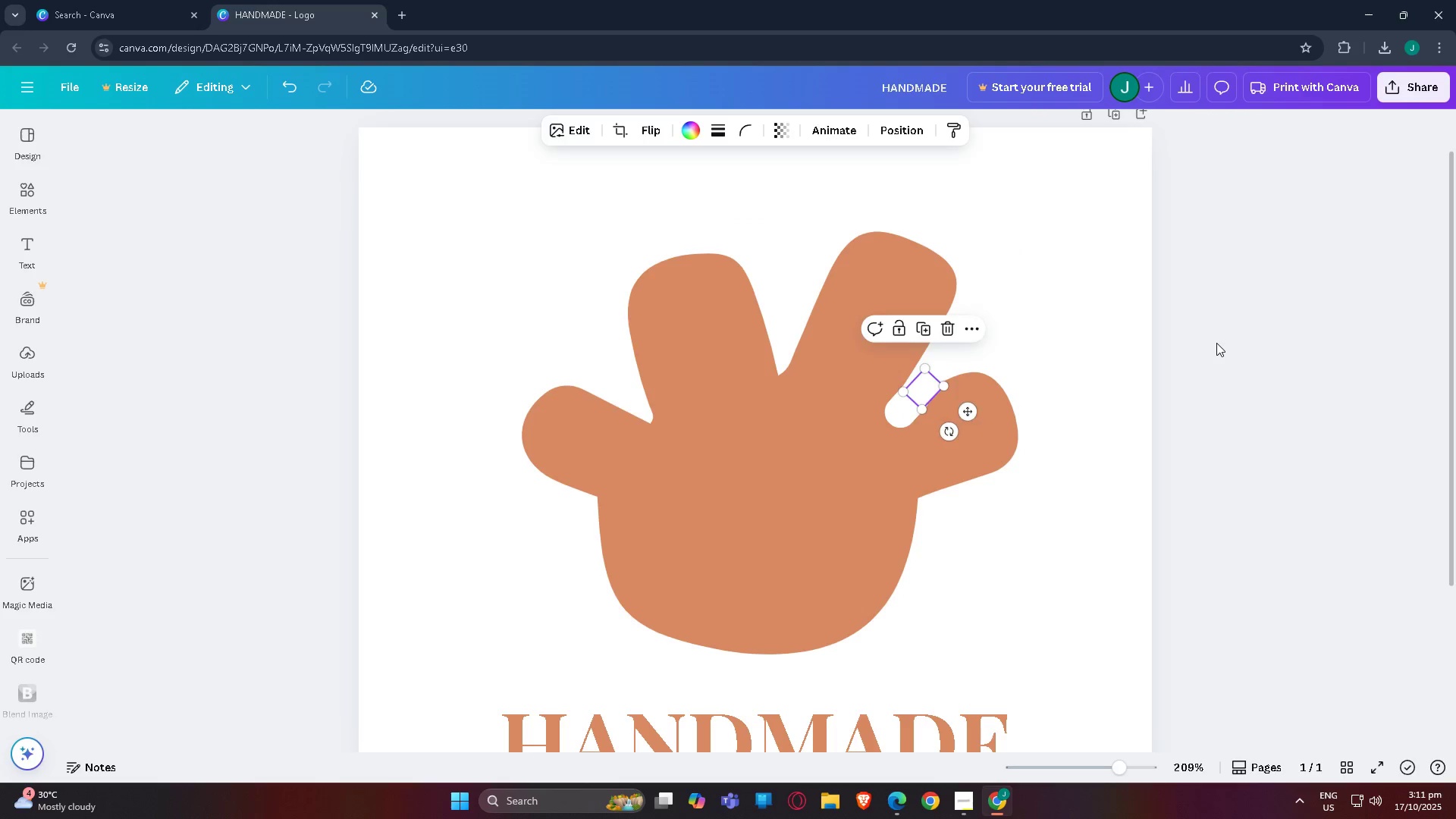 
left_click([1216, 343])
 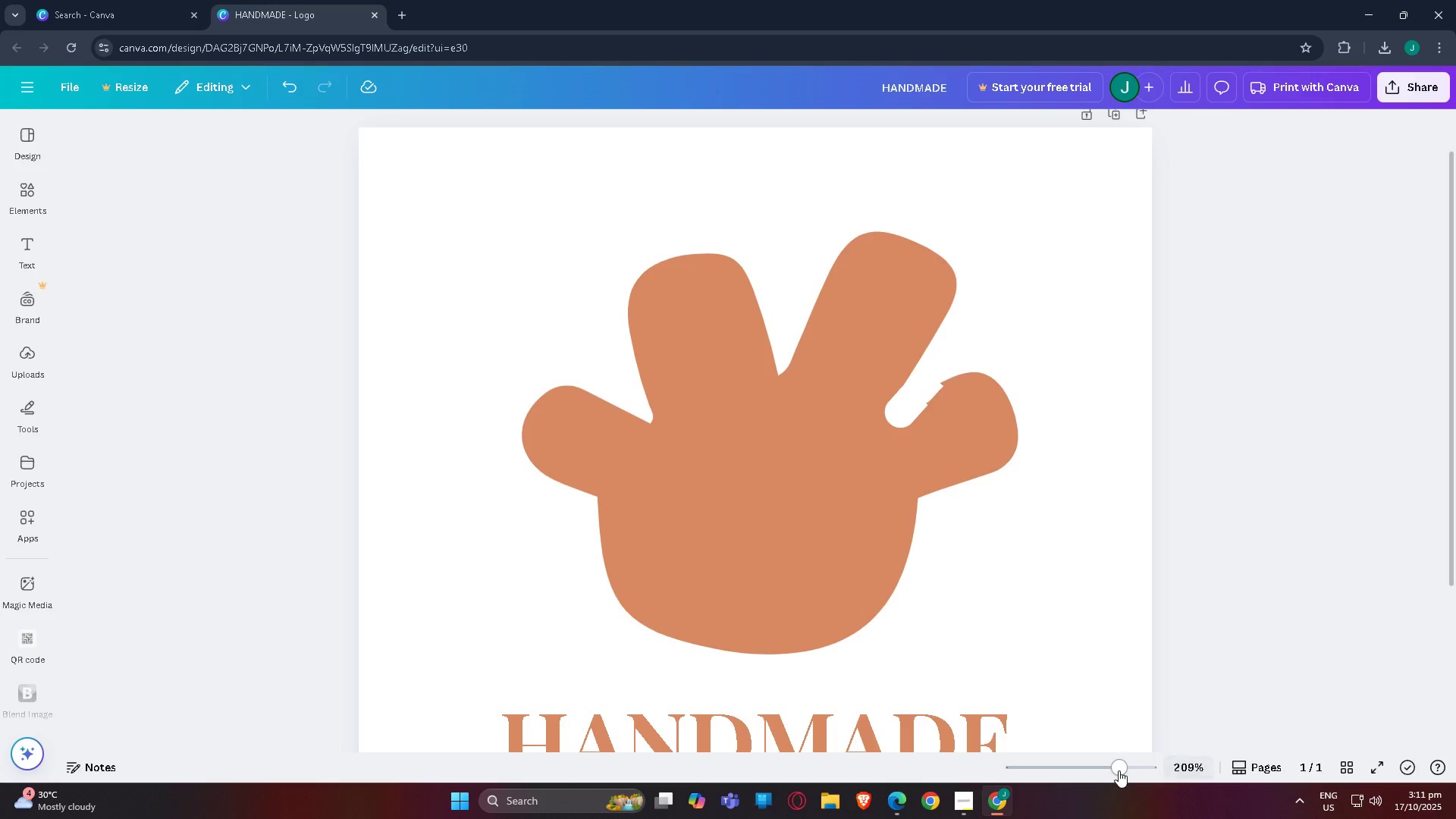 
left_click([1144, 767])
 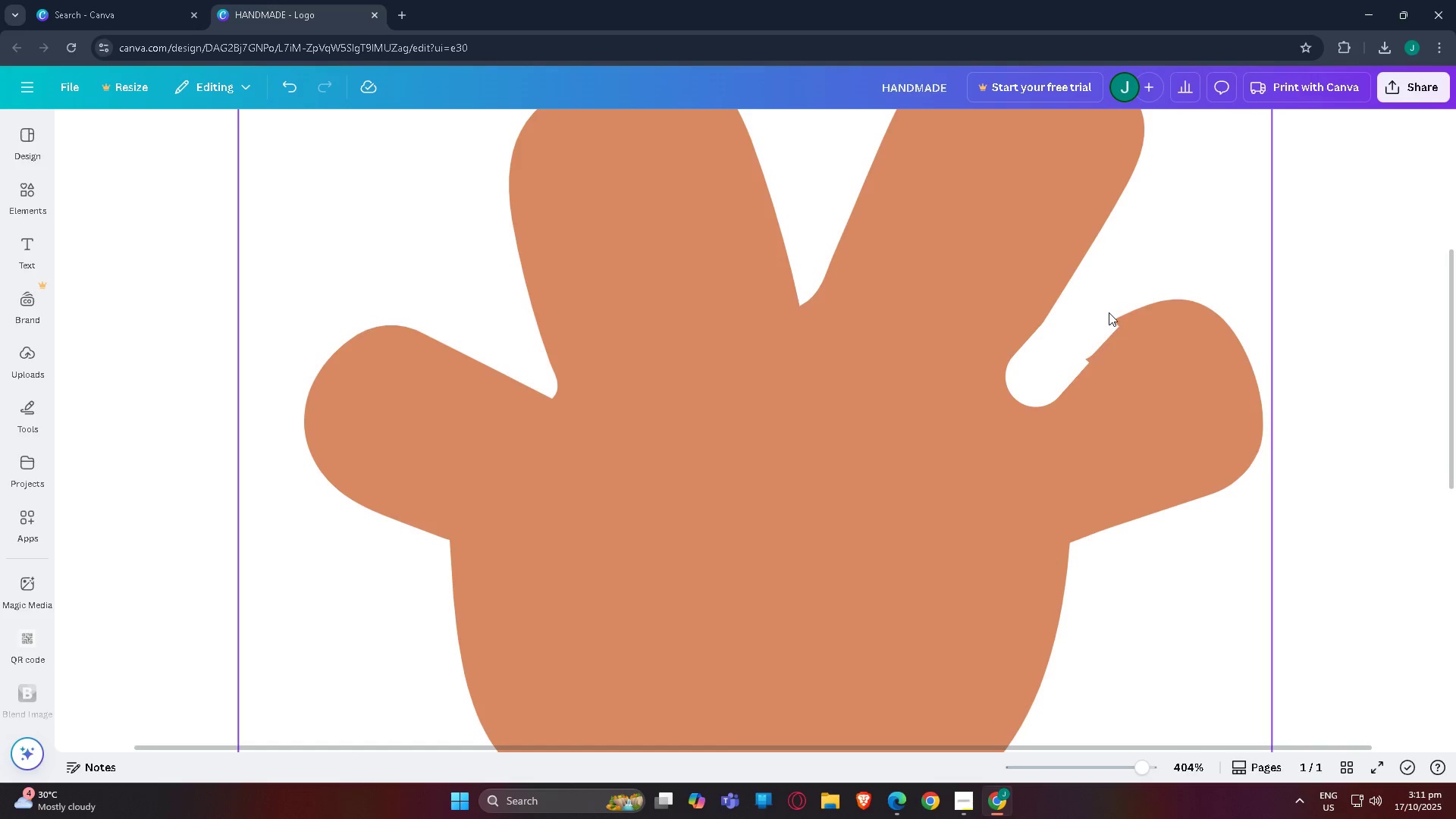 
left_click_drag(start_coordinate=[1097, 324], to_coordinate=[1097, 328])
 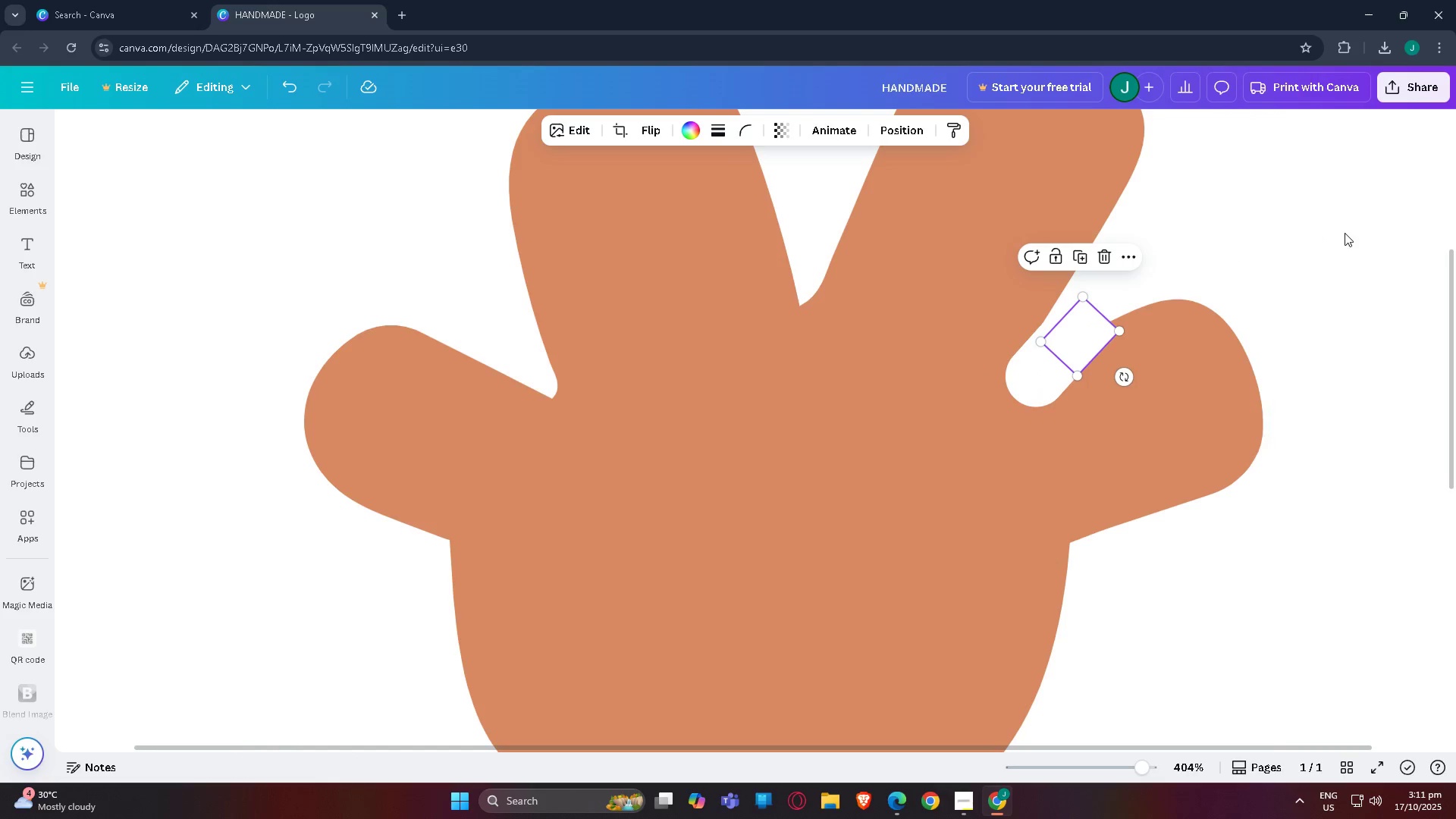 
left_click([1347, 233])
 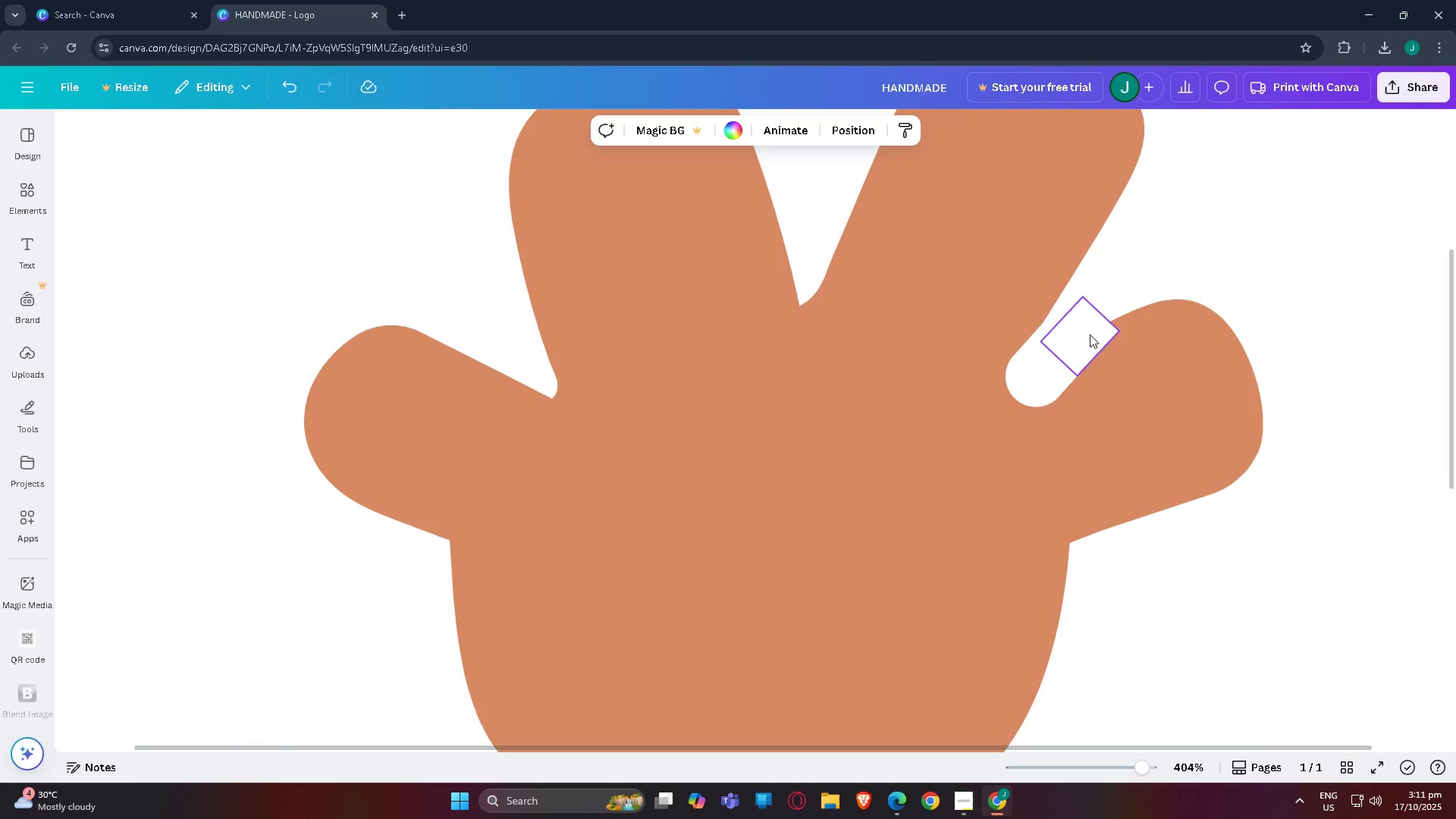 
left_click_drag(start_coordinate=[1083, 338], to_coordinate=[1263, 238])
 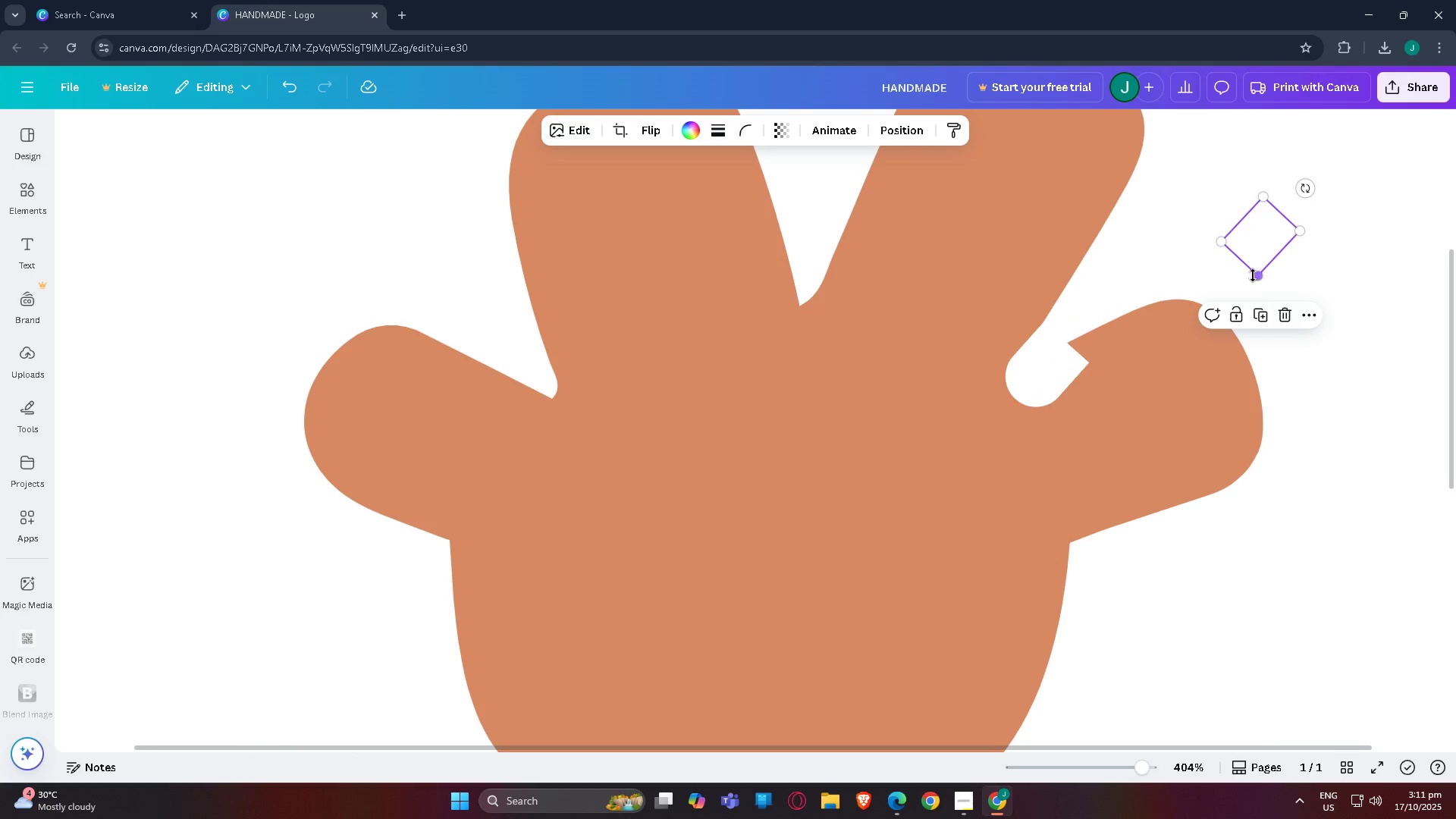 
left_click_drag(start_coordinate=[1255, 277], to_coordinate=[1180, 297])
 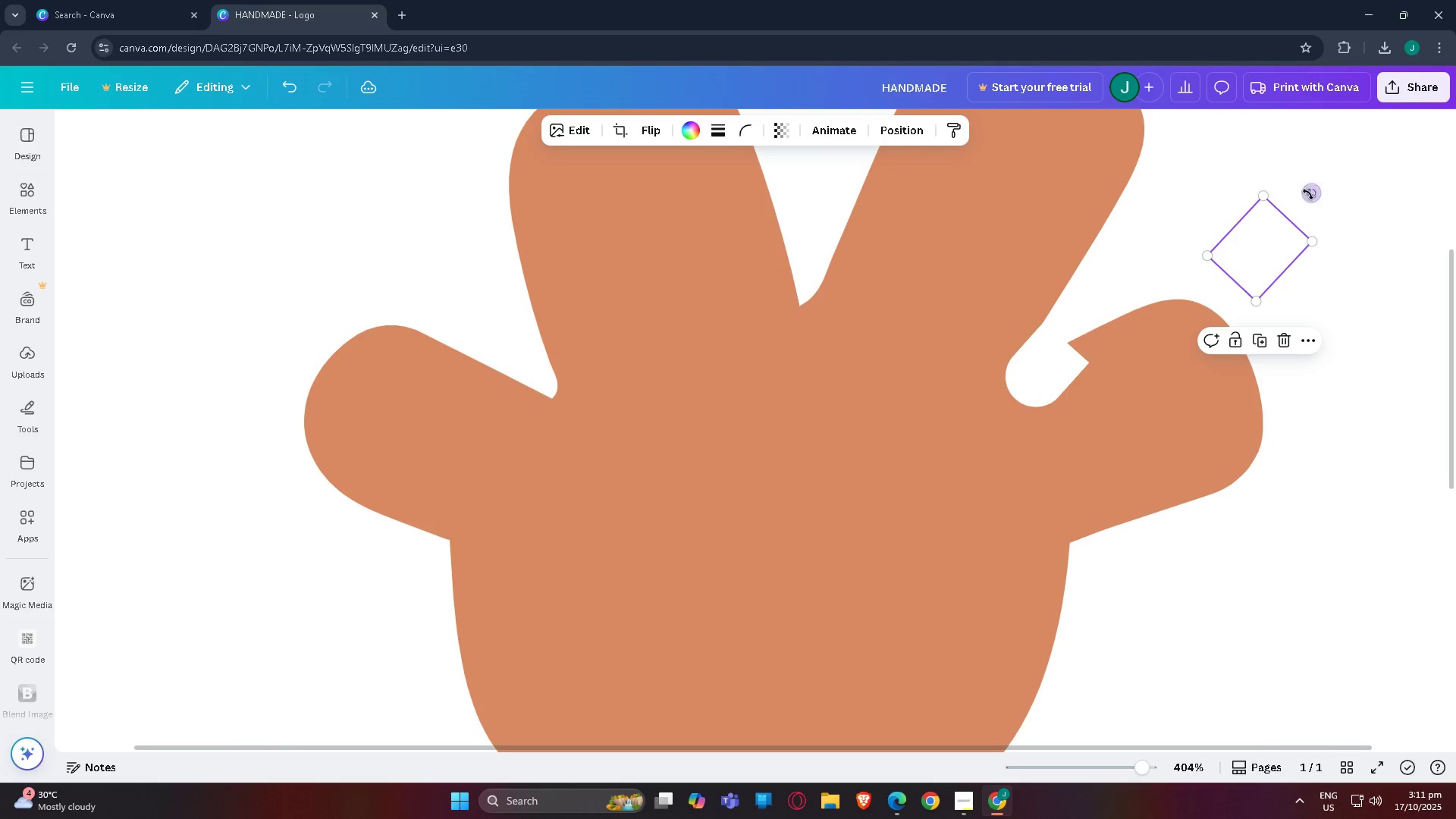 
left_click_drag(start_coordinate=[1309, 193], to_coordinate=[1272, 371])
 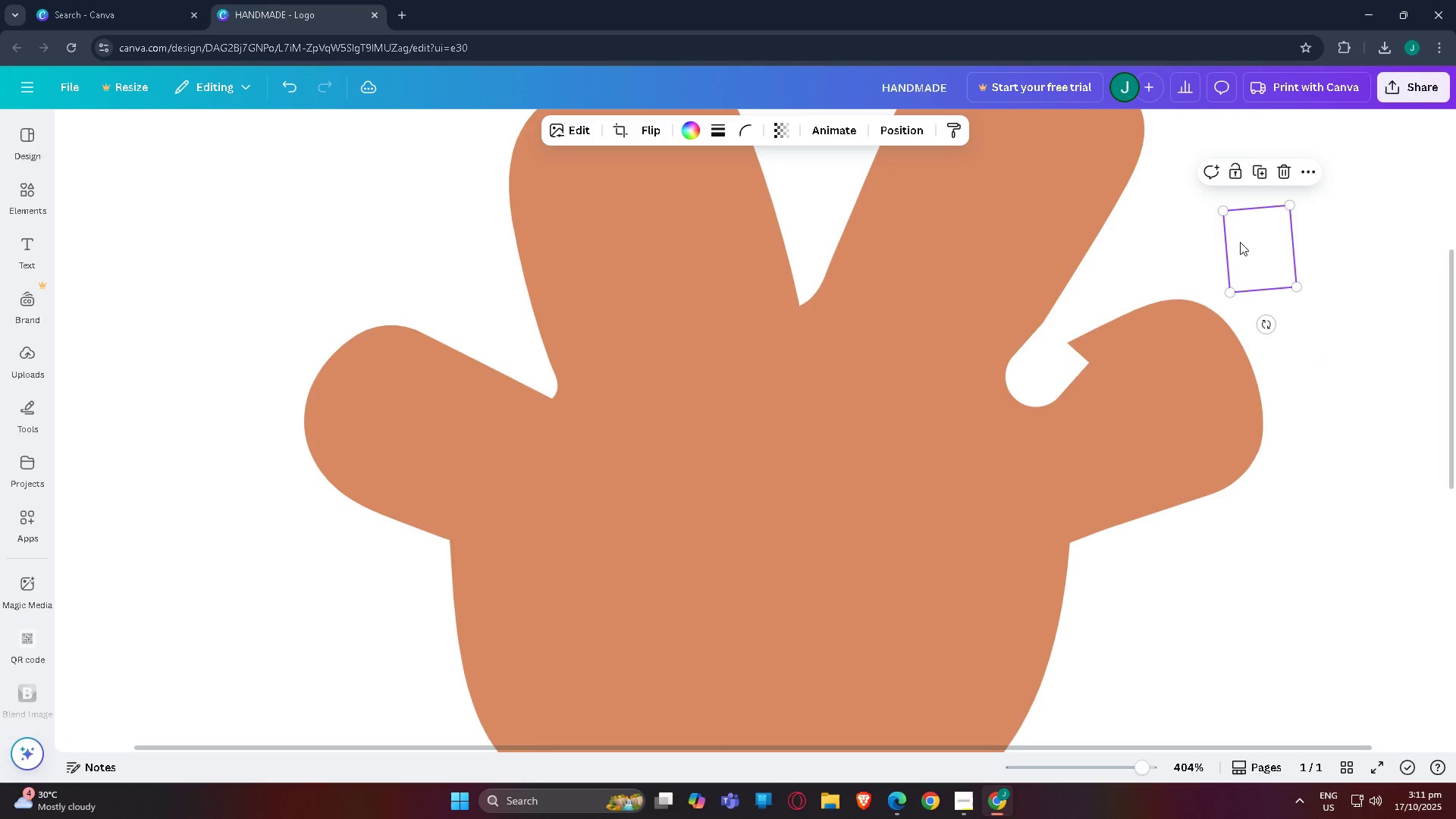 
left_click_drag(start_coordinate=[1244, 241], to_coordinate=[1069, 314])
 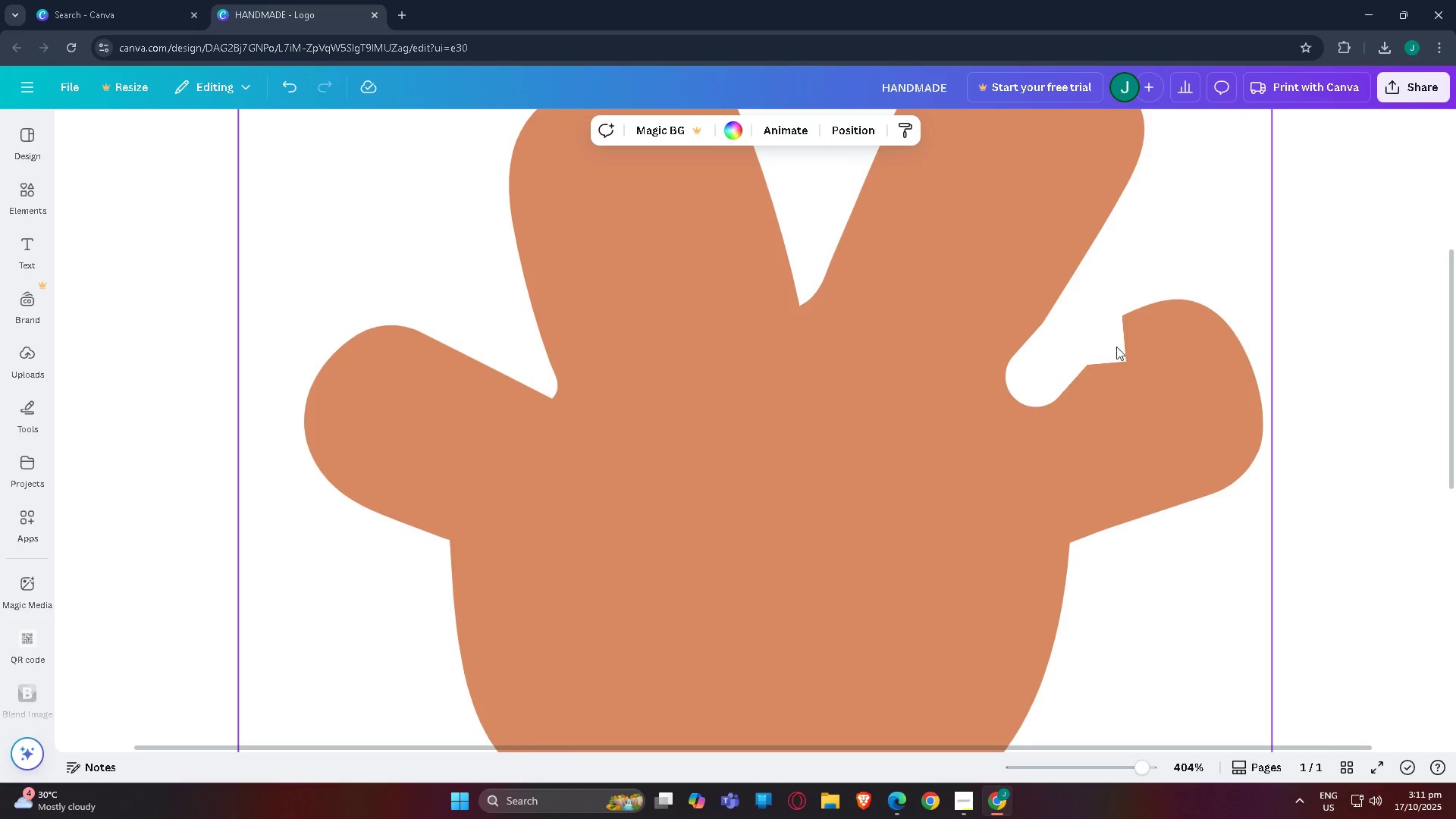 
left_click([1093, 336])
 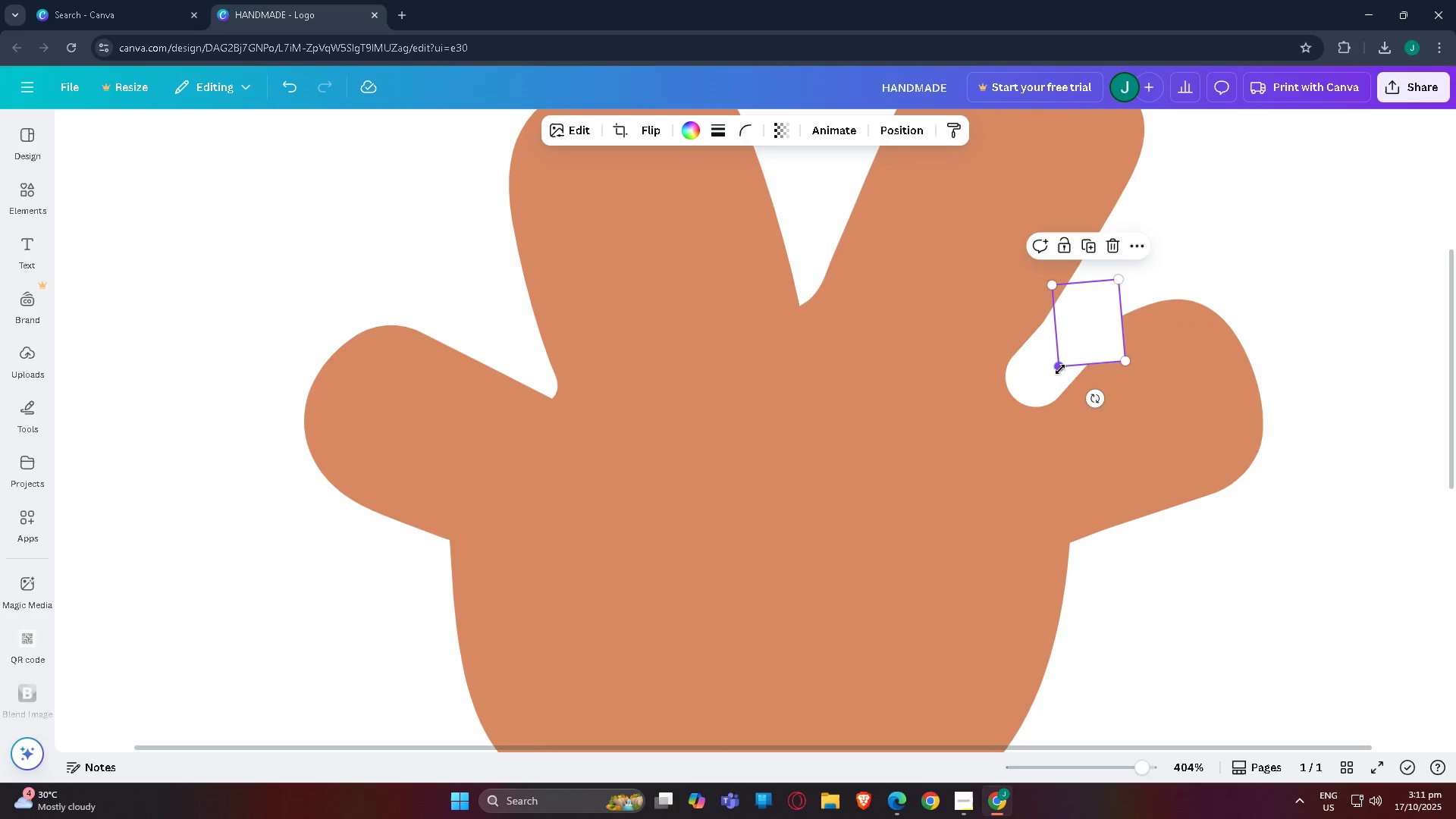 
left_click_drag(start_coordinate=[1060, 369], to_coordinate=[1090, 349])
 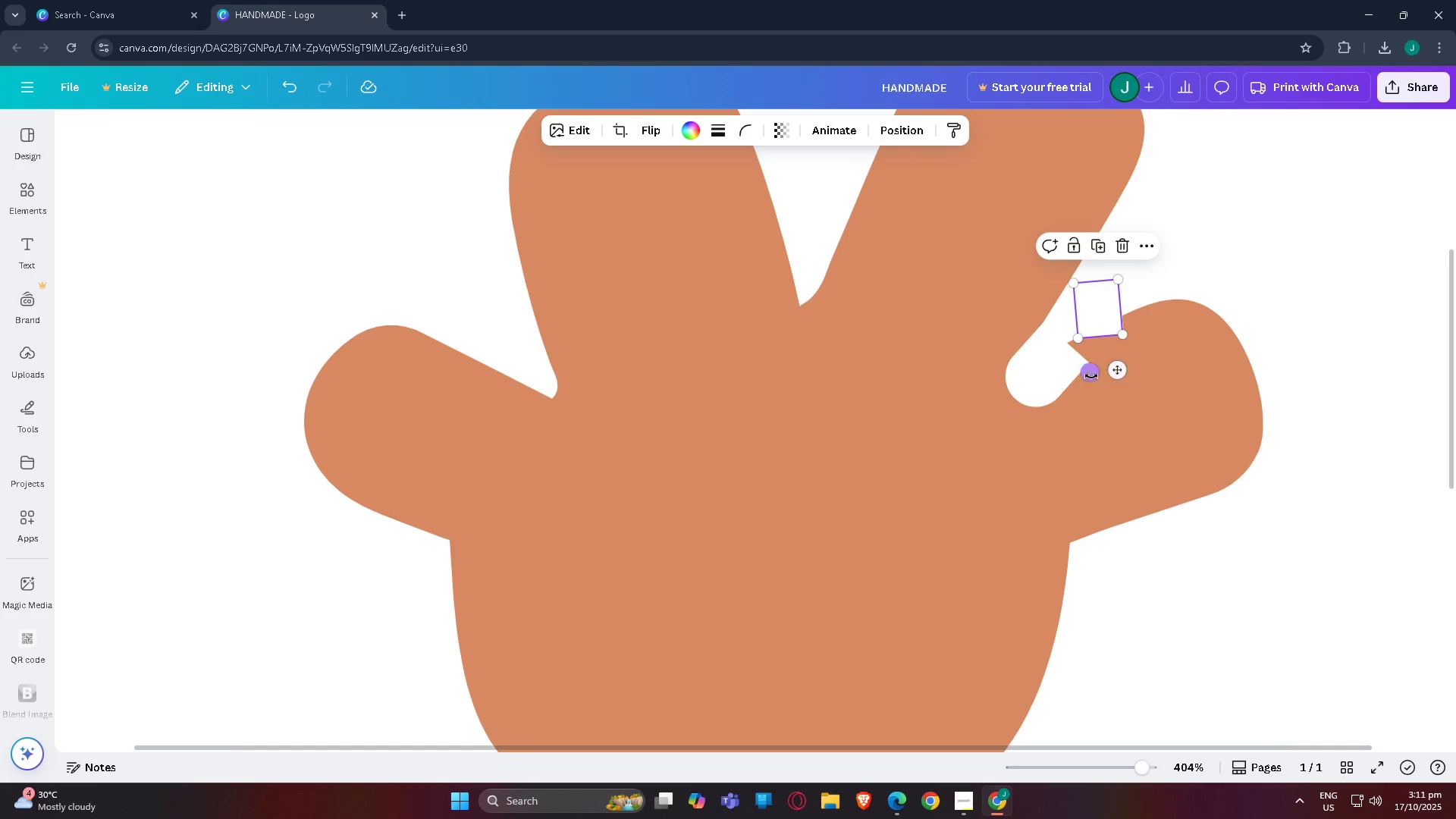 
left_click_drag(start_coordinate=[1089, 377], to_coordinate=[1235, 205])
 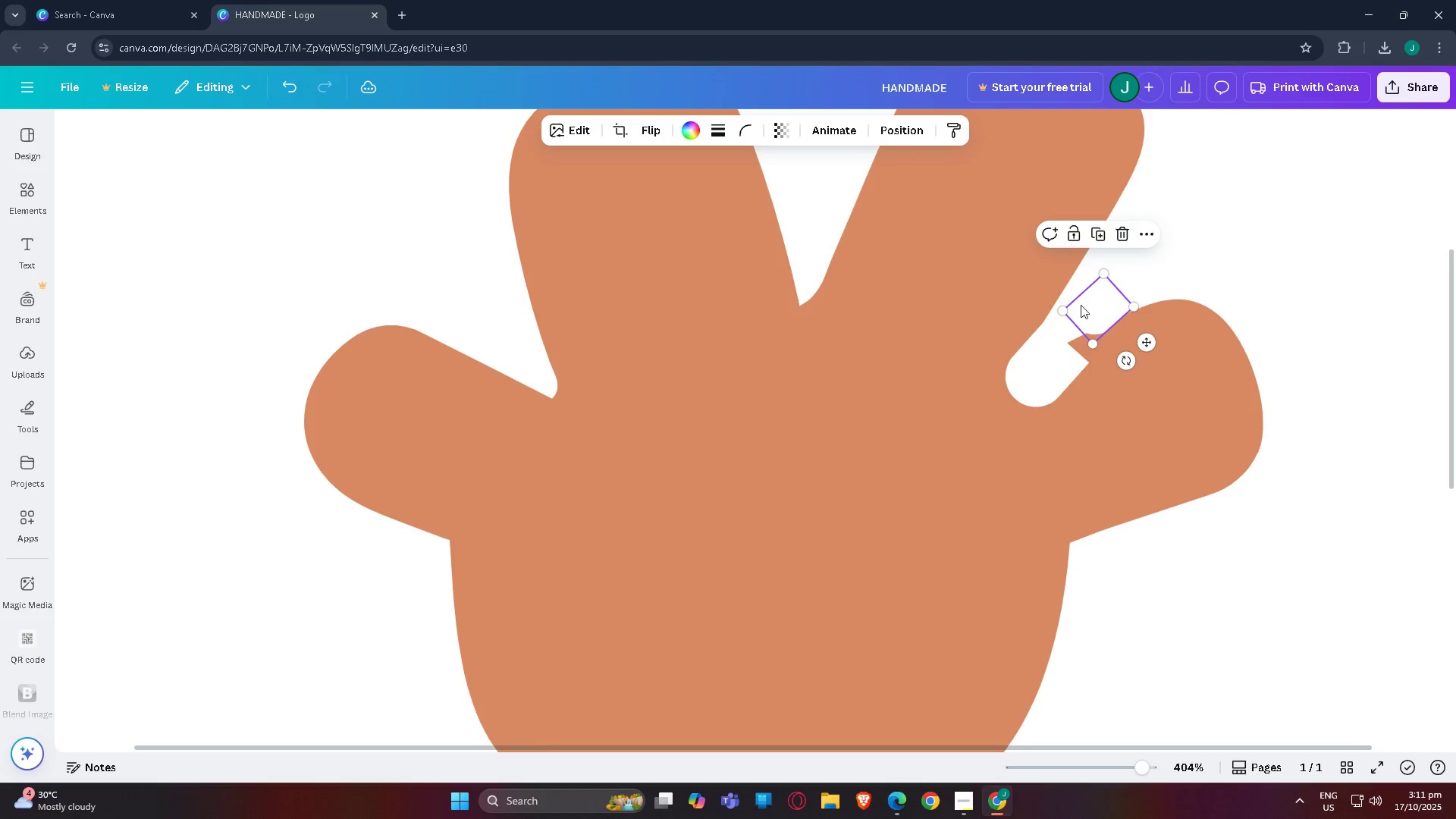 
left_click_drag(start_coordinate=[1067, 311], to_coordinate=[1067, 334])
 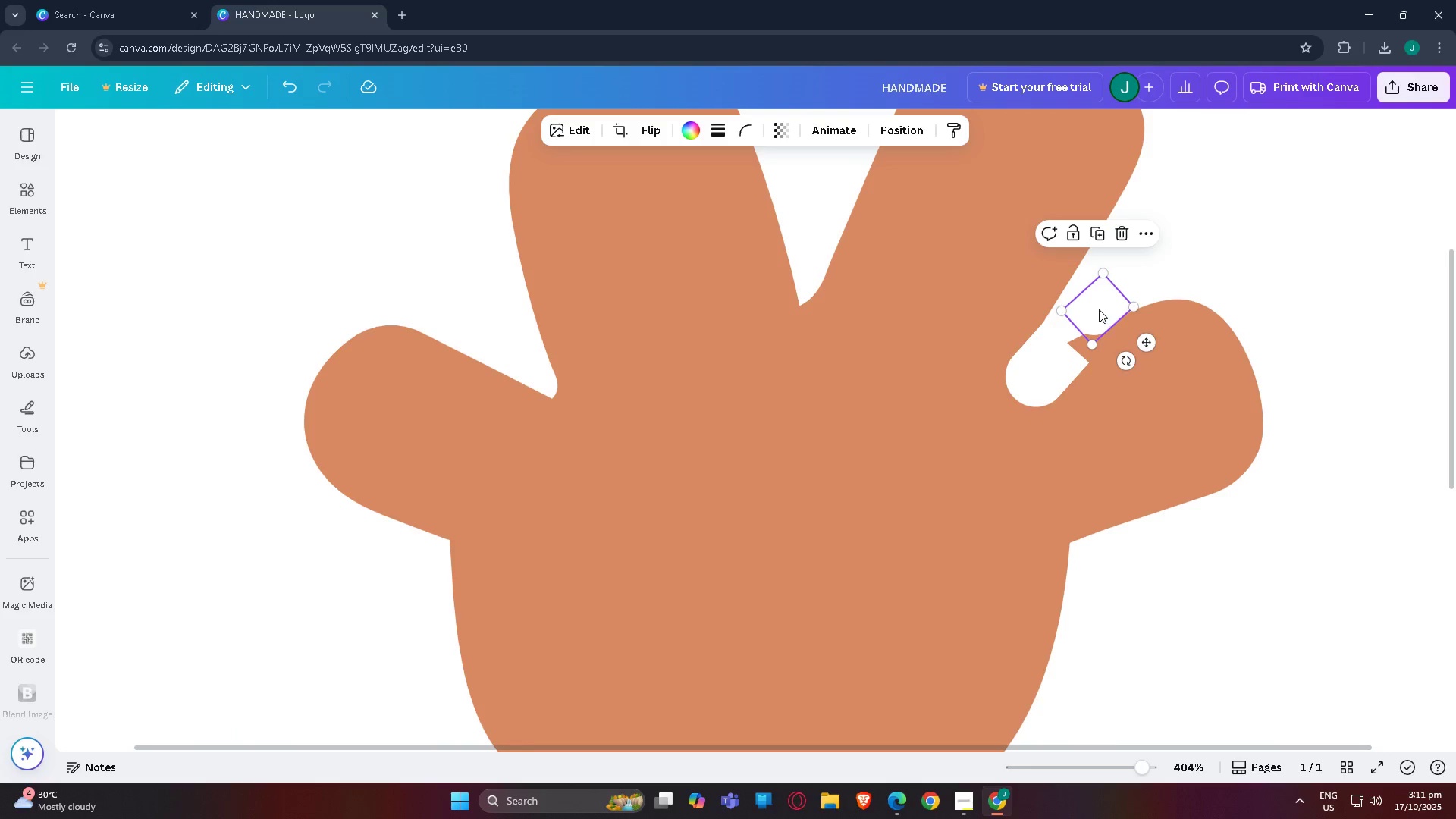 
left_click_drag(start_coordinate=[1099, 309], to_coordinate=[1081, 336])
 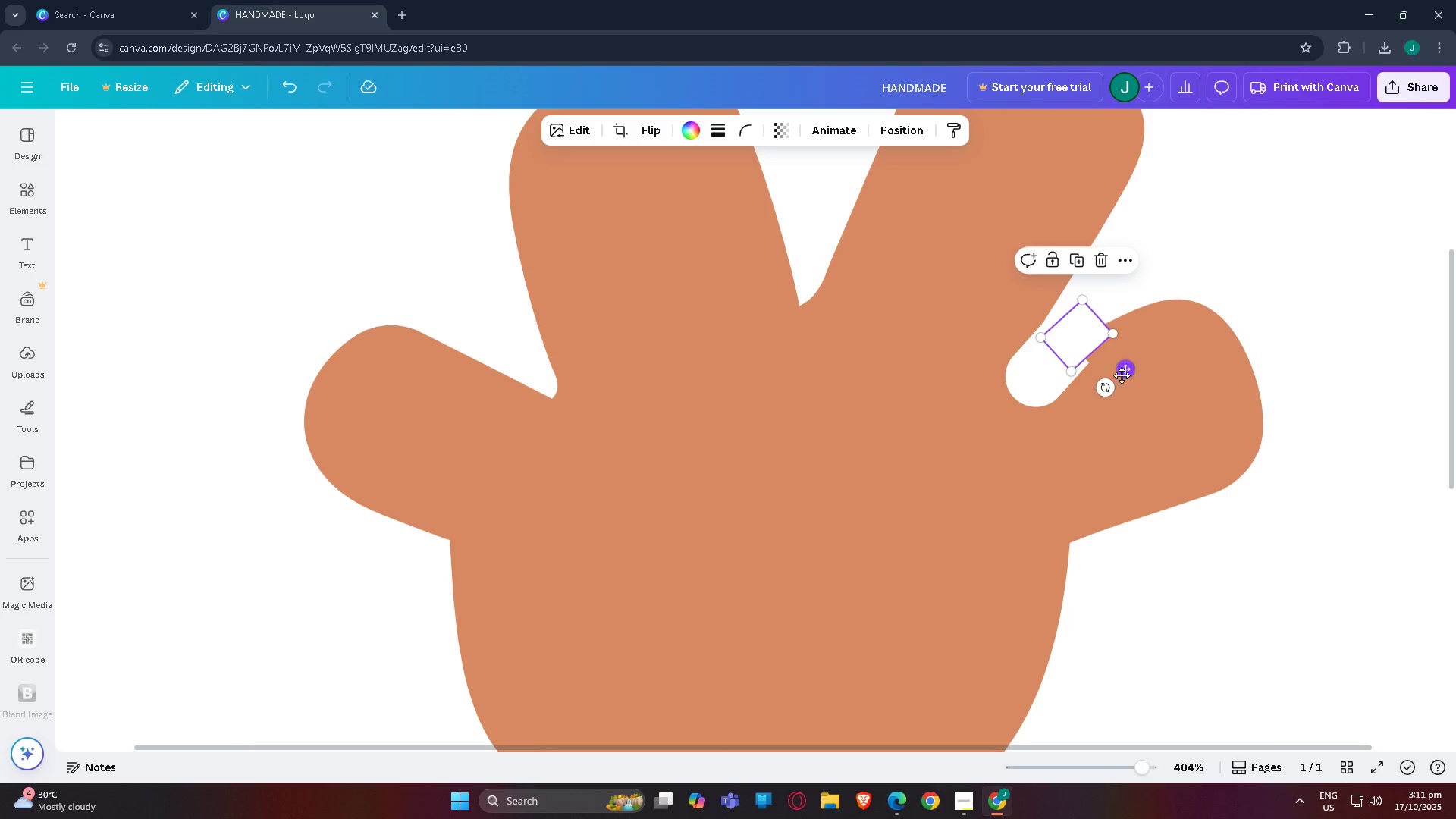 
left_click_drag(start_coordinate=[1106, 390], to_coordinate=[1130, 390])
 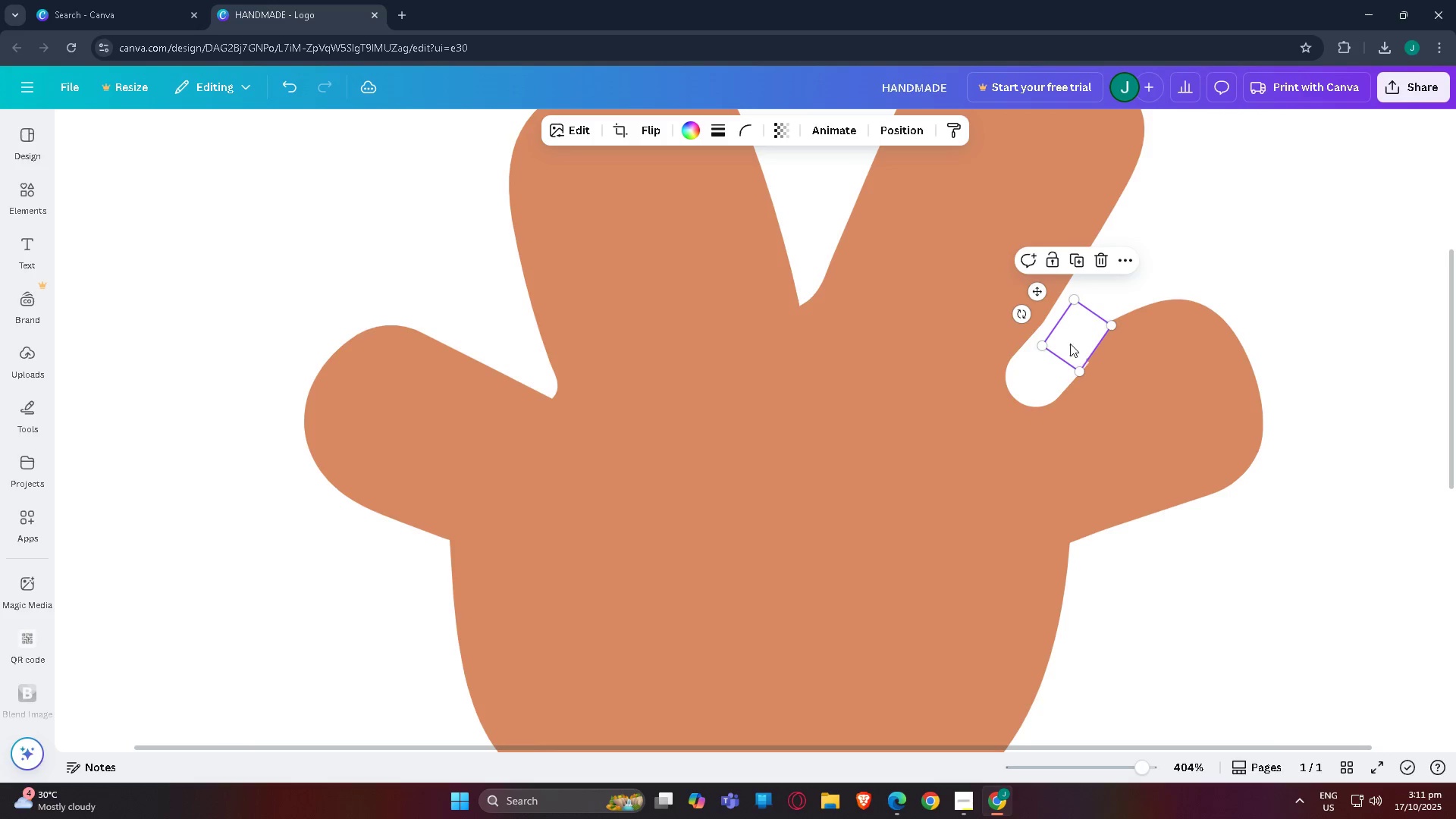 
left_click_drag(start_coordinate=[1069, 343], to_coordinate=[1072, 349])
 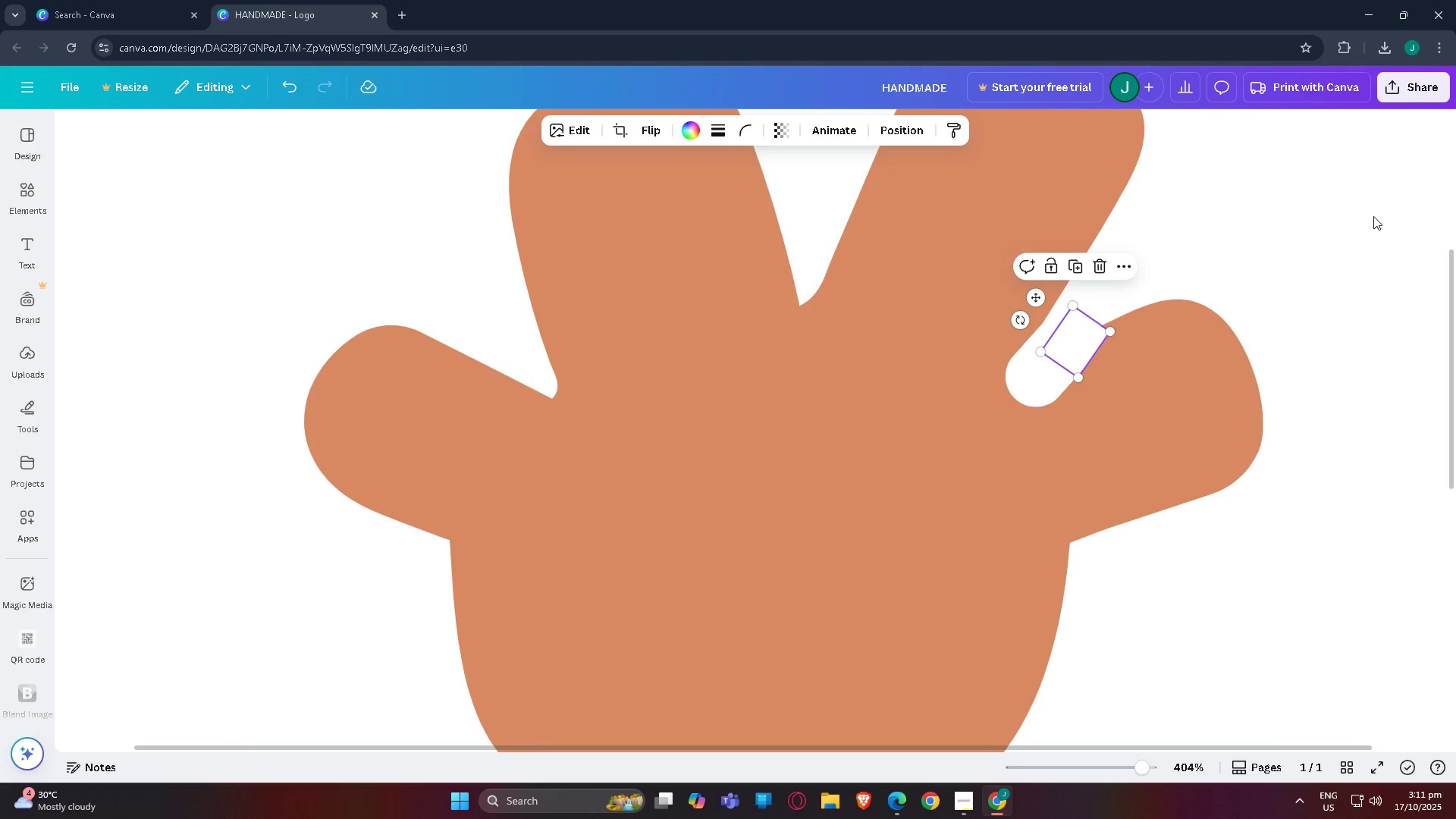 
left_click([1373, 216])
 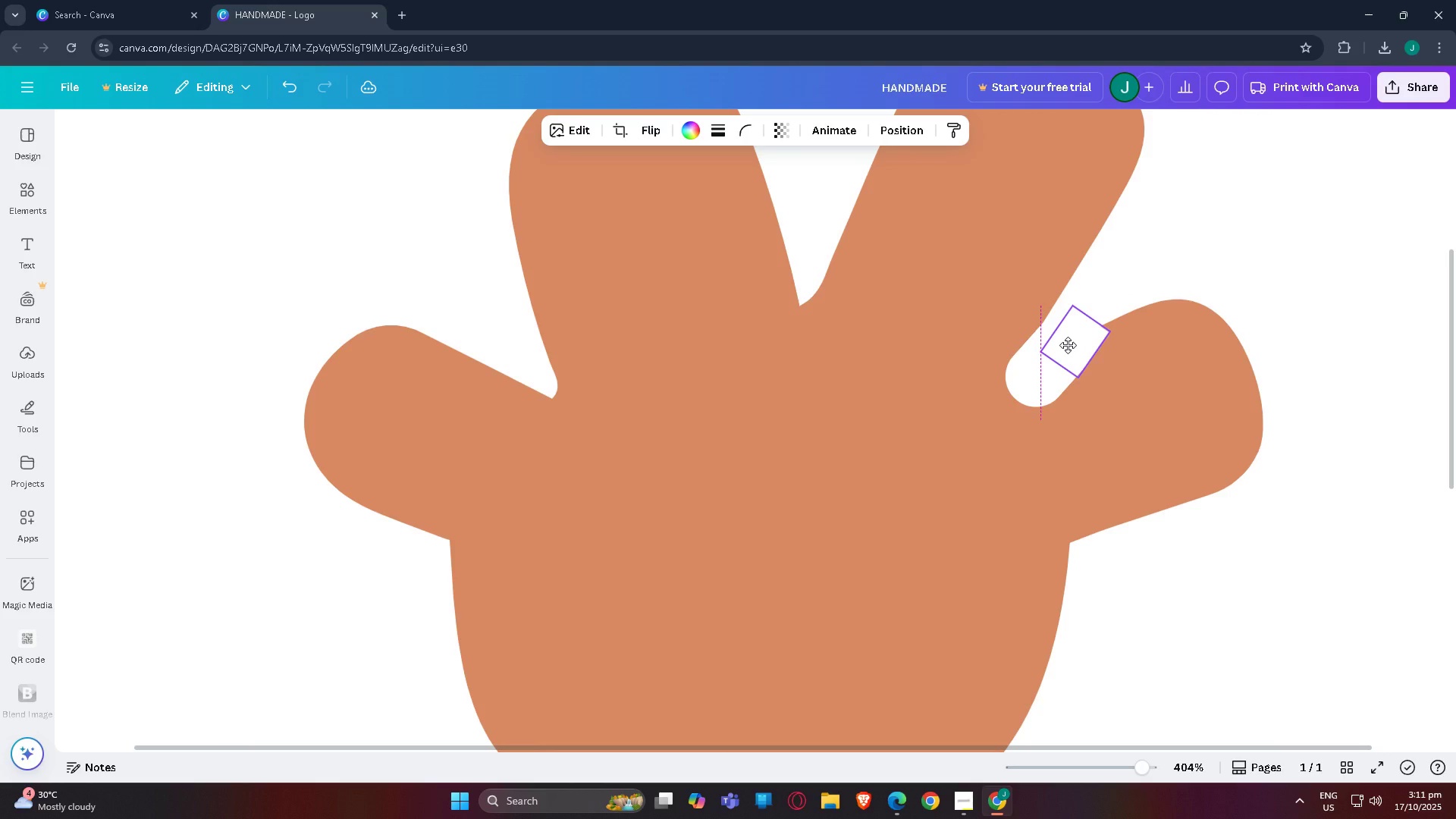 
left_click([1172, 353])
 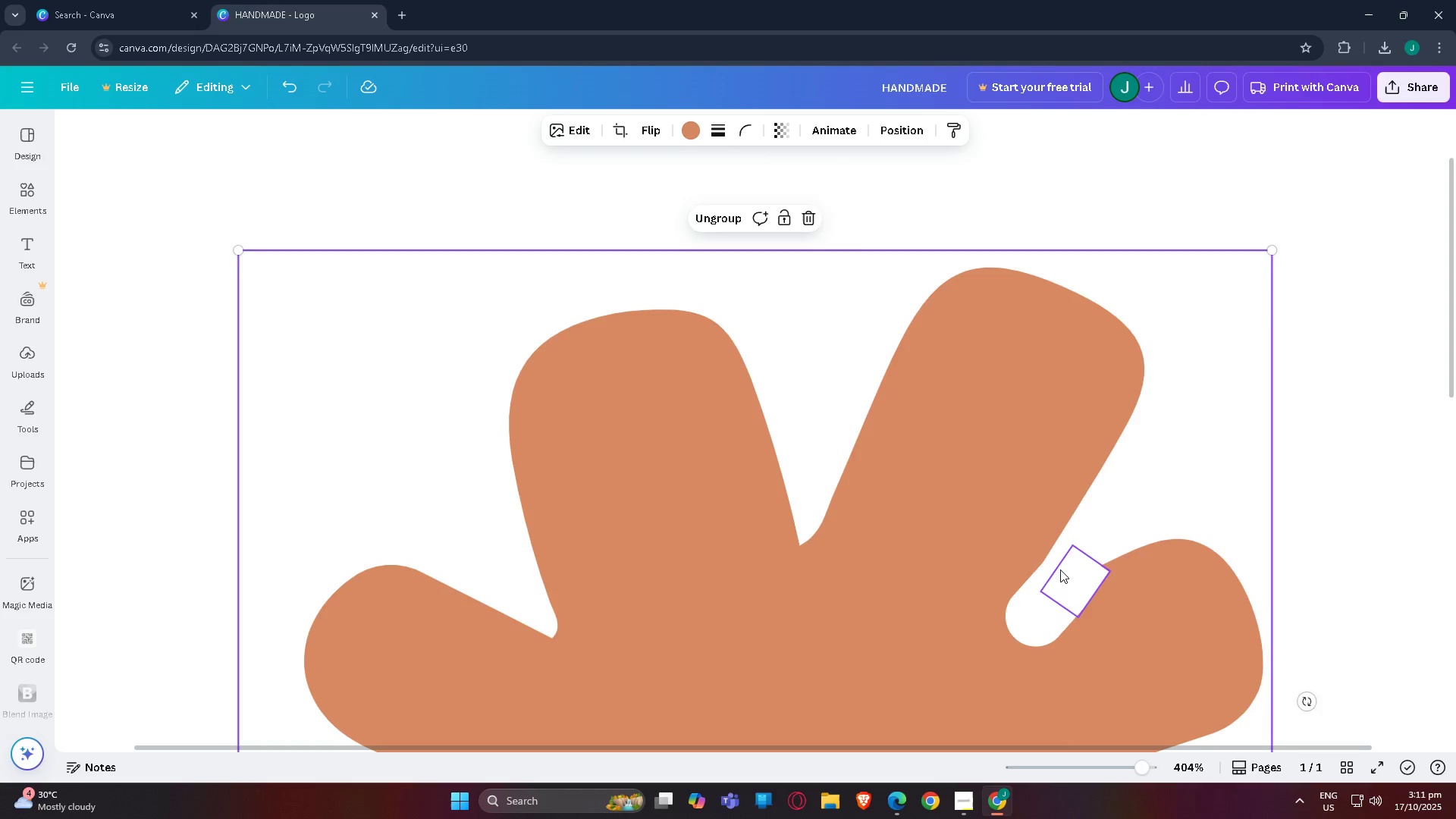 
left_click([1062, 570])
 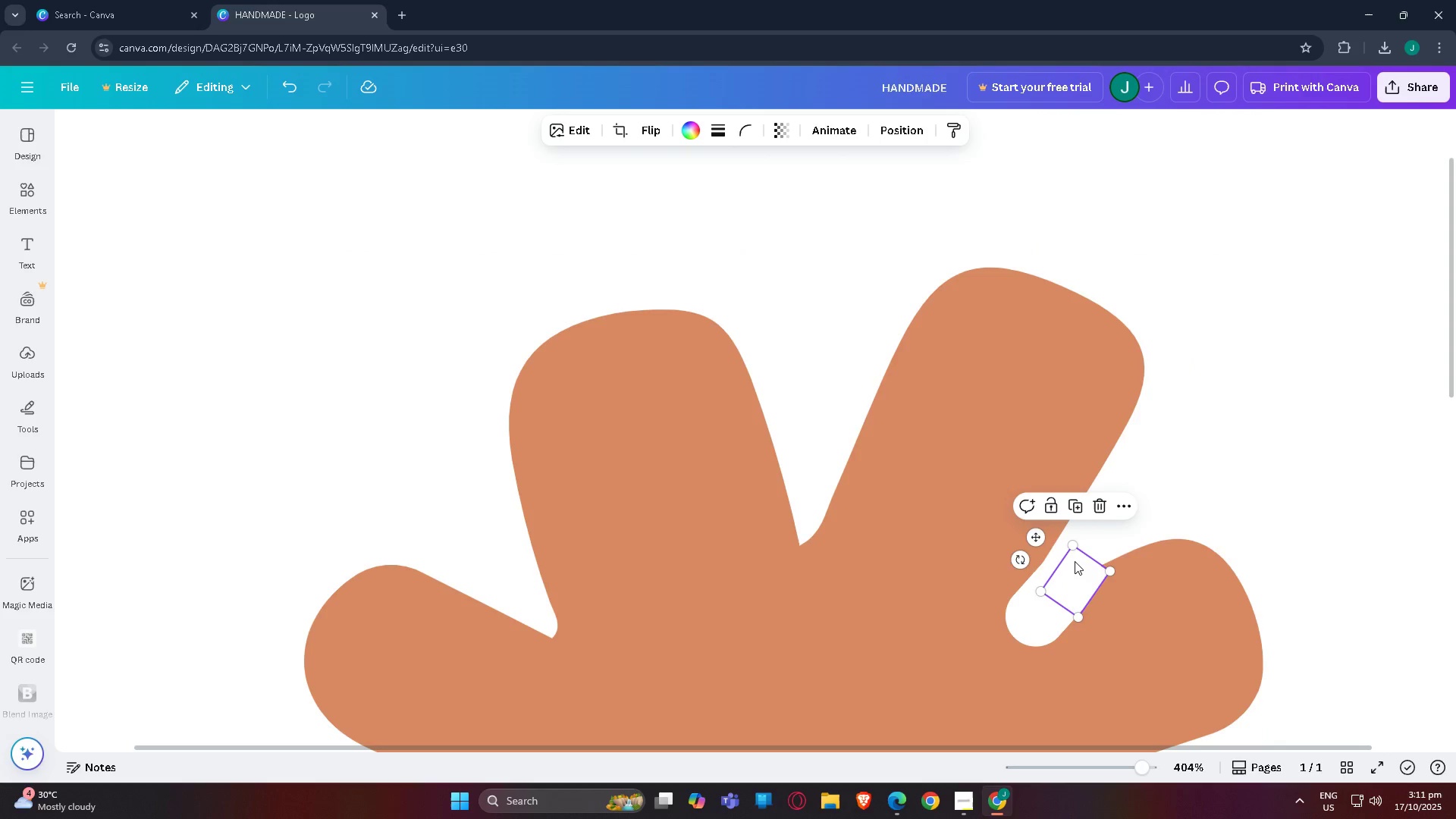 
key(Control+C)
 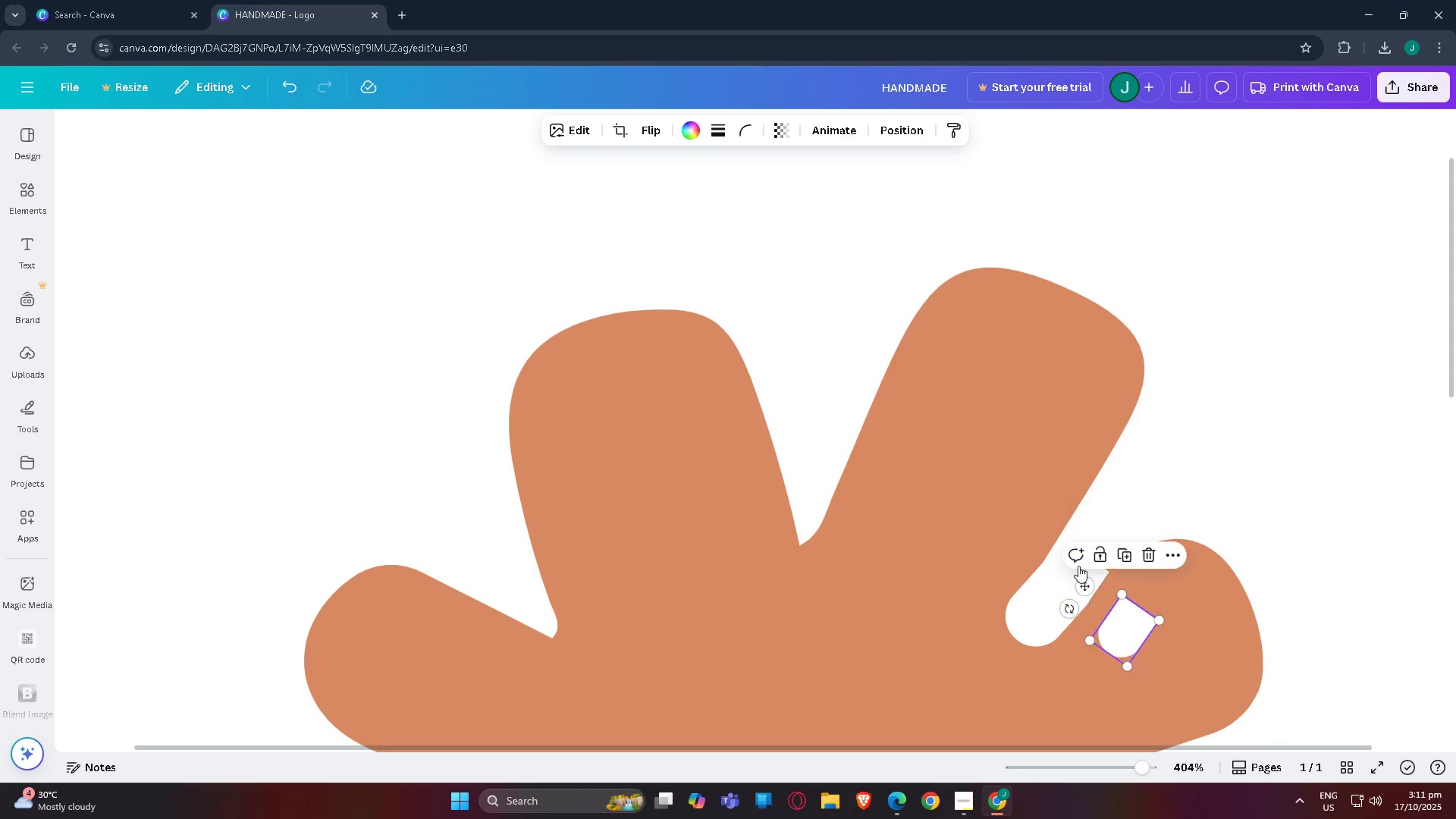 
key(Control+V)
 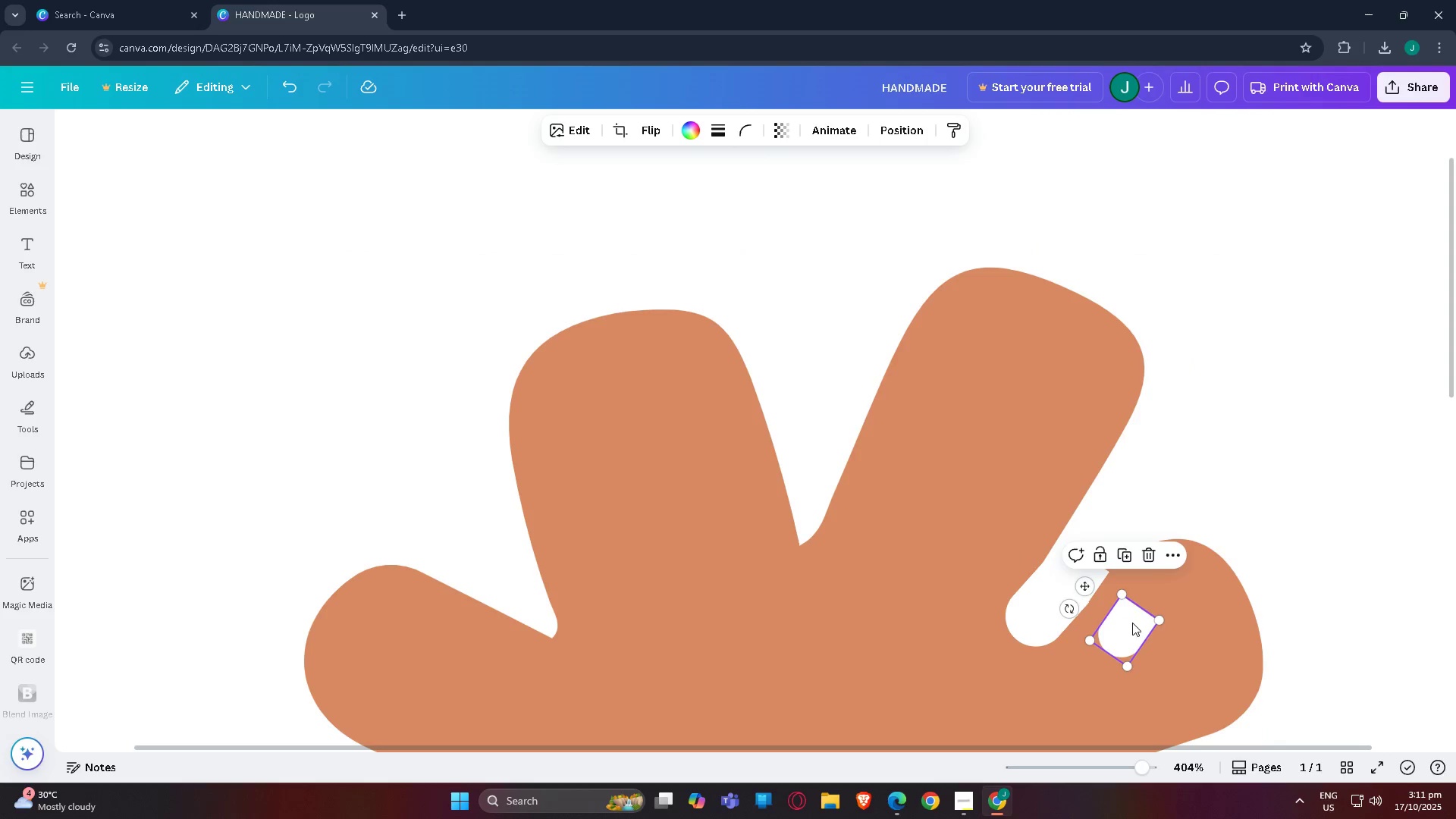 
left_click_drag(start_coordinate=[1132, 623], to_coordinate=[1105, 544])
 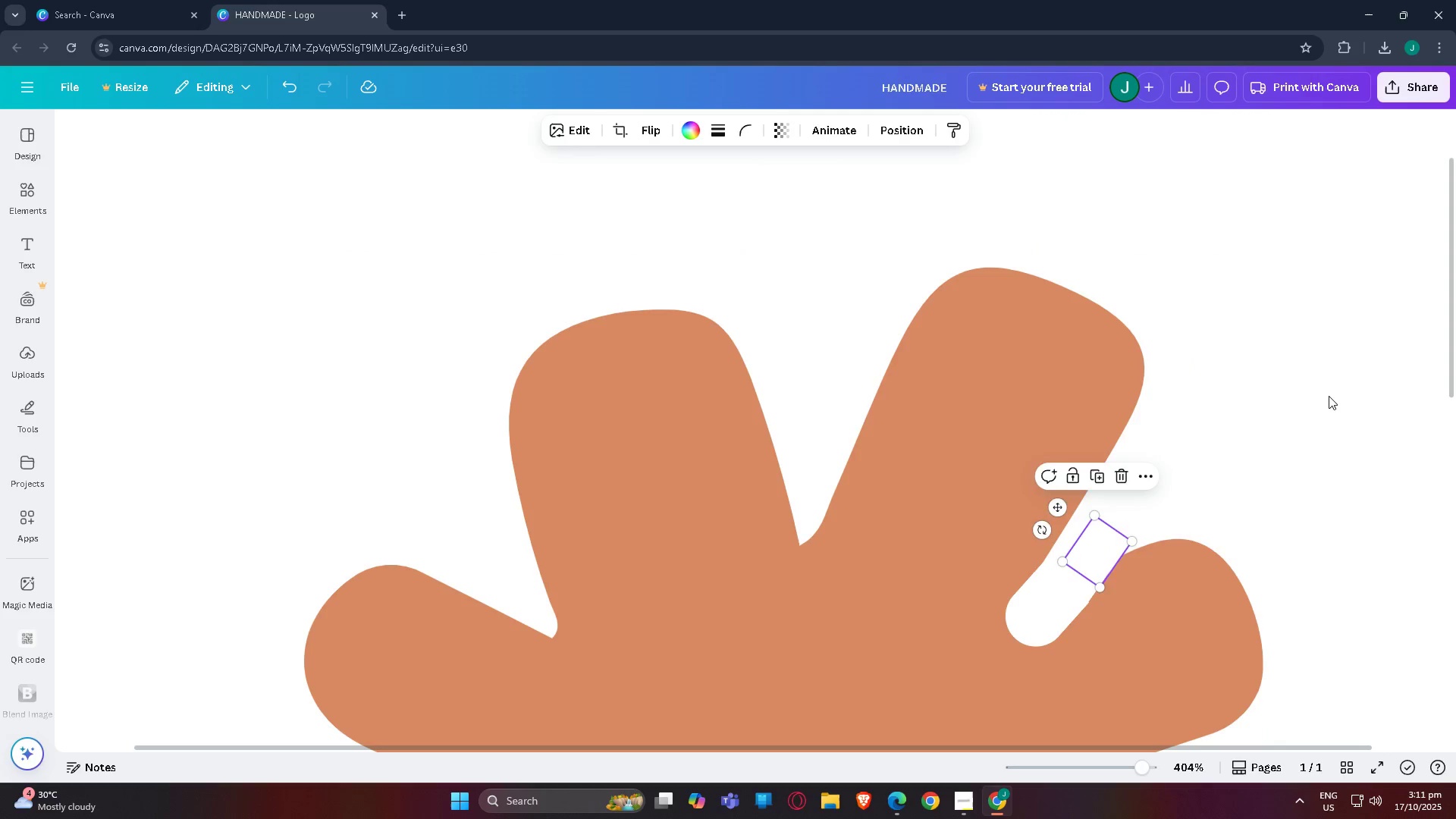 
left_click([1329, 396])
 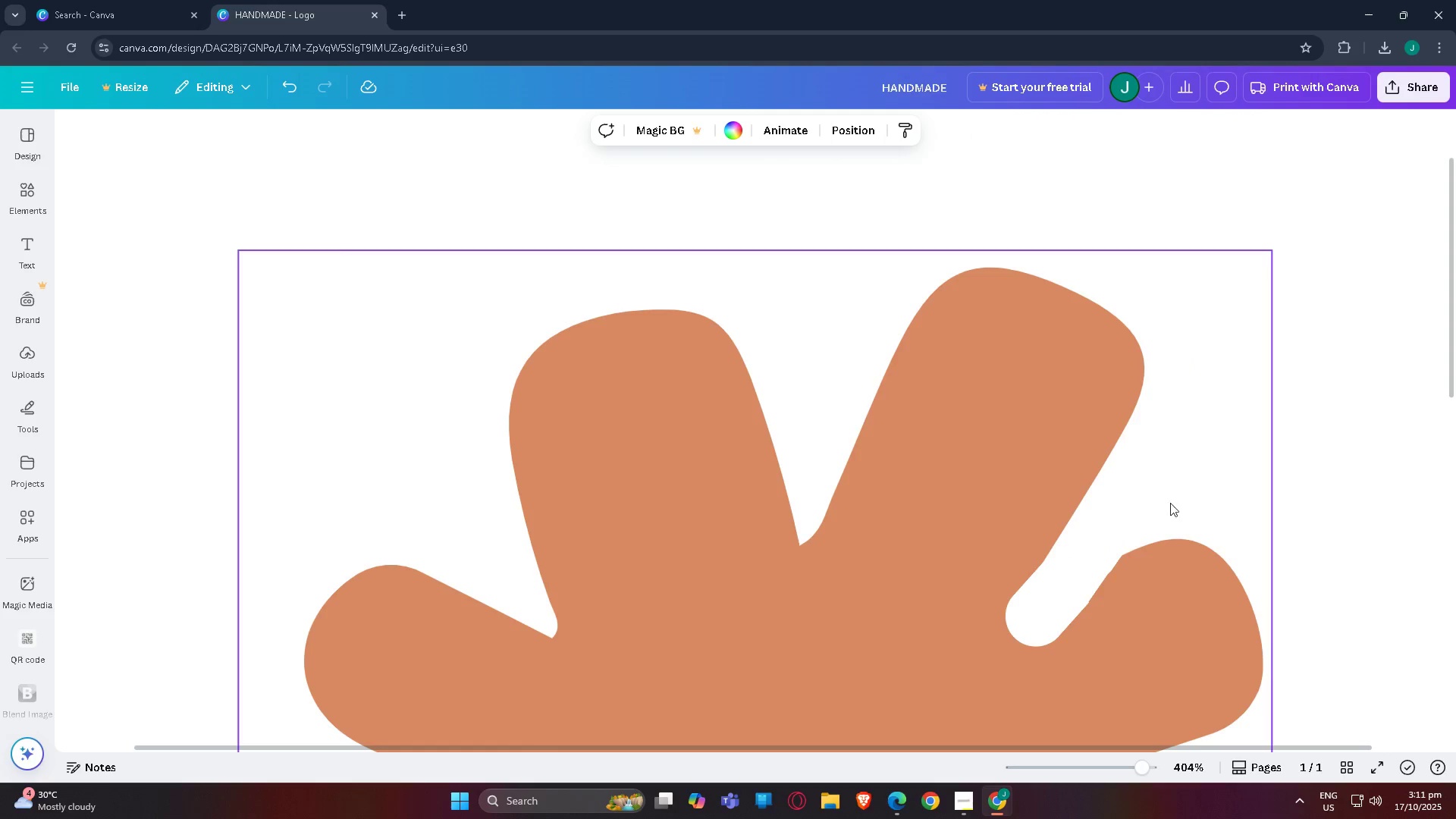 
scroll: coordinate [1259, 539], scroll_direction: down, amount: 4.0
 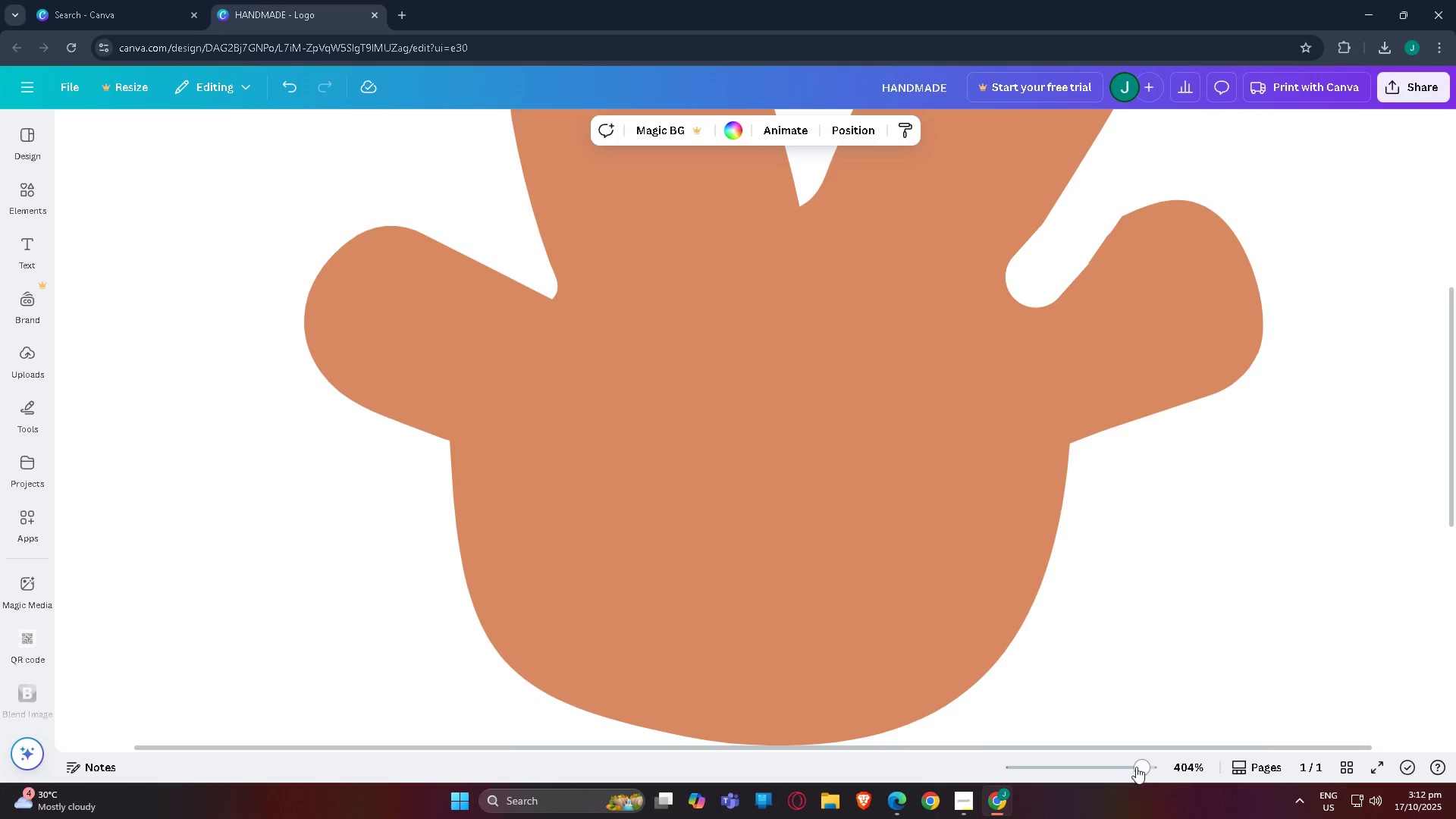 
left_click_drag(start_coordinate=[1129, 764], to_coordinate=[1175, 765])
 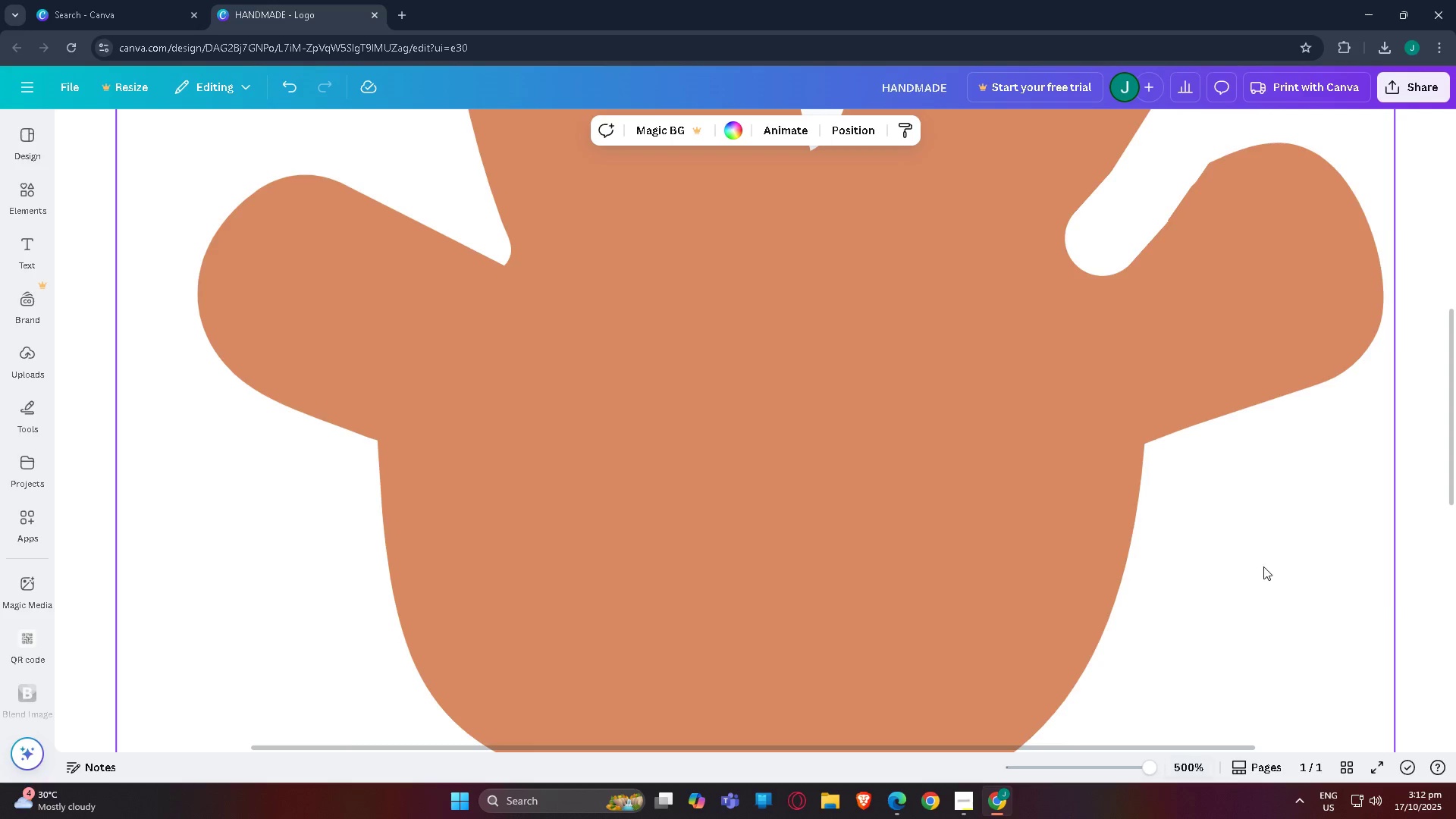 
scroll: coordinate [1319, 541], scroll_direction: up, amount: 4.0
 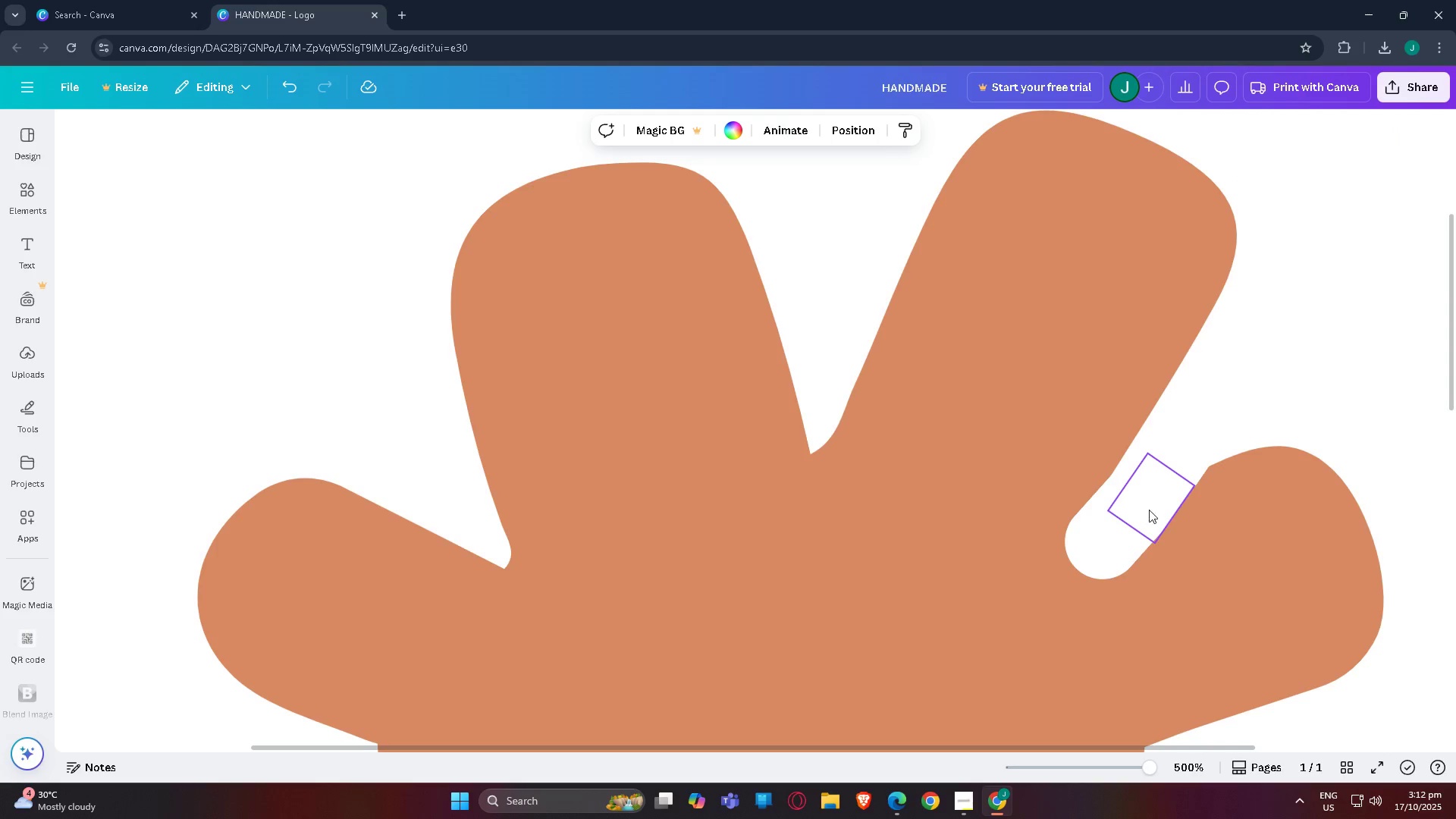 
left_click_drag(start_coordinate=[1141, 504], to_coordinate=[1145, 507])
 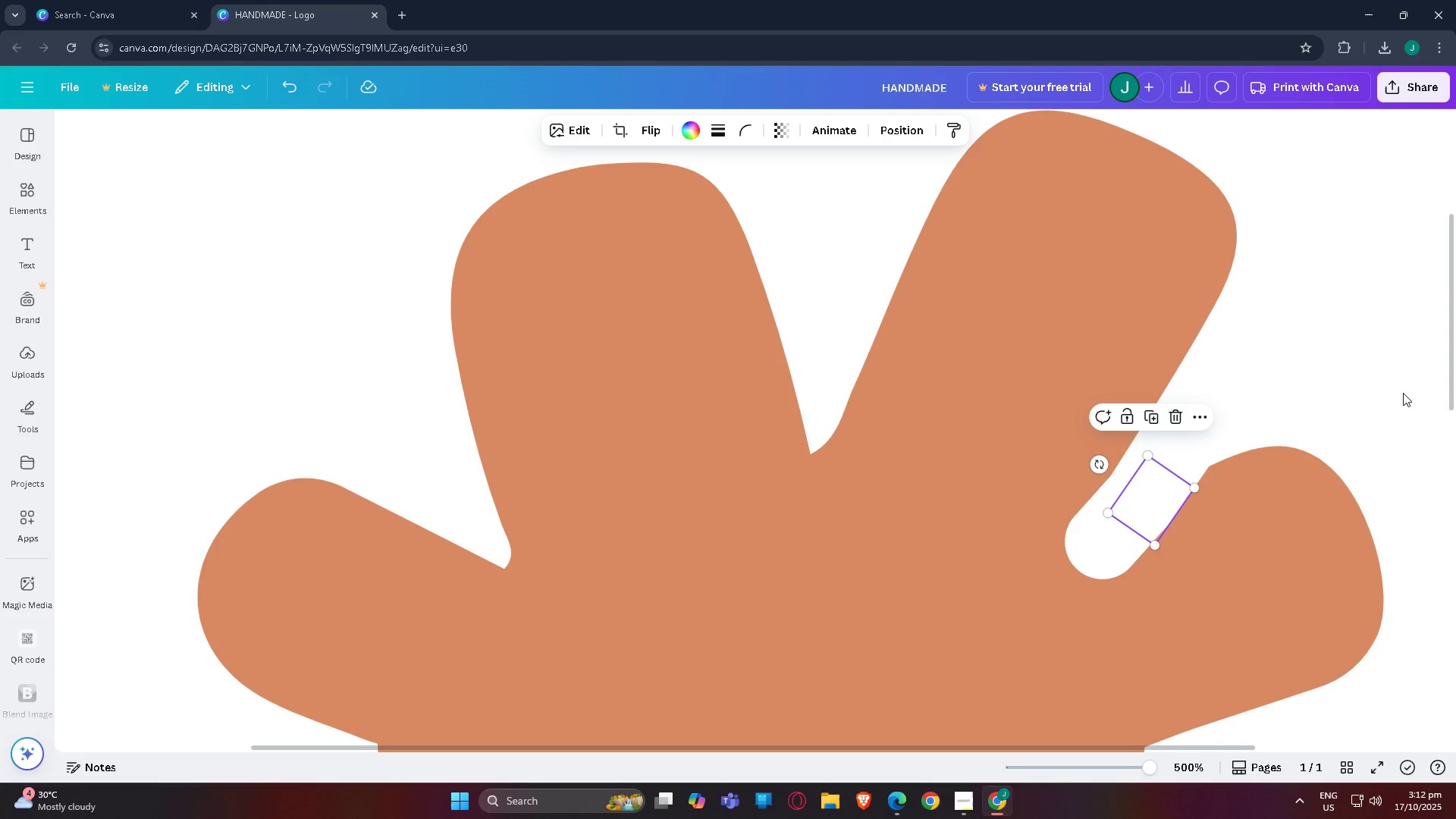 
double_click([1398, 394])
 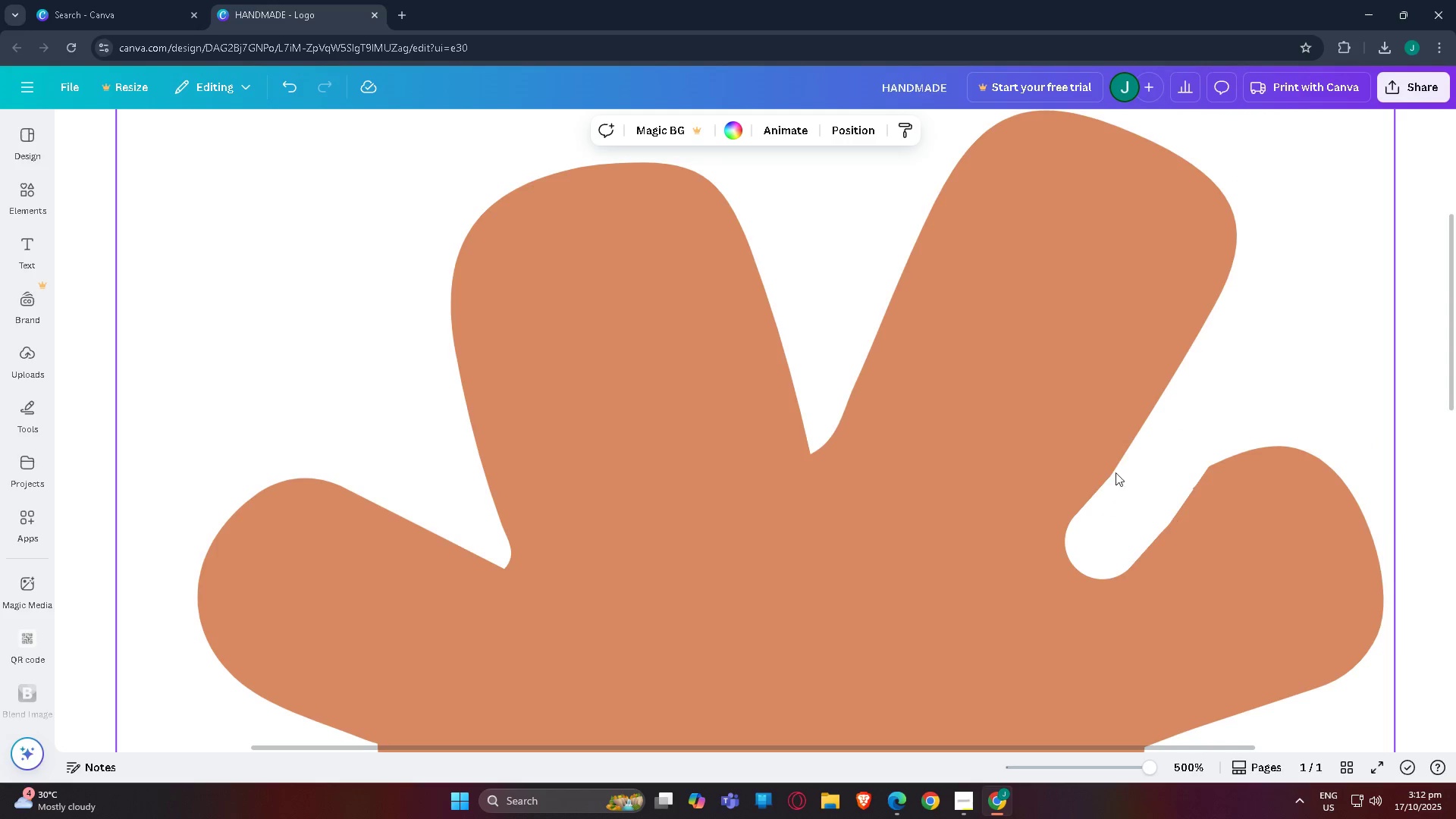 
scroll: coordinate [1122, 468], scroll_direction: down, amount: 4.0
 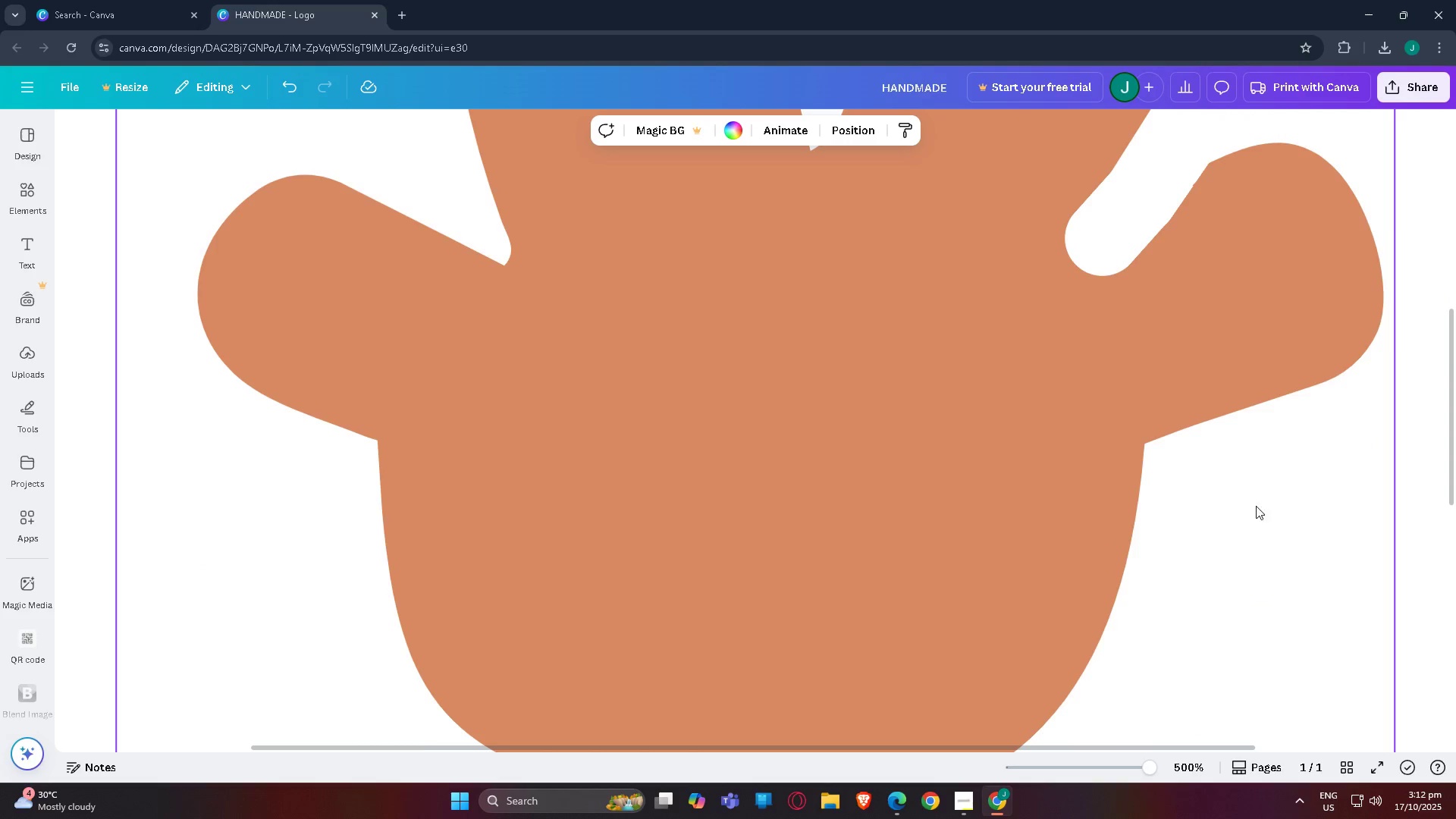 
scroll: coordinate [1216, 527], scroll_direction: up, amount: 4.0
 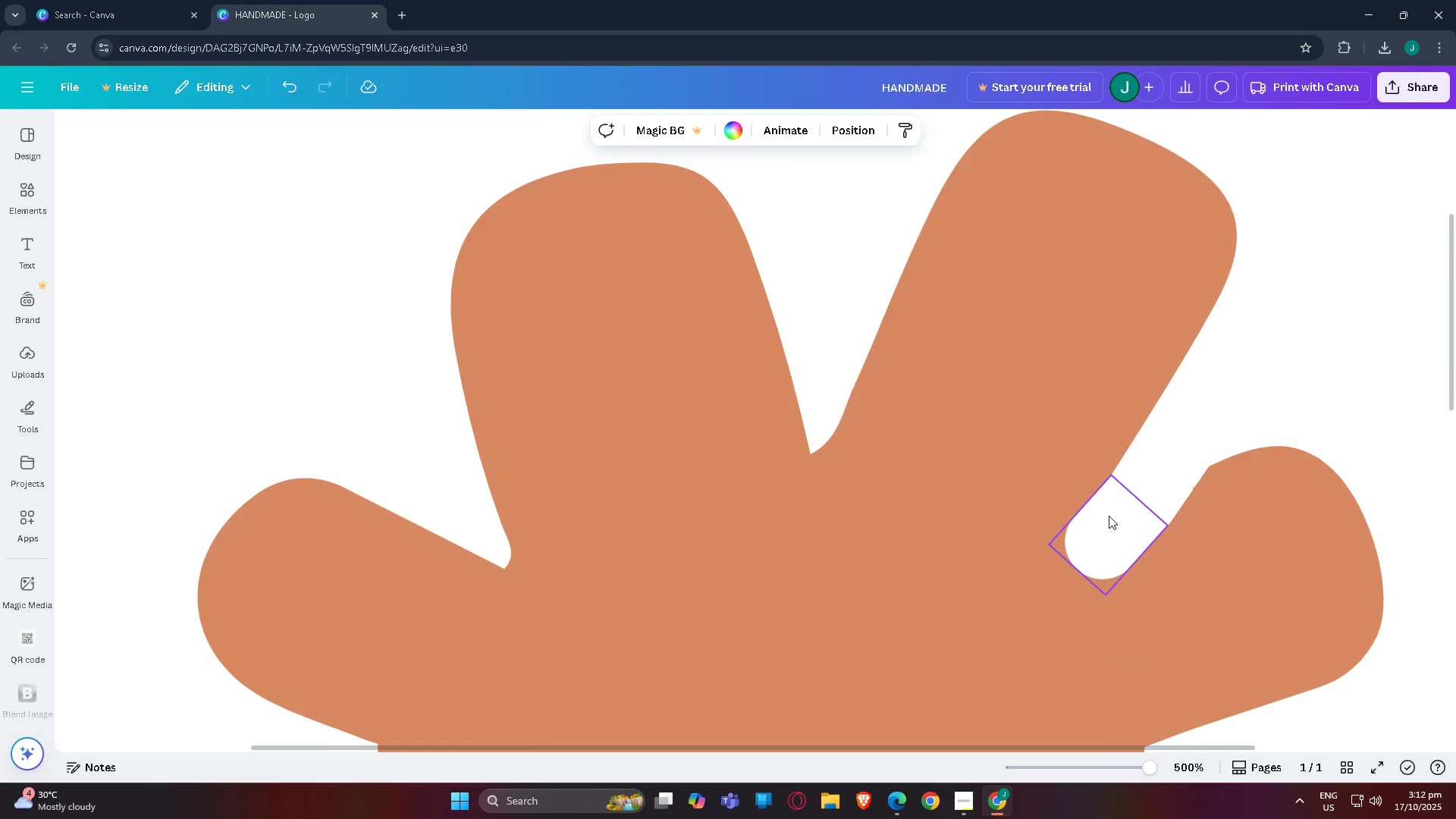 
left_click([1109, 516])
 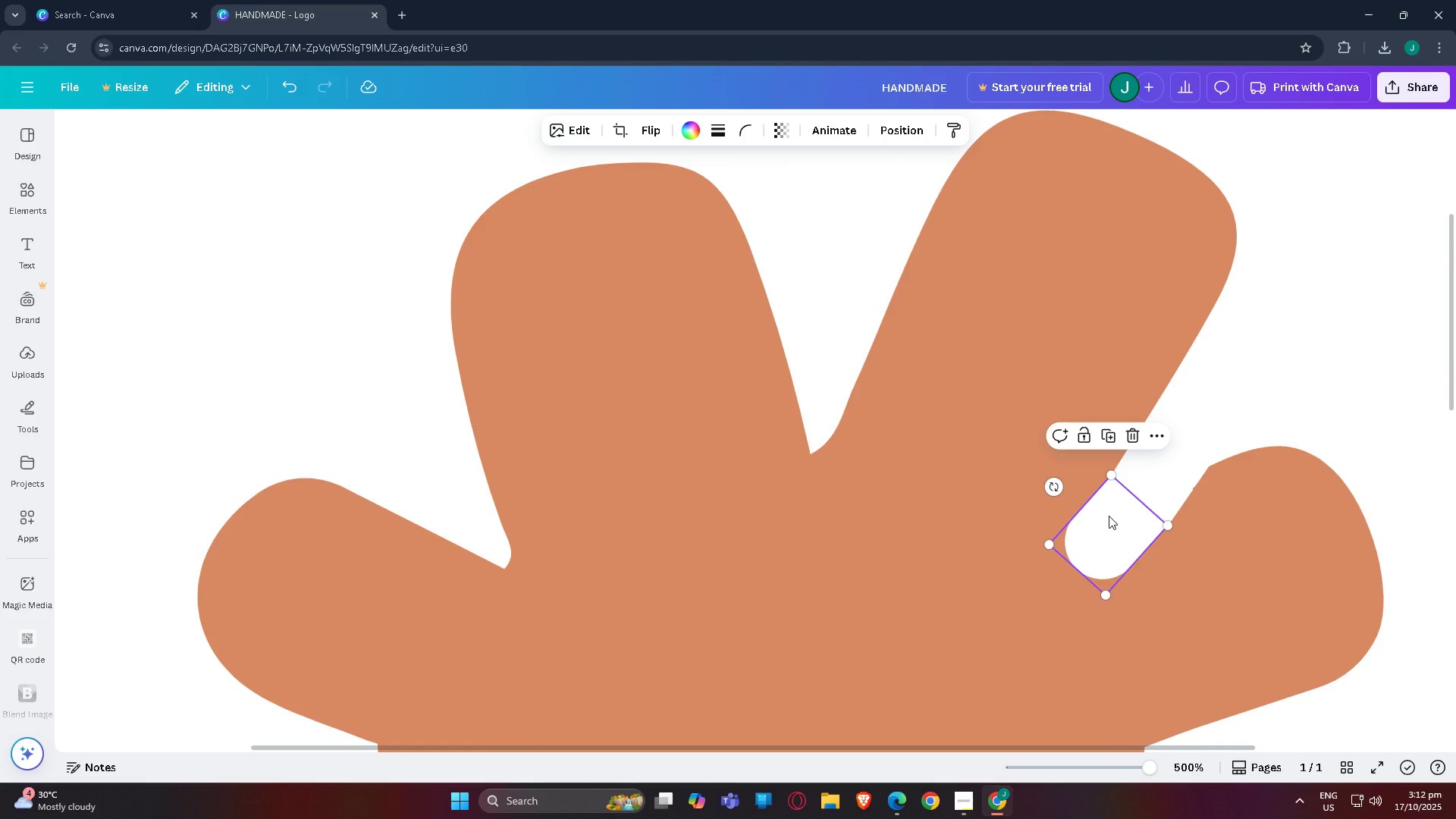 
key(Control+ControlLeft)
 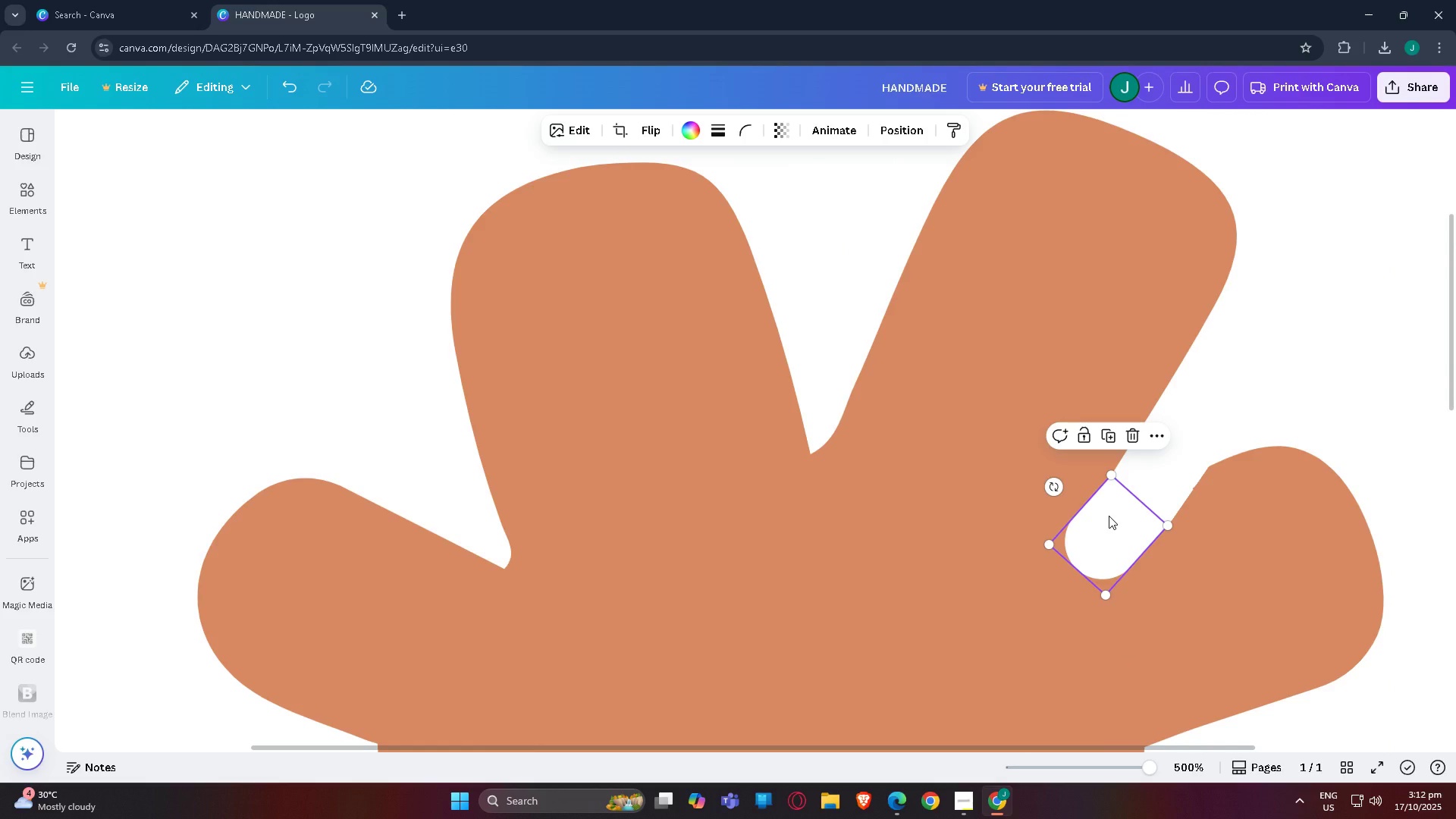 
key(Control+C)
 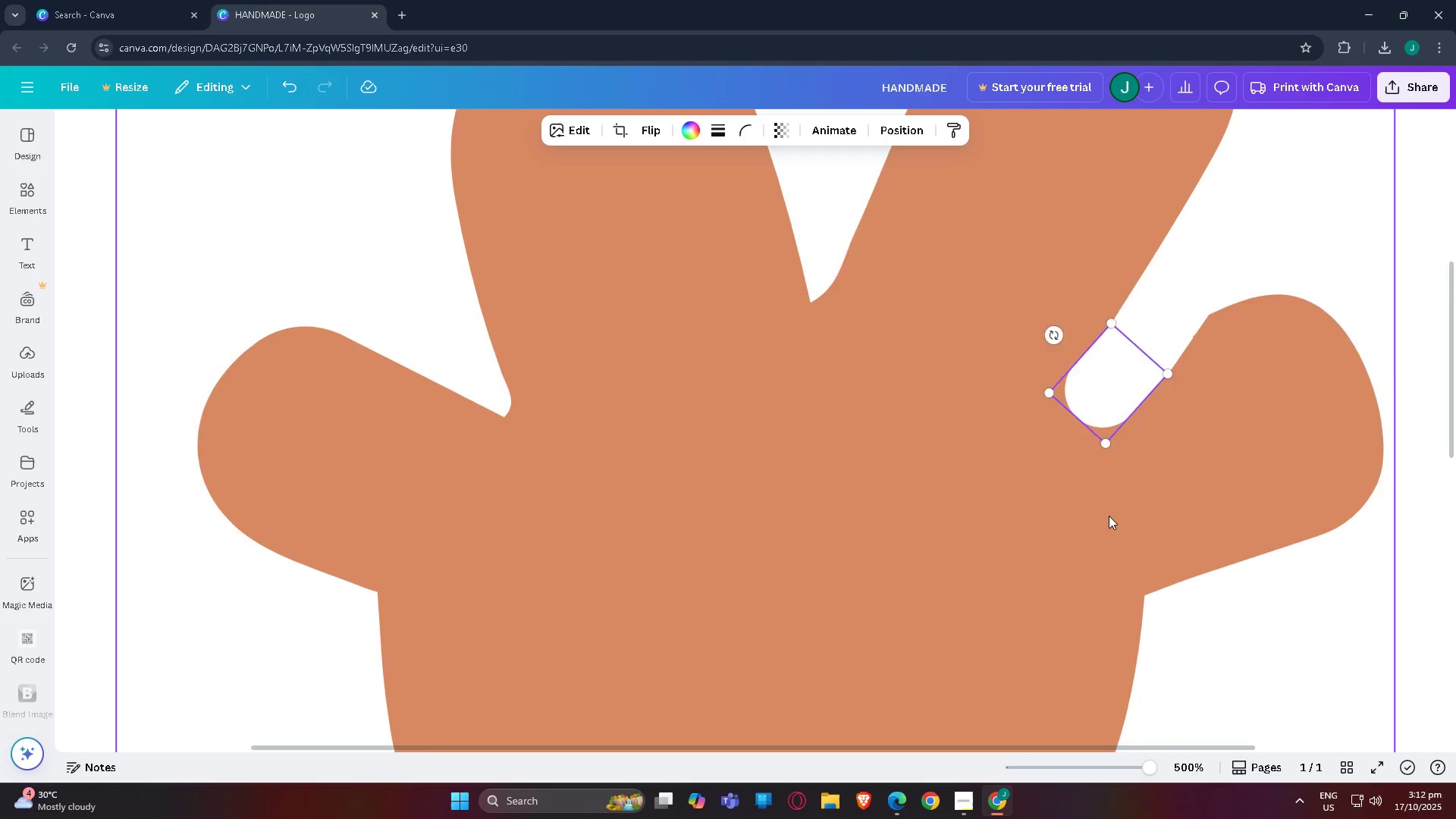 
scroll: coordinate [1085, 513], scroll_direction: up, amount: 4.0
 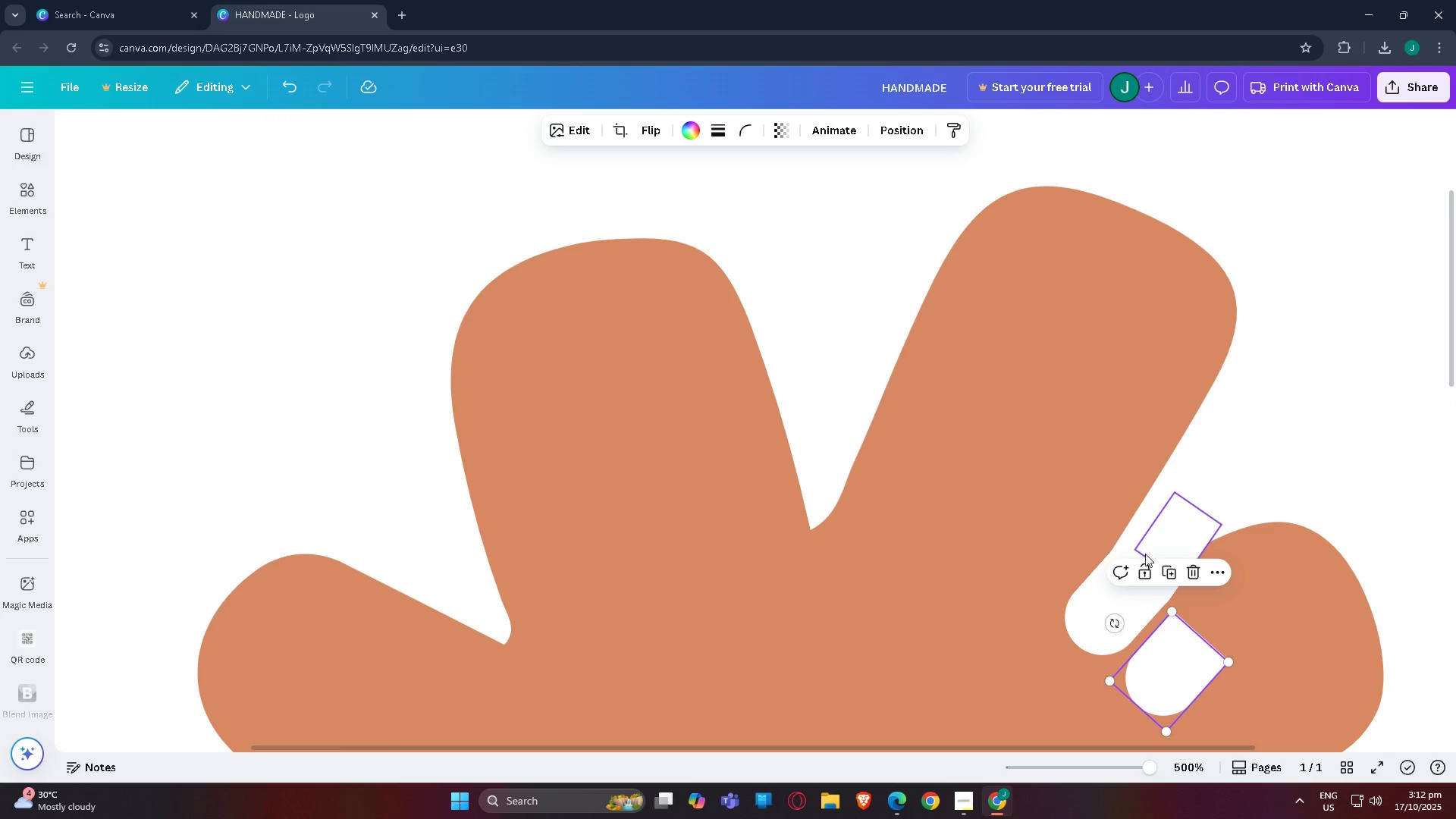 
hold_key(key=ControlLeft, duration=0.4)
 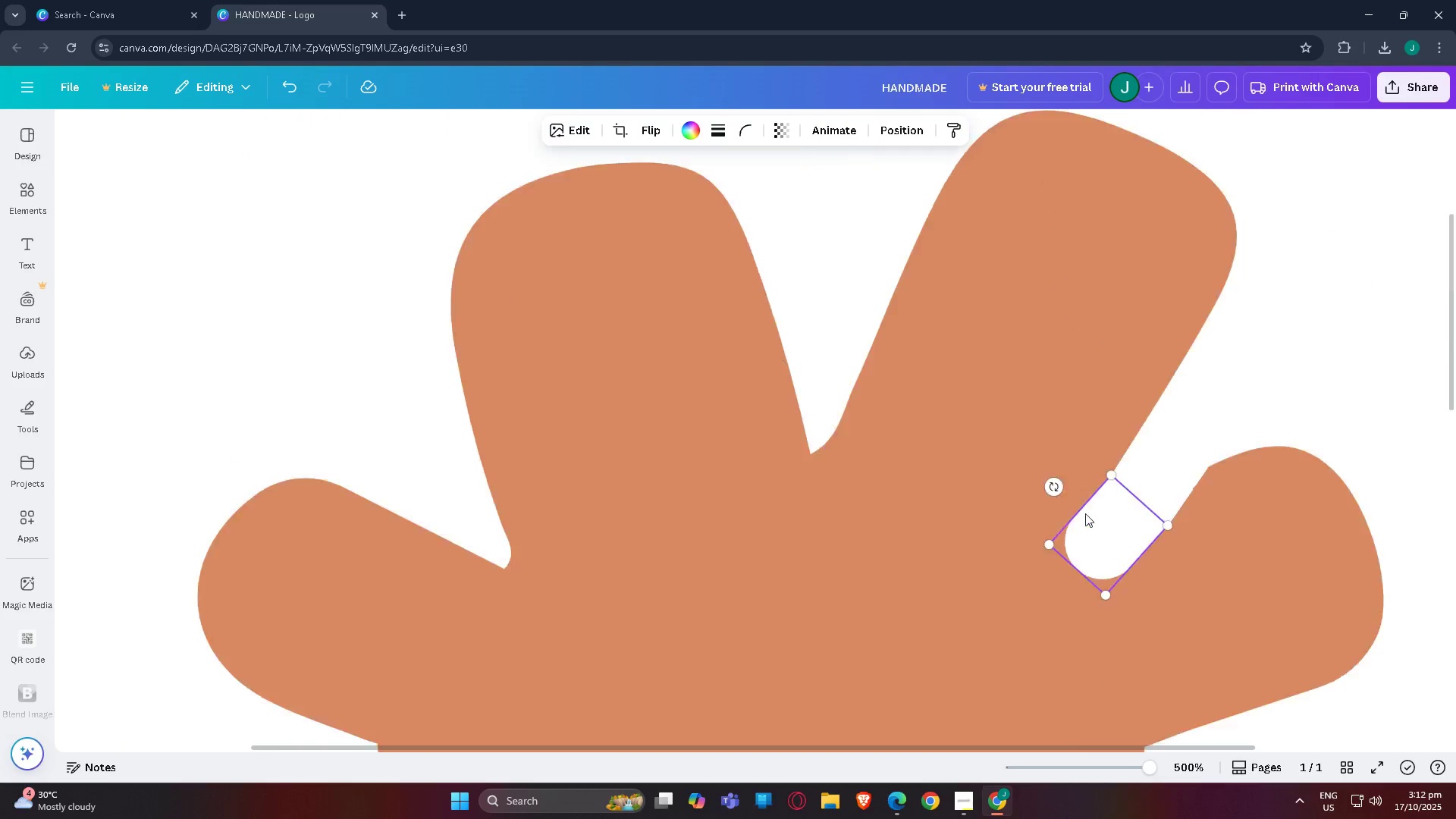 
key(Control+V)
 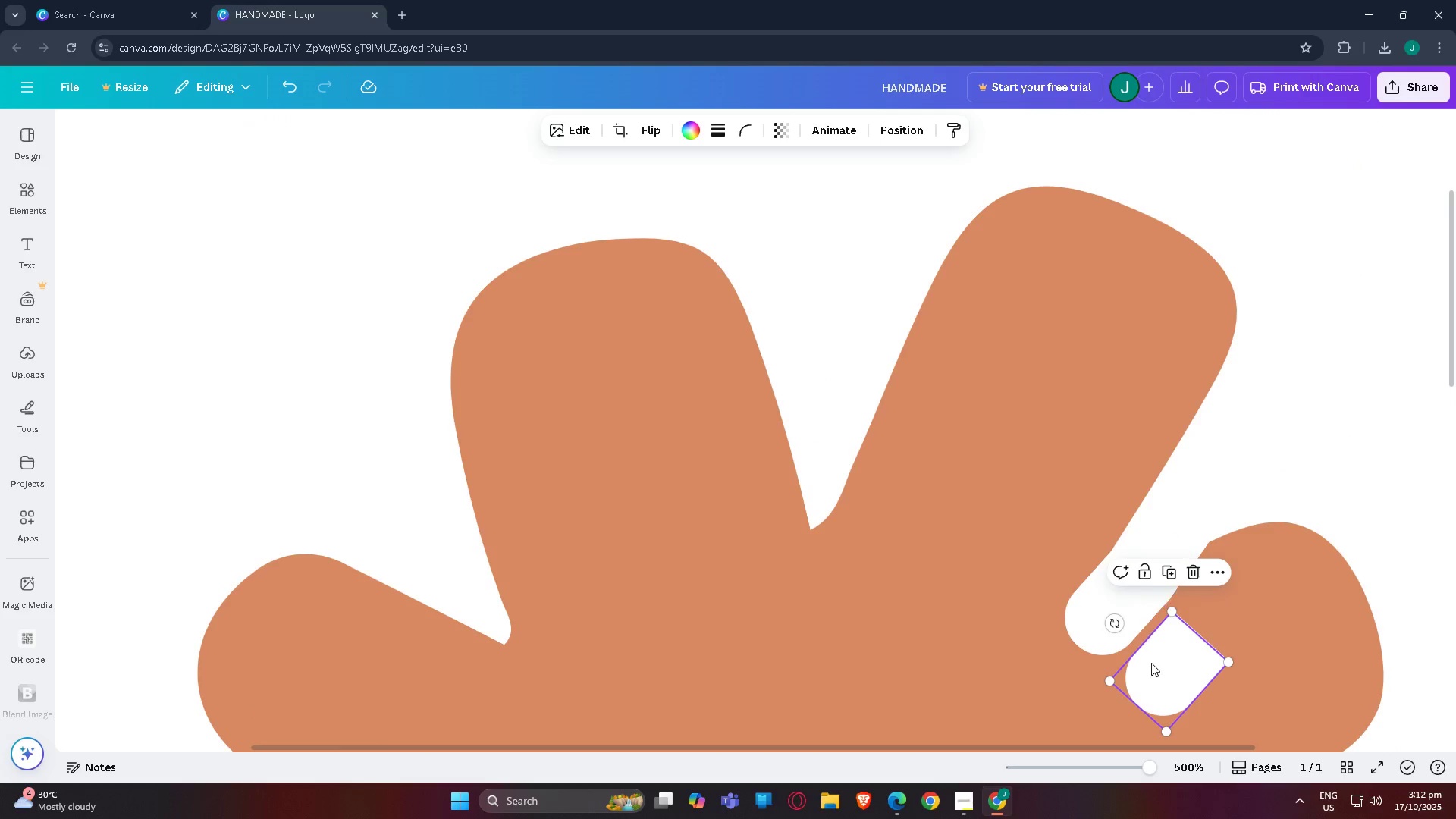 
left_click_drag(start_coordinate=[1163, 666], to_coordinate=[488, 622])
 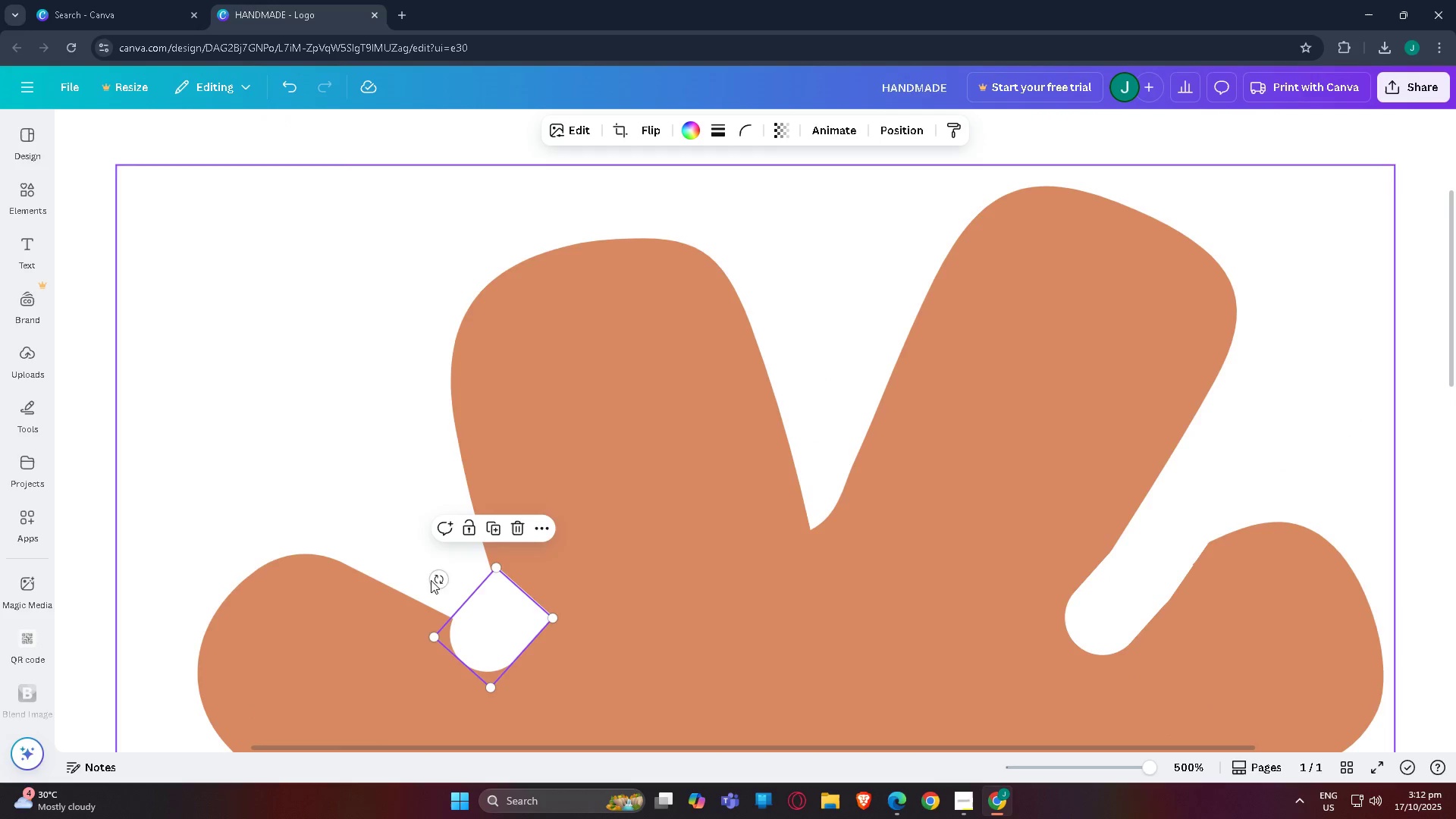 
left_click_drag(start_coordinate=[437, 577], to_coordinate=[467, 654])
 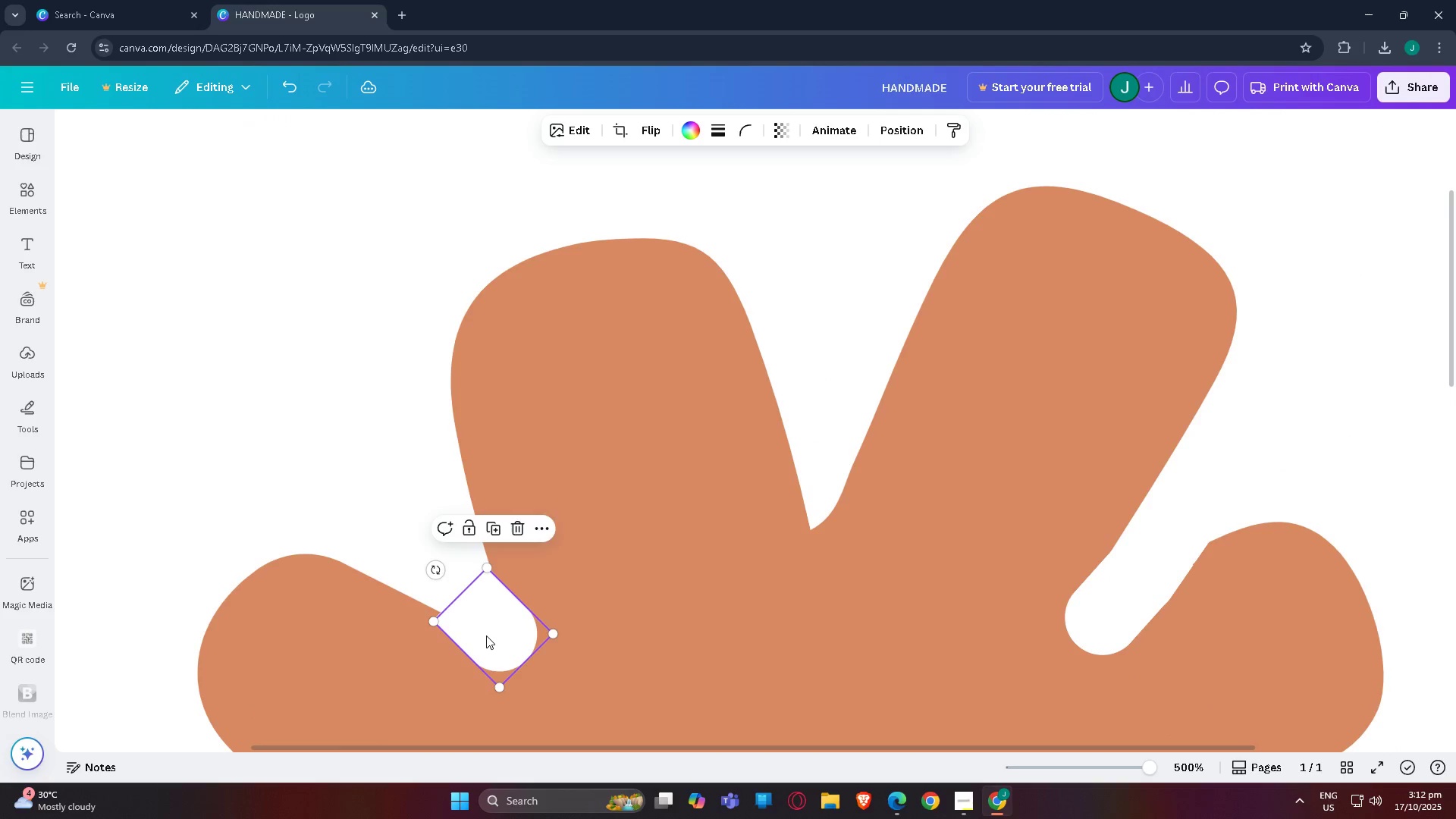 
left_click_drag(start_coordinate=[485, 635], to_coordinate=[489, 632])
 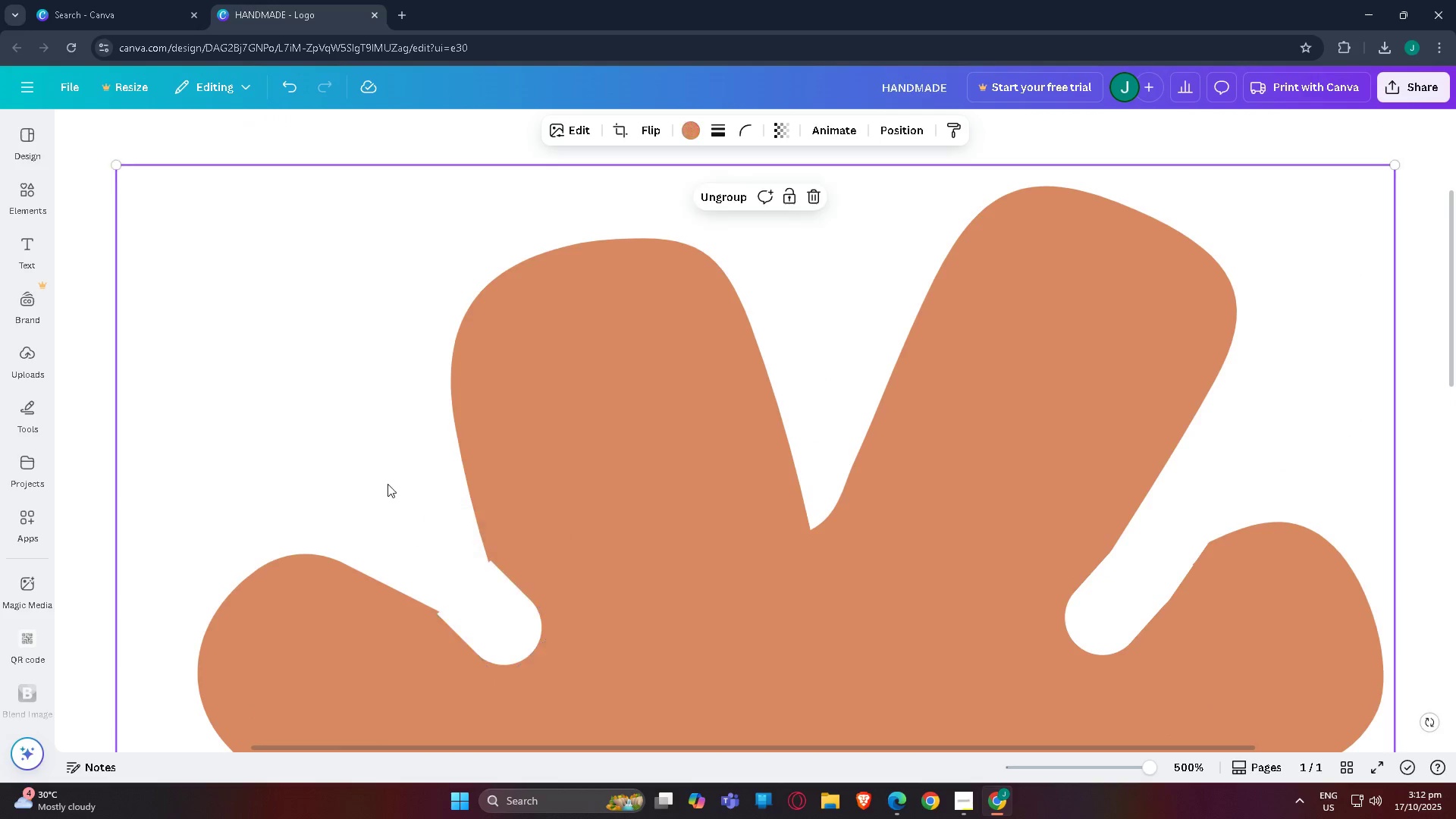 
left_click([388, 484])
 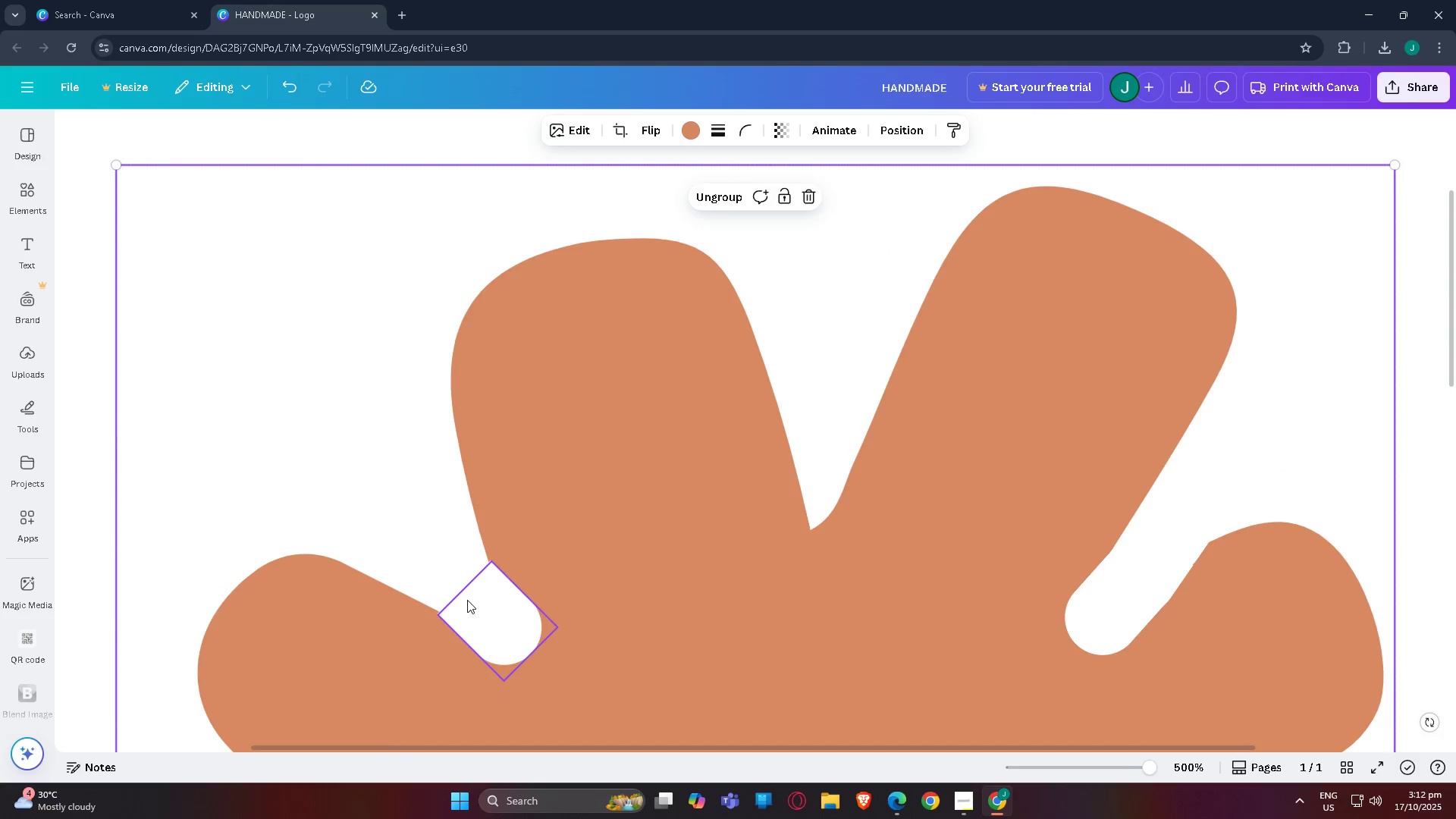 
left_click_drag(start_coordinate=[469, 601], to_coordinate=[463, 592])
 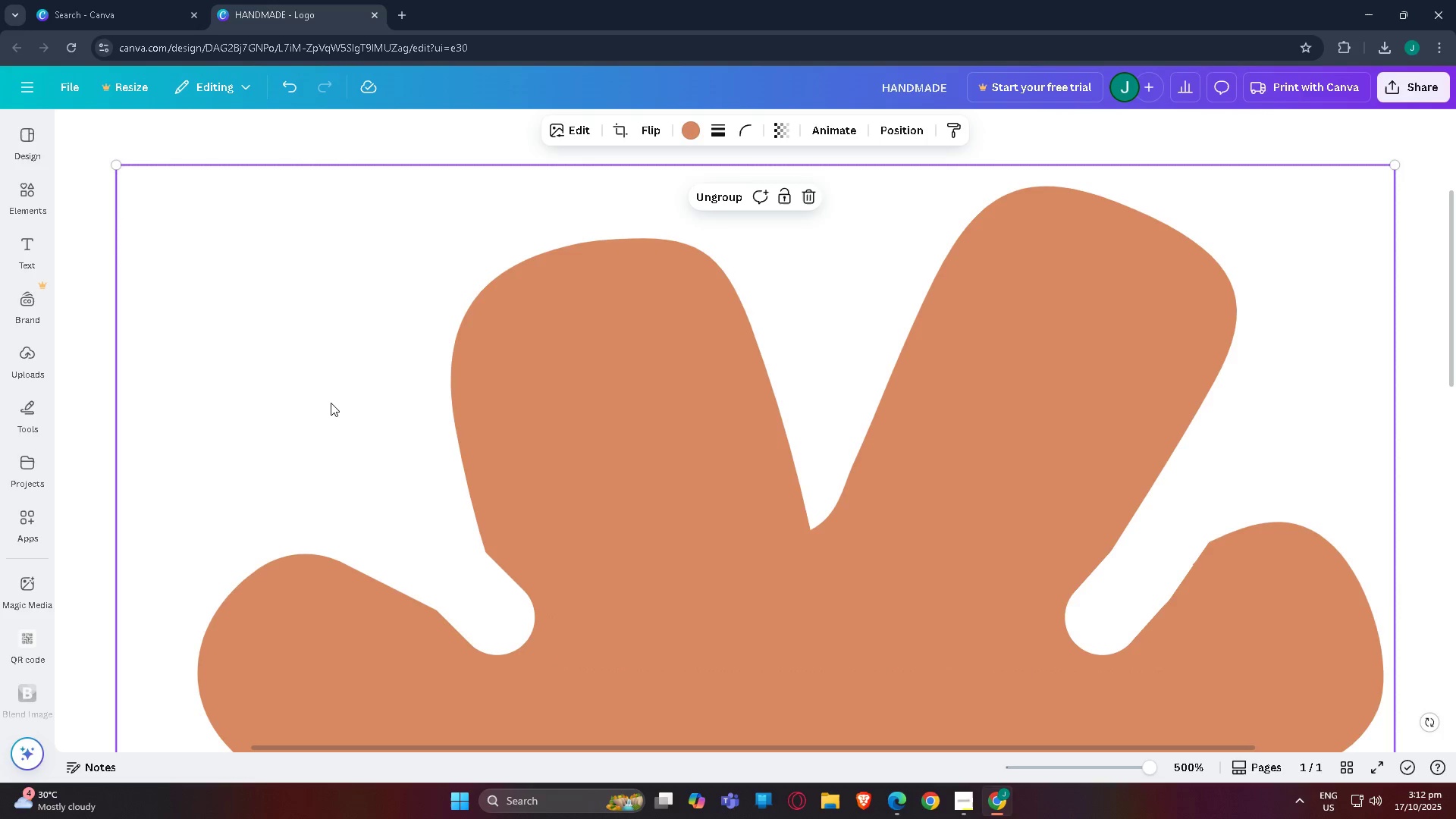 
left_click([331, 403])
 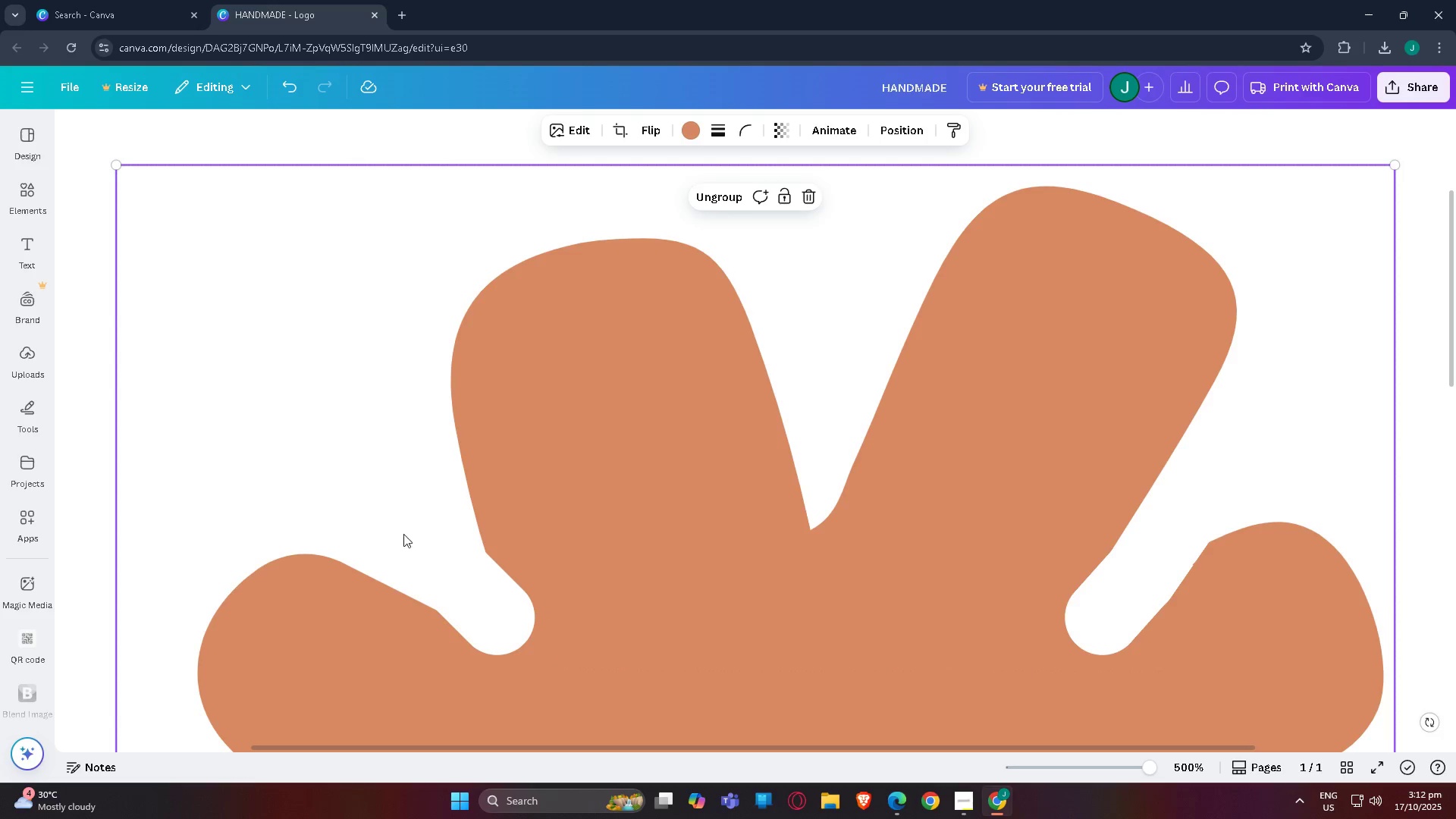 
scroll: coordinate [413, 569], scroll_direction: down, amount: 2.0
 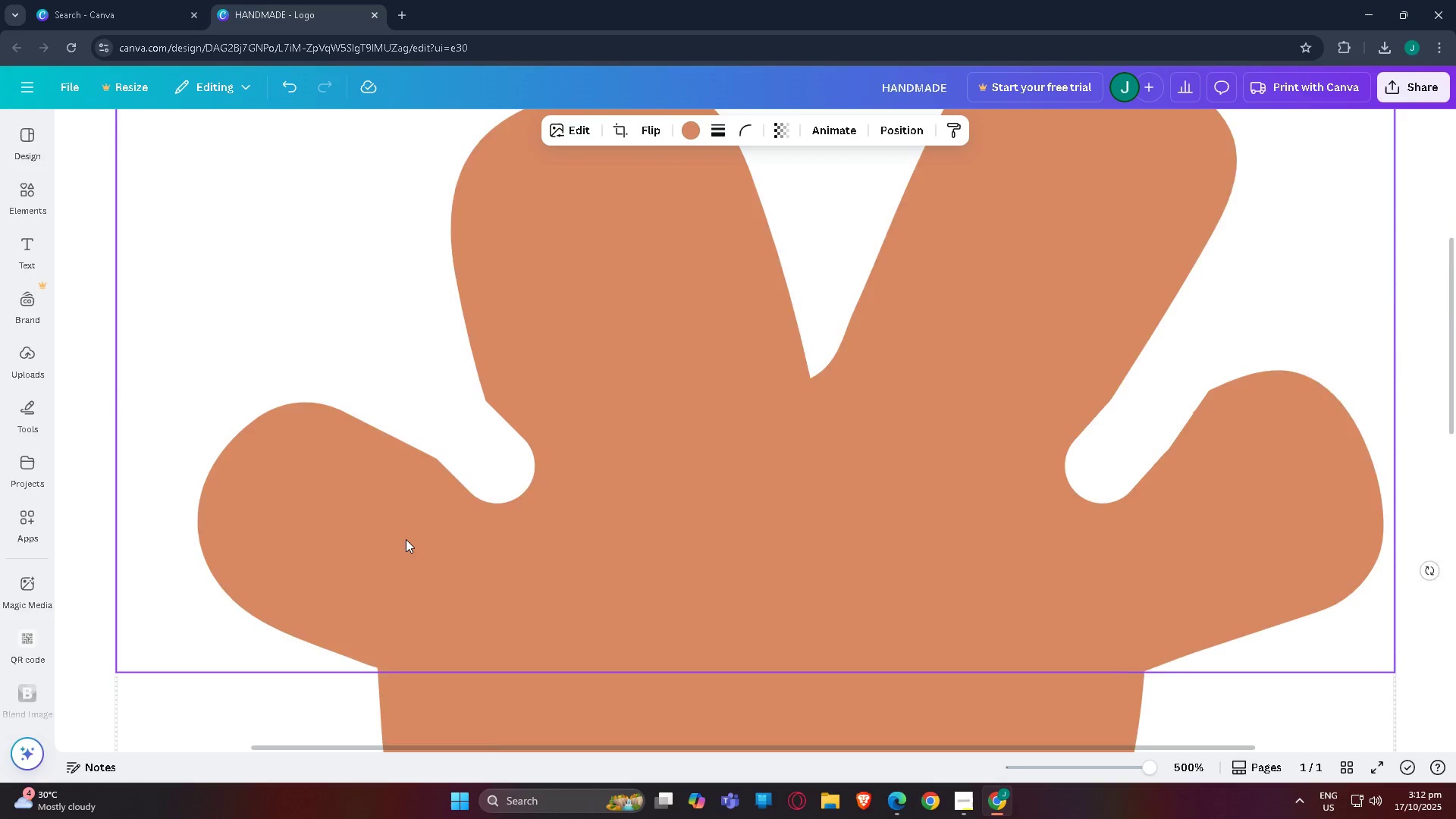 
scroll: coordinate [406, 534], scroll_direction: up, amount: 2.0
 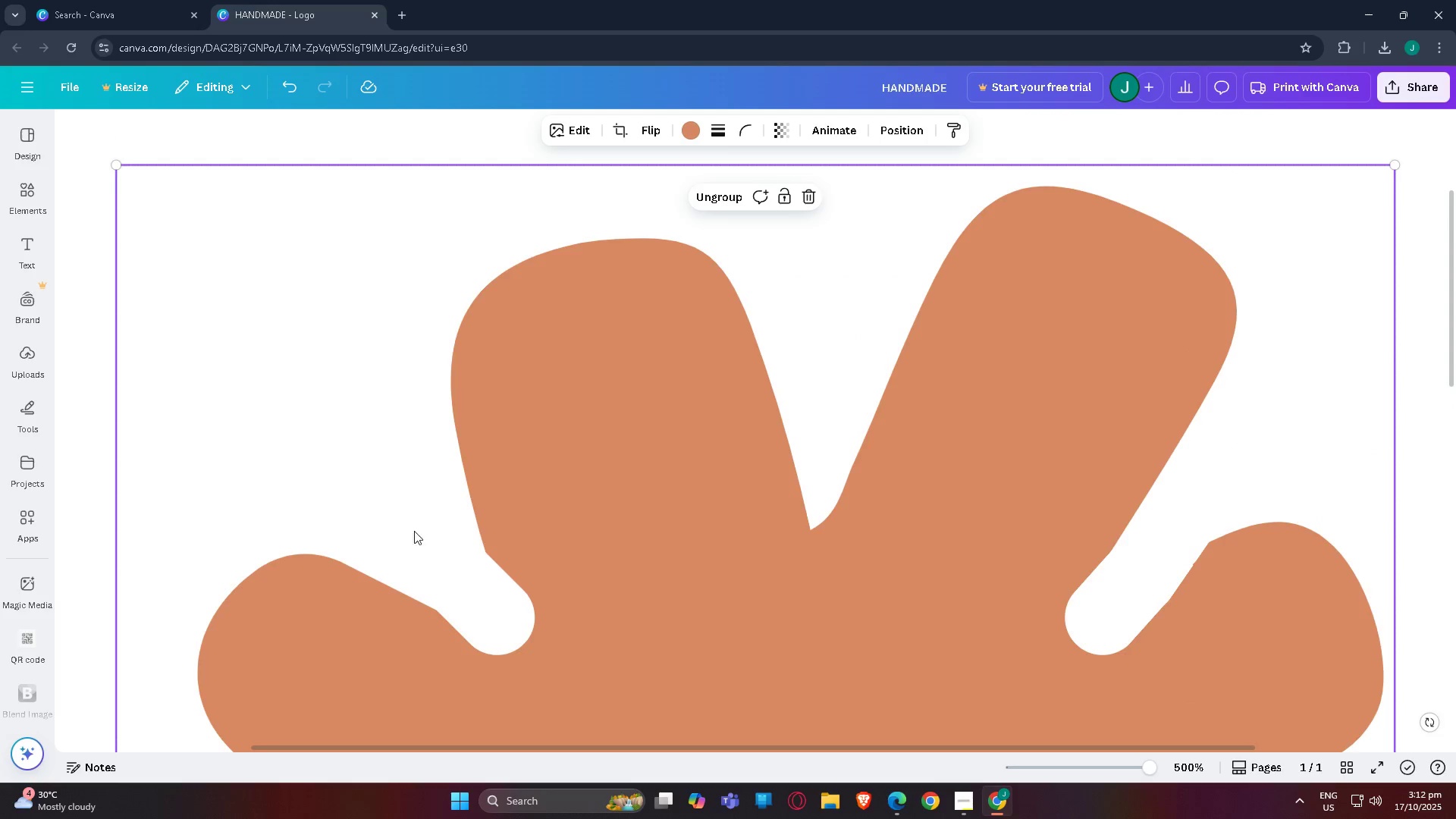 
scroll: coordinate [422, 526], scroll_direction: down, amount: 3.0
 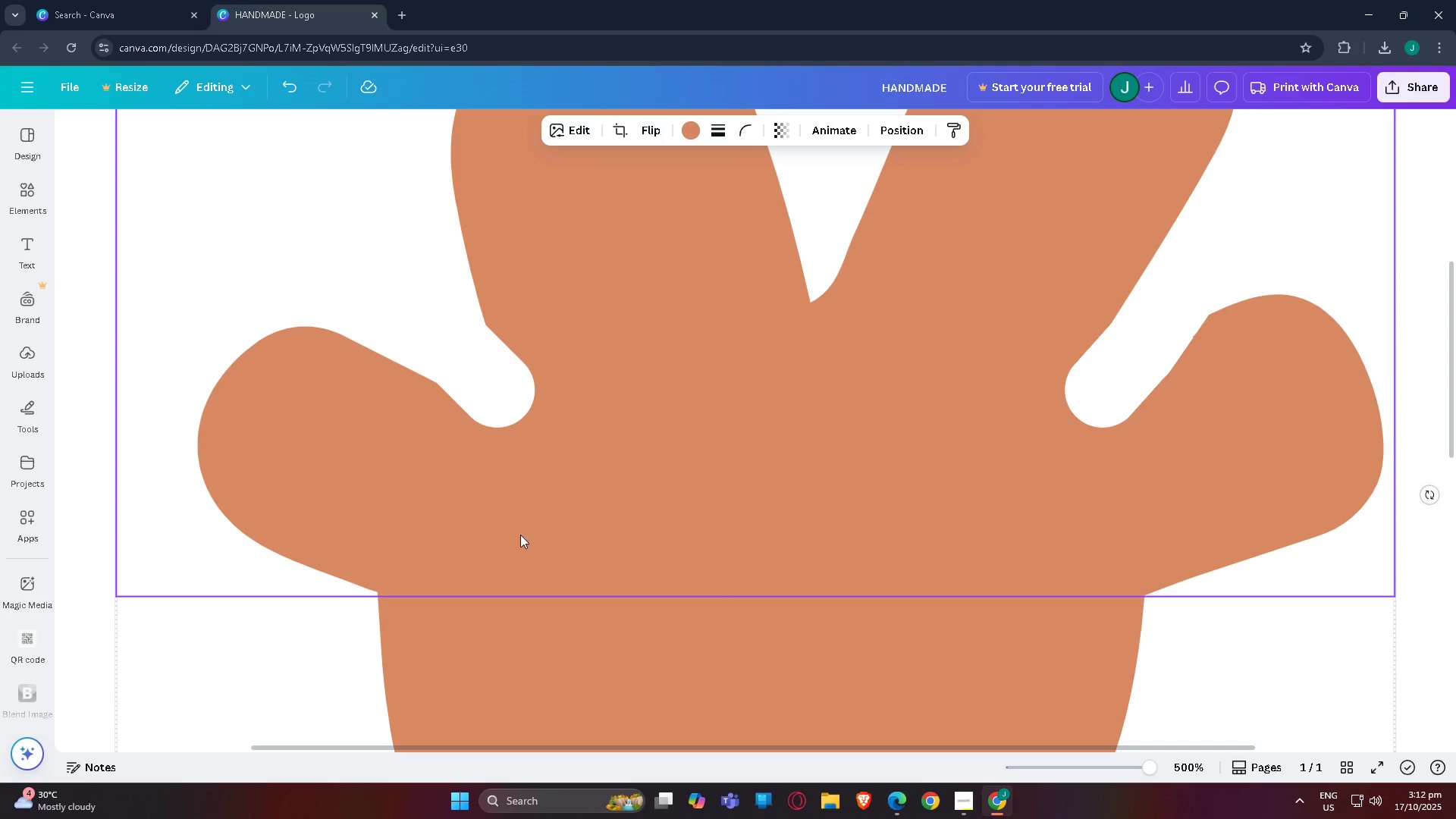 
scroll: coordinate [533, 541], scroll_direction: up, amount: 3.0
 